 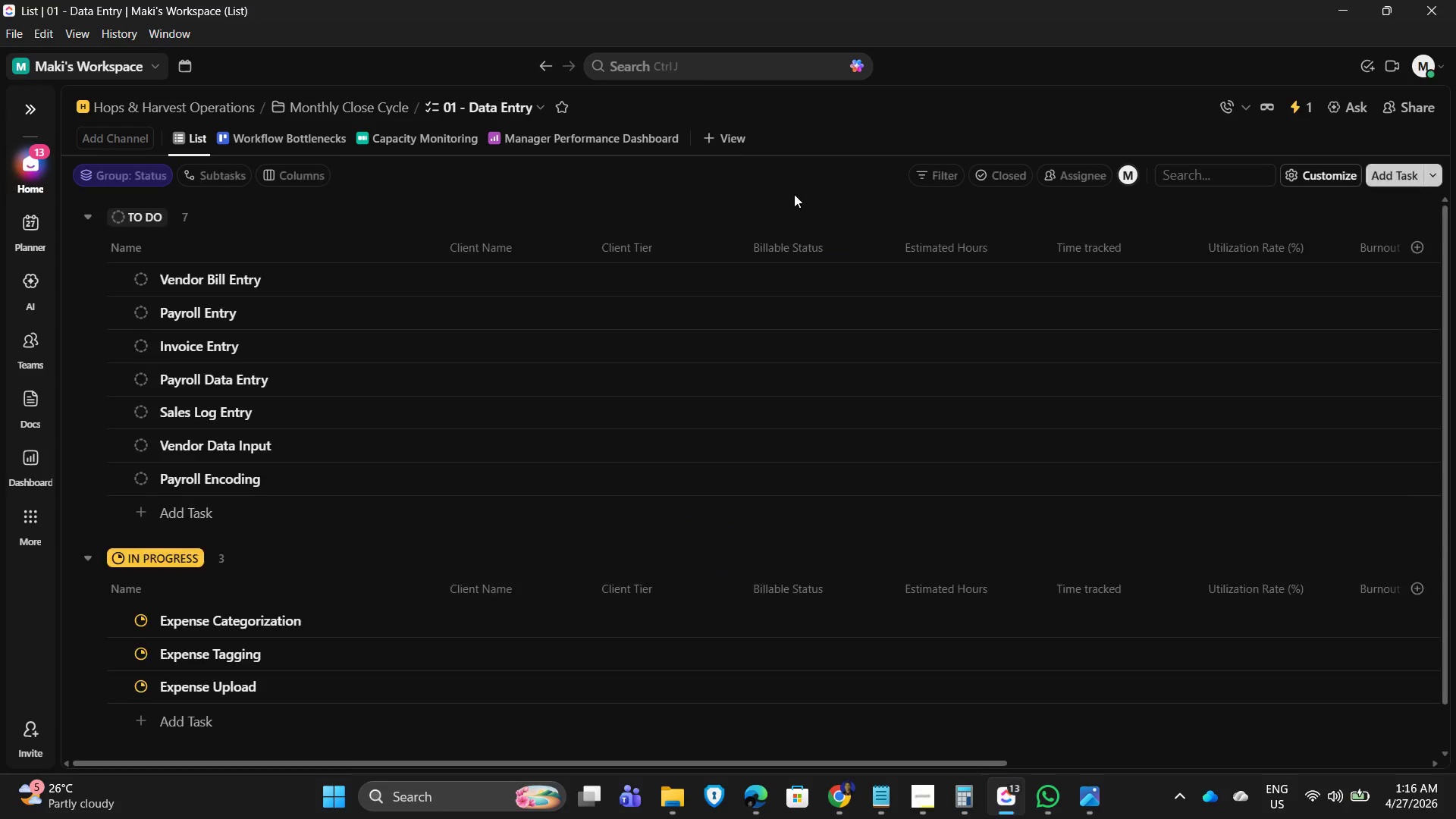 
scroll: coordinate [478, 412], scroll_direction: up, amount: 3.0
 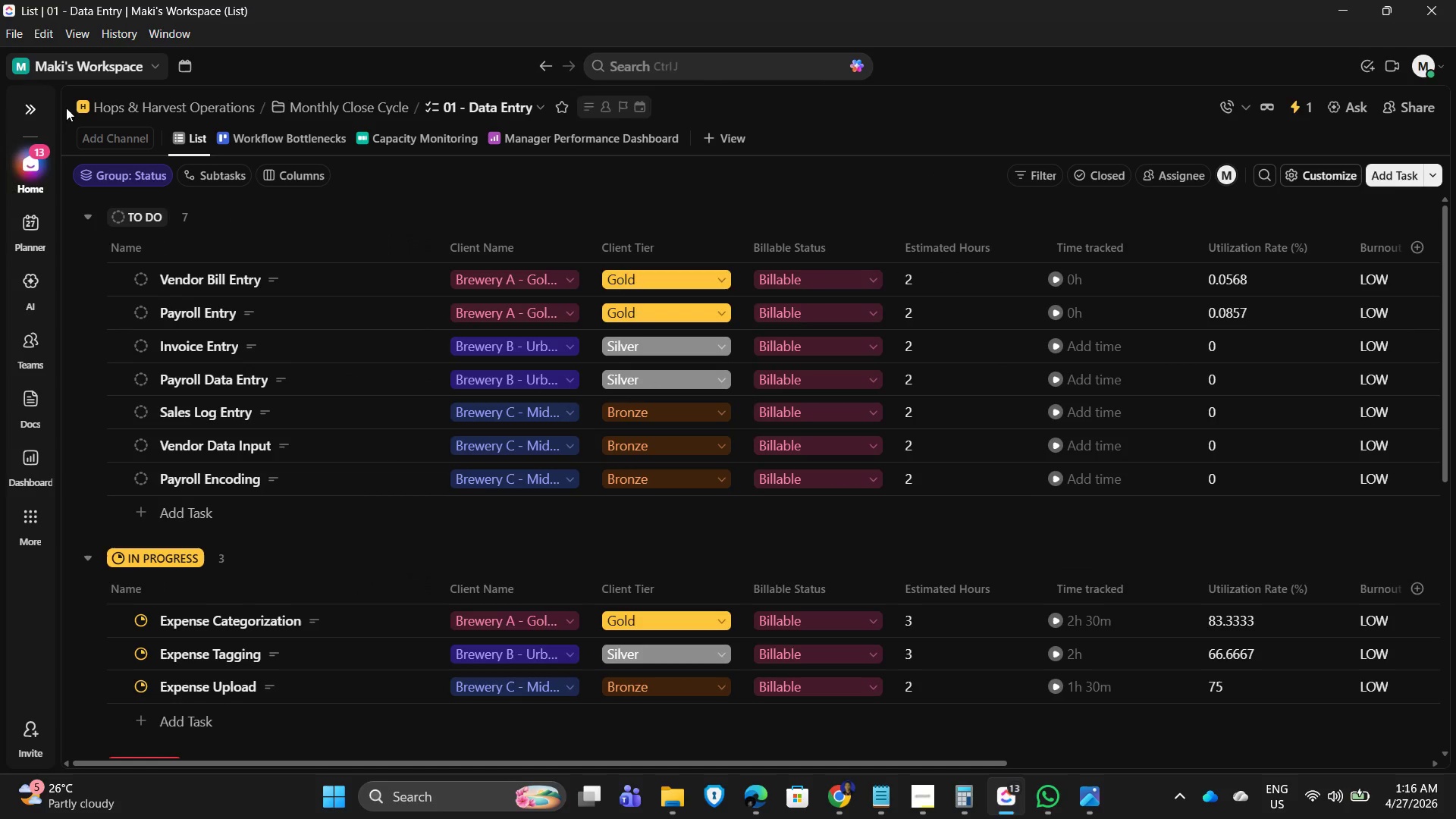 
left_click([34, 102])
 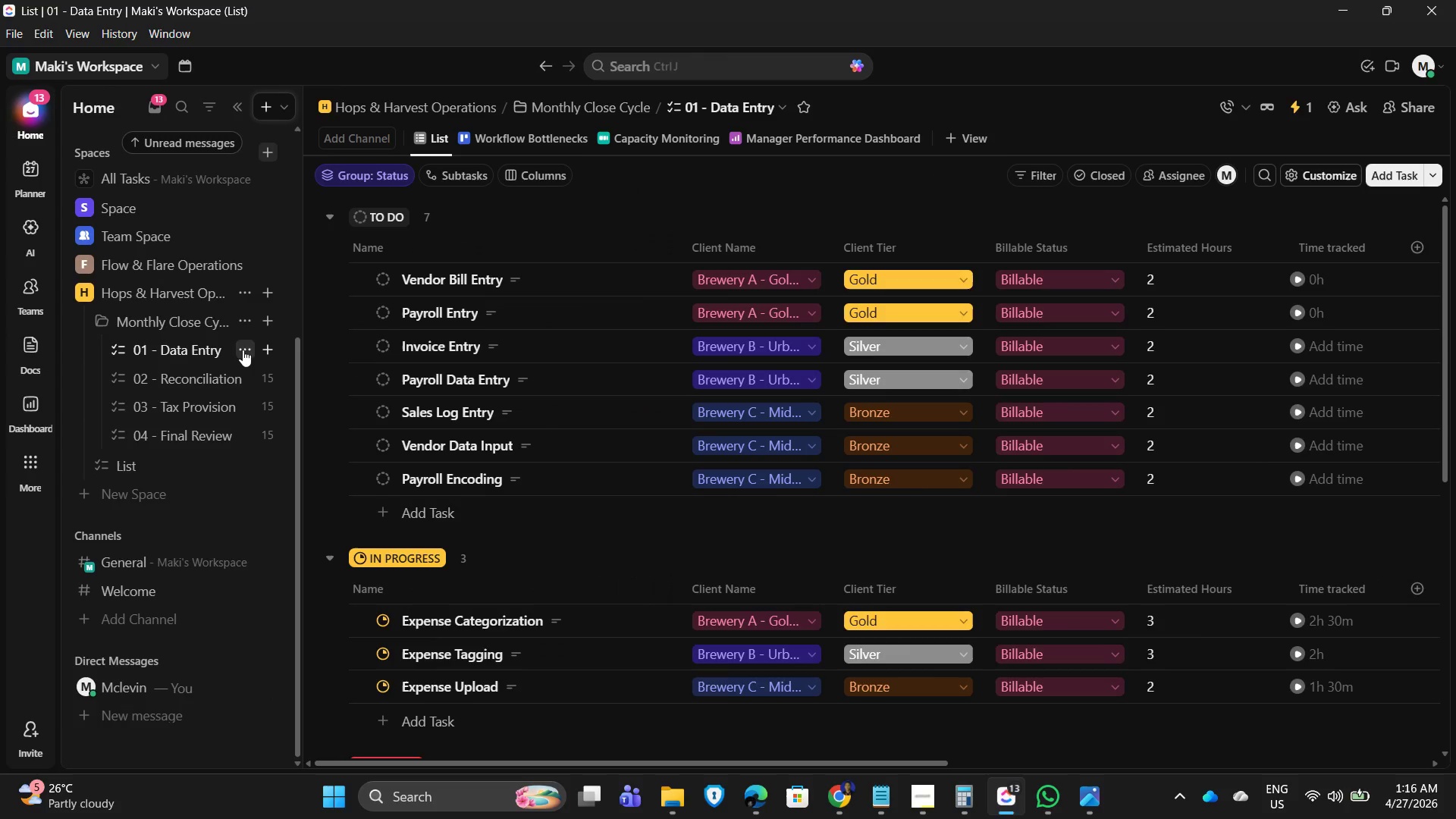 
left_click([1113, 118])
 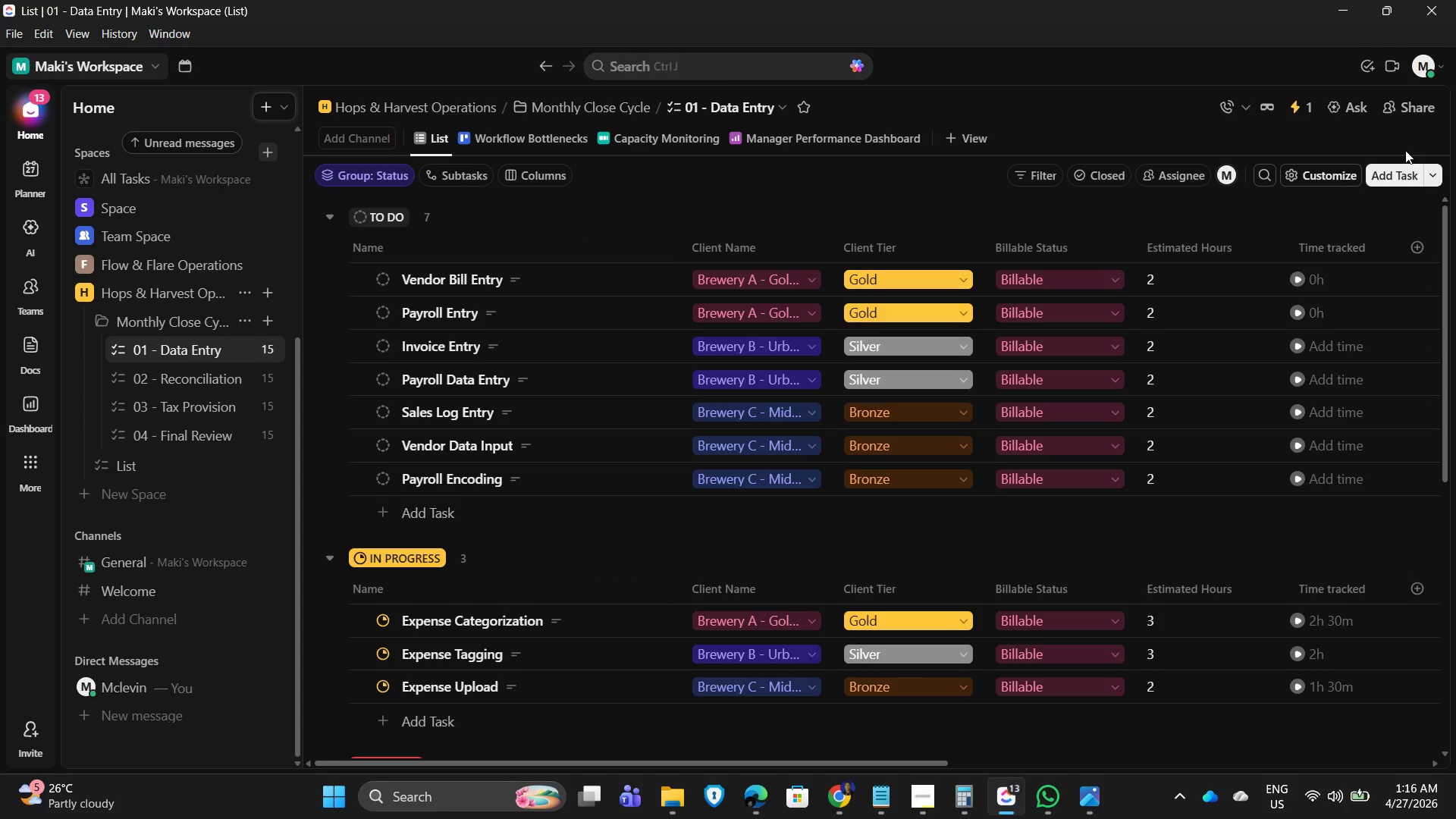 
left_click([1413, 100])
 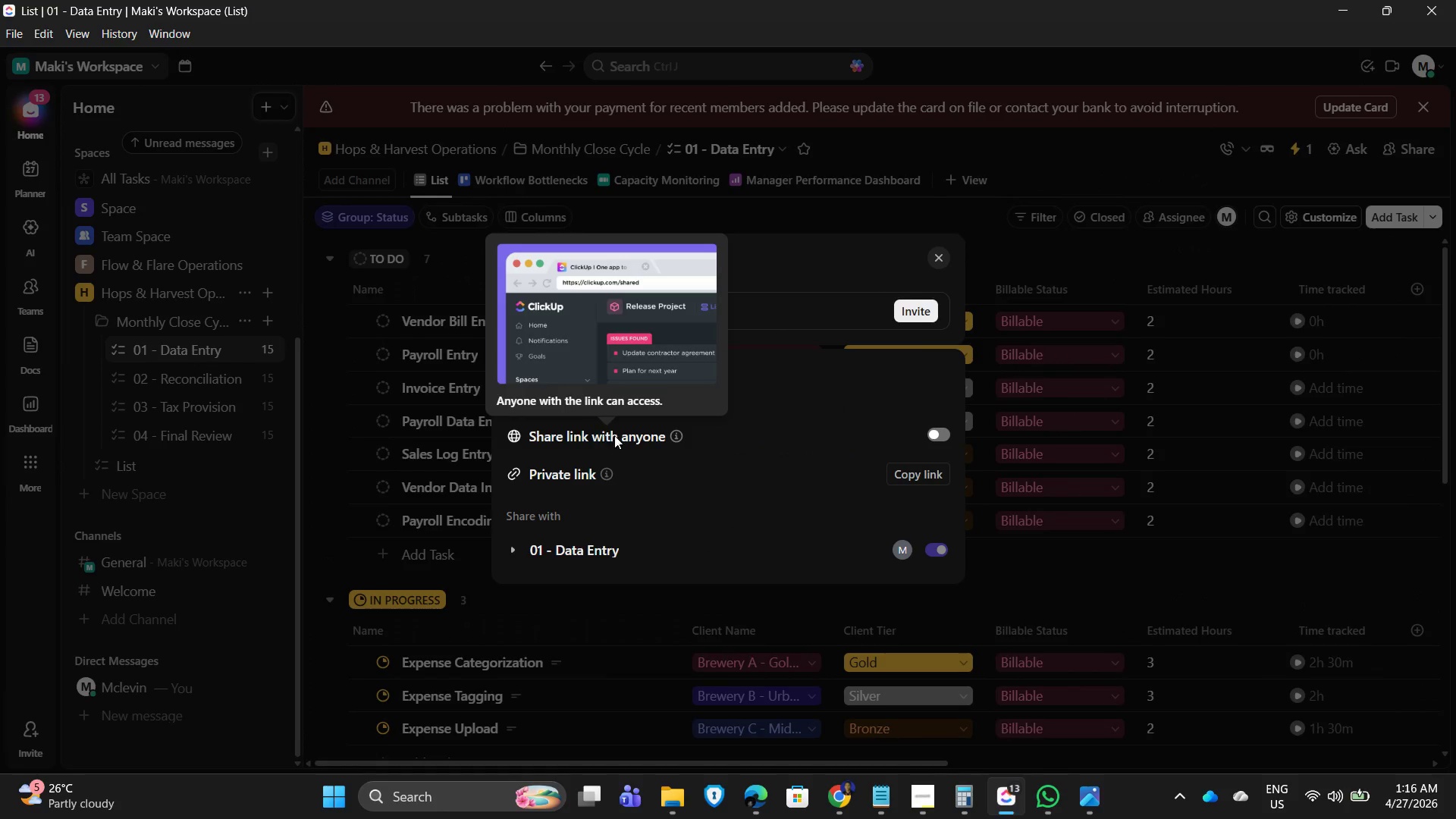 
left_click([936, 434])
 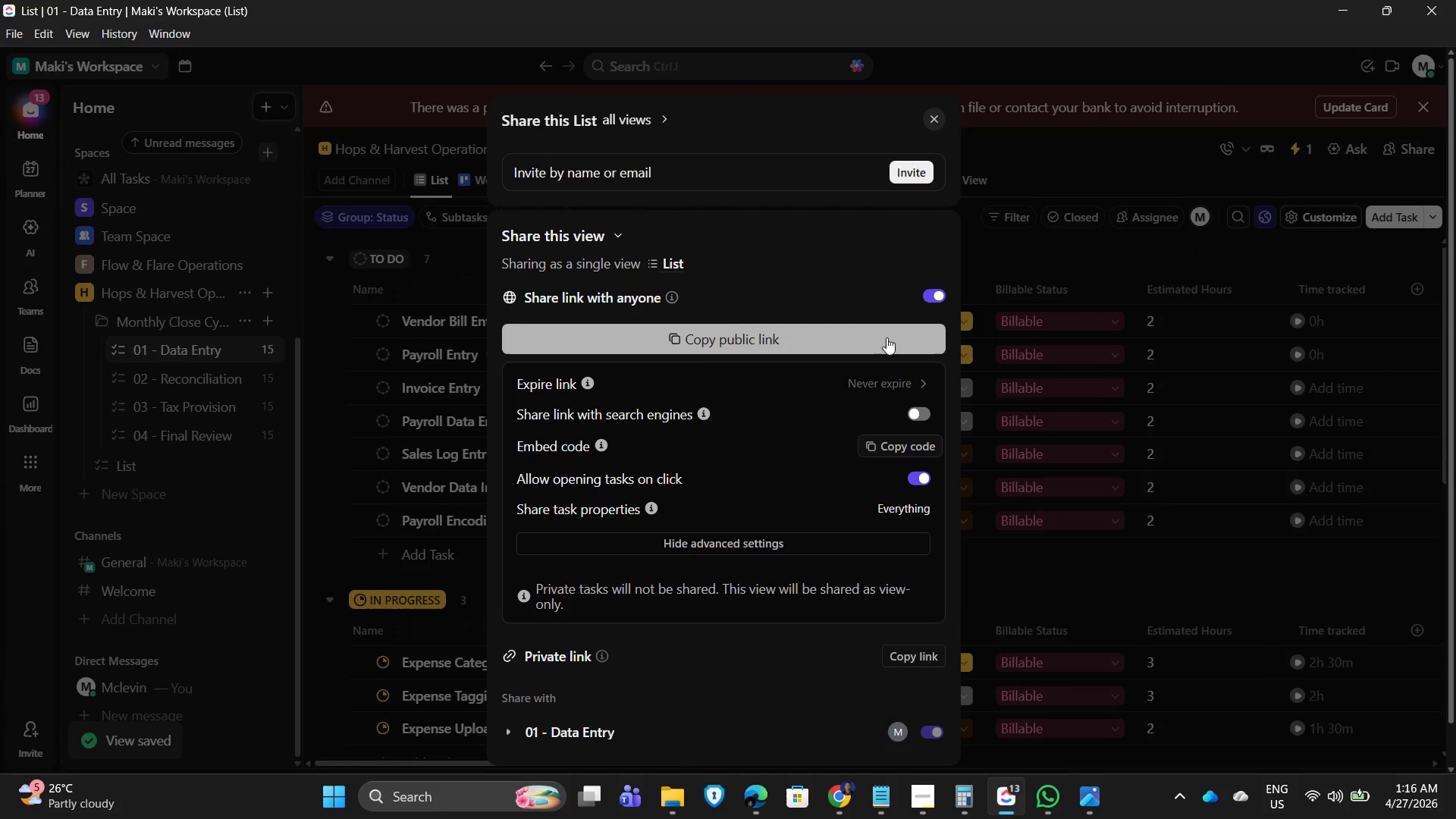 
left_click([728, 334])
 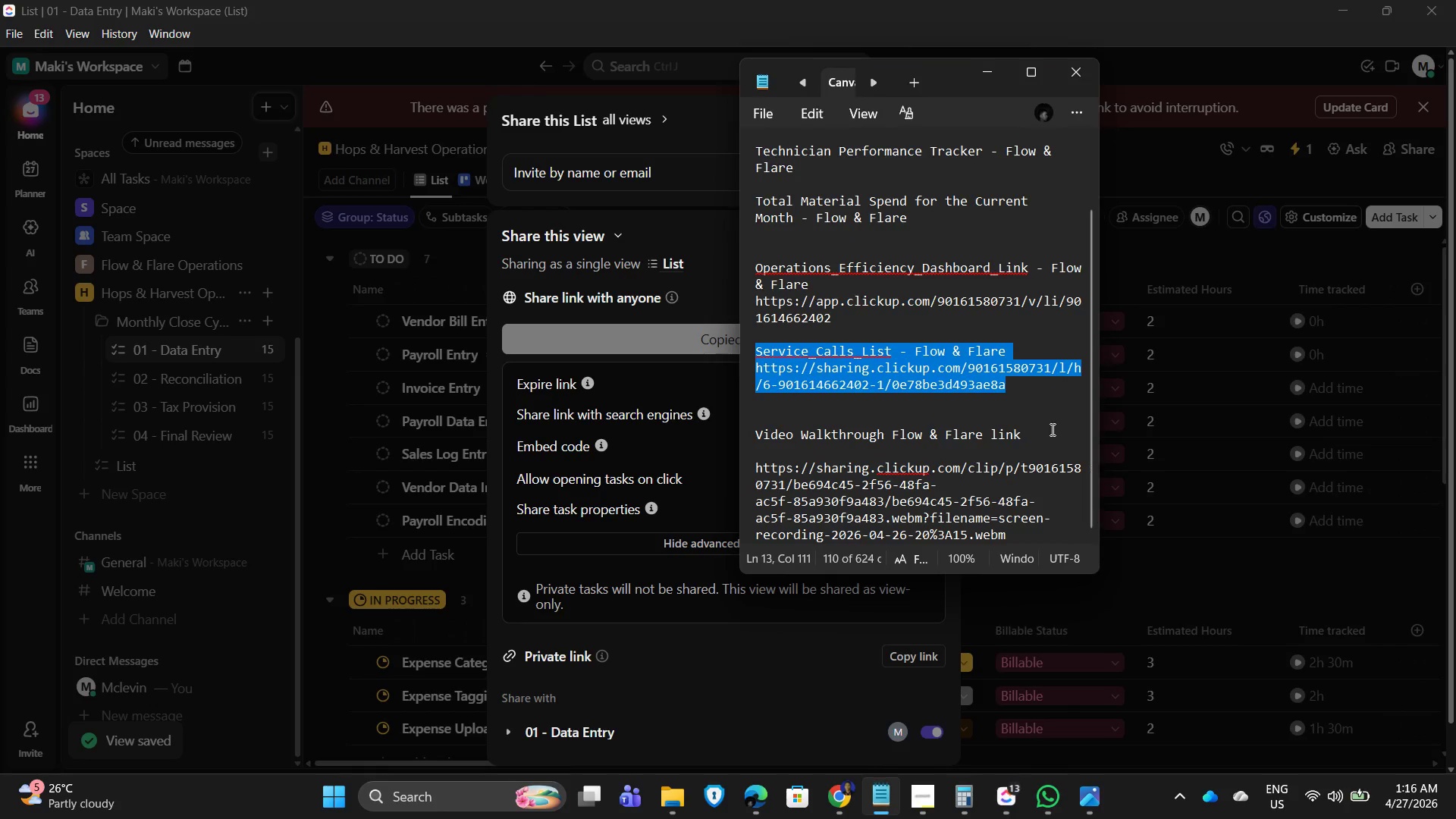 
left_click_drag(start_coordinate=[965, 419], to_coordinate=[962, 421])
 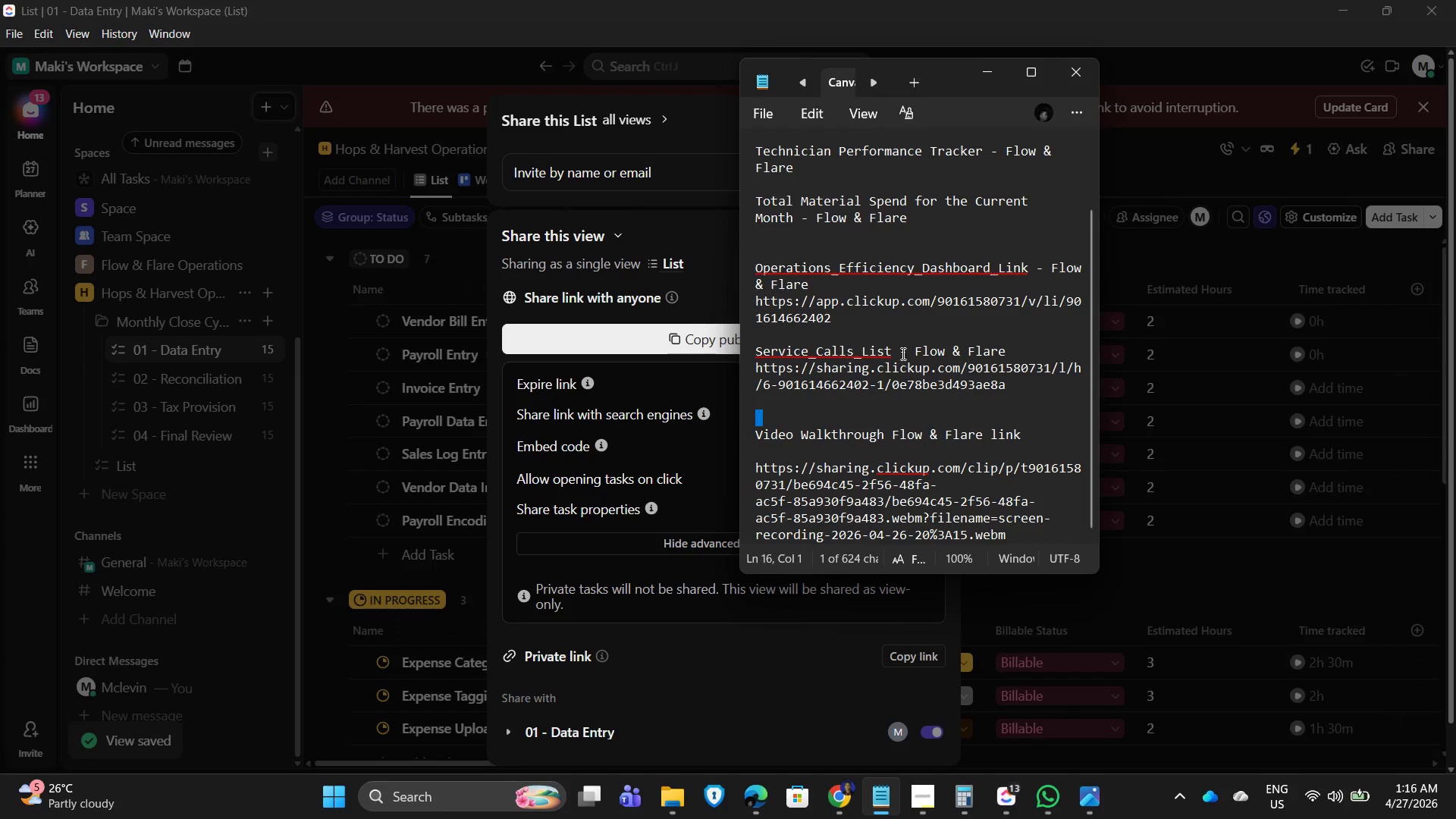 
left_click_drag(start_coordinate=[898, 351], to_coordinate=[893, 349])
 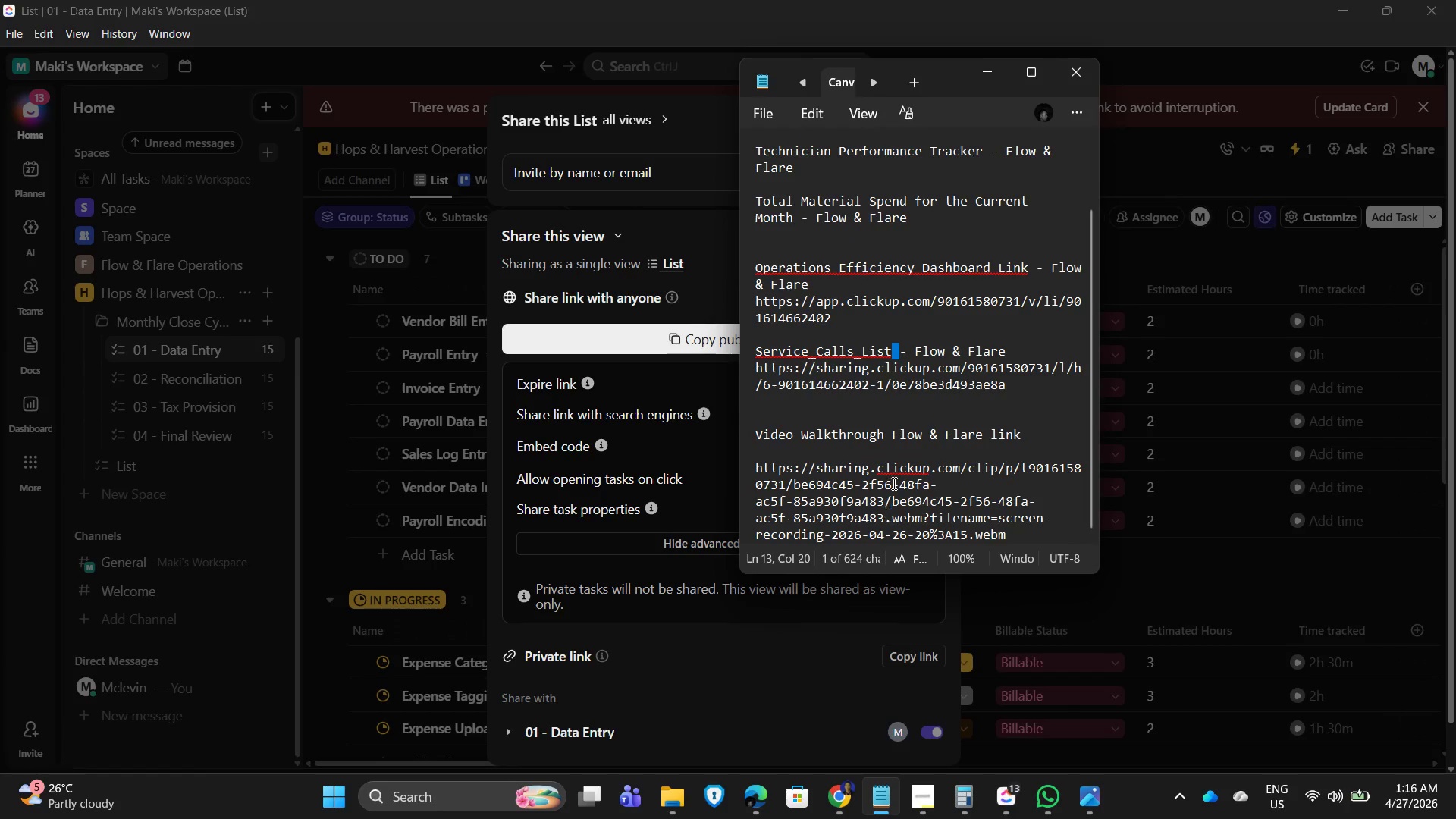 
scroll: coordinate [885, 447], scroll_direction: up, amount: 4.0
 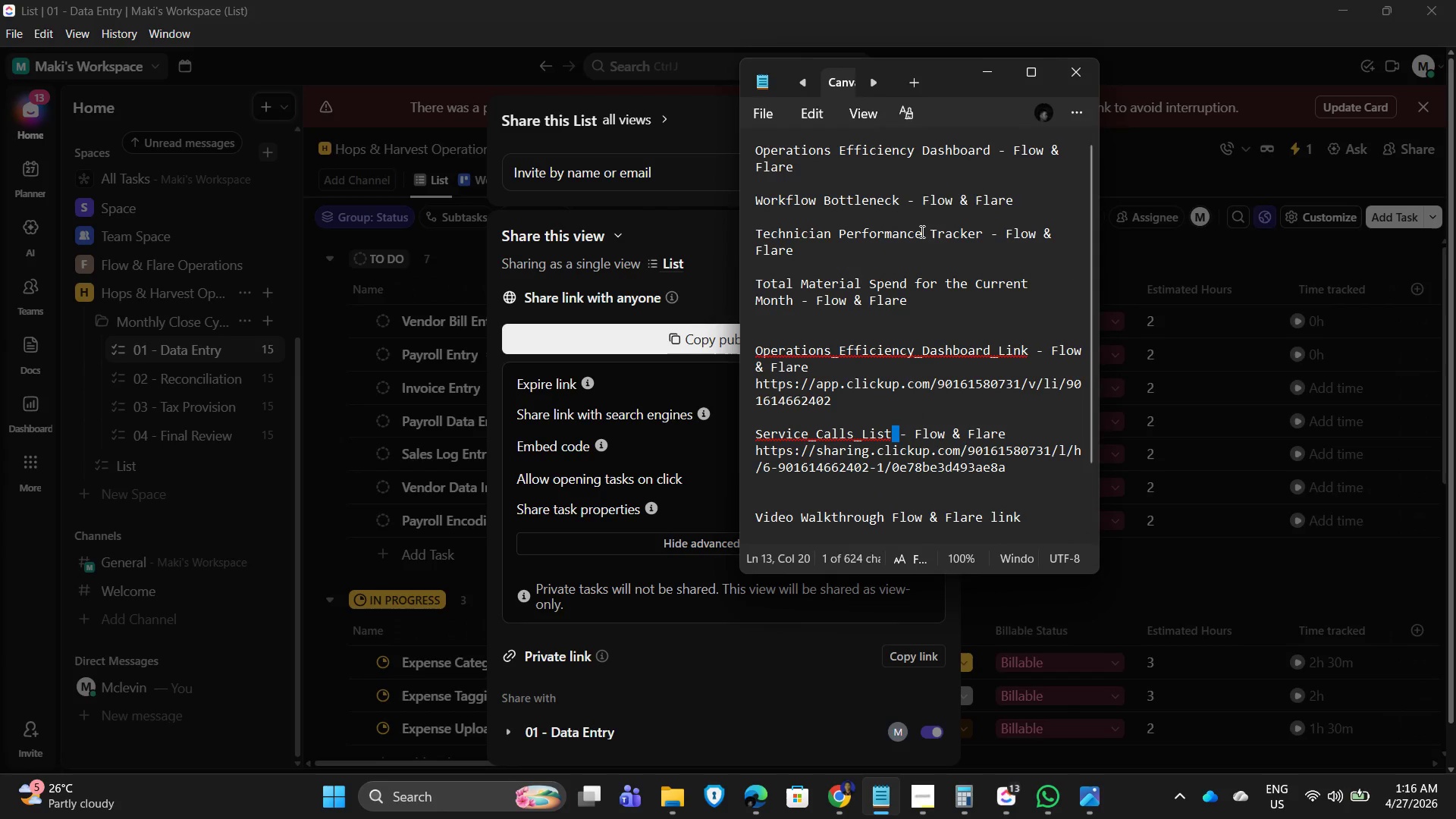 
left_click([918, 229])
 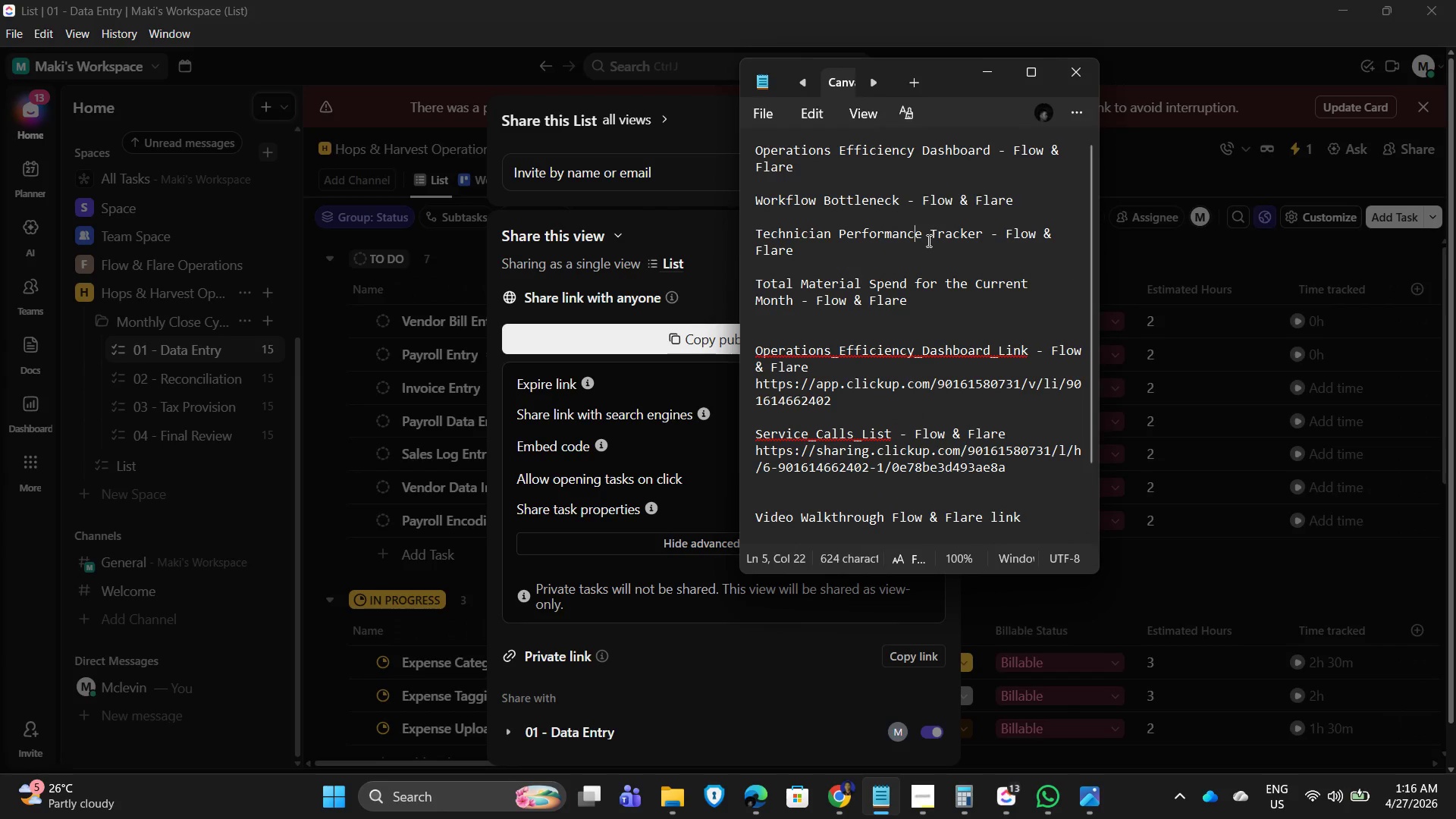 
key(Control+A)
 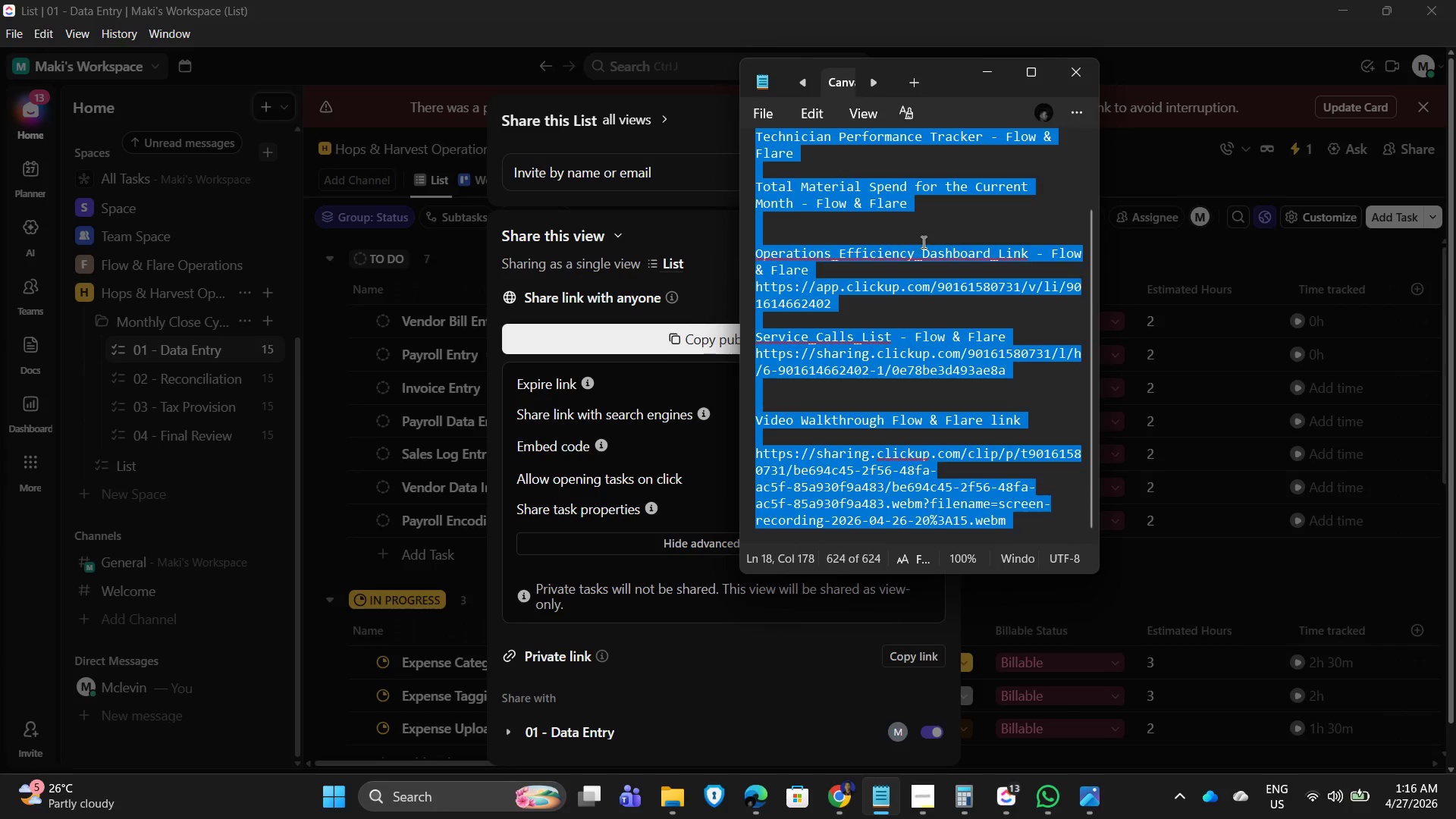 
key(Backspace)
 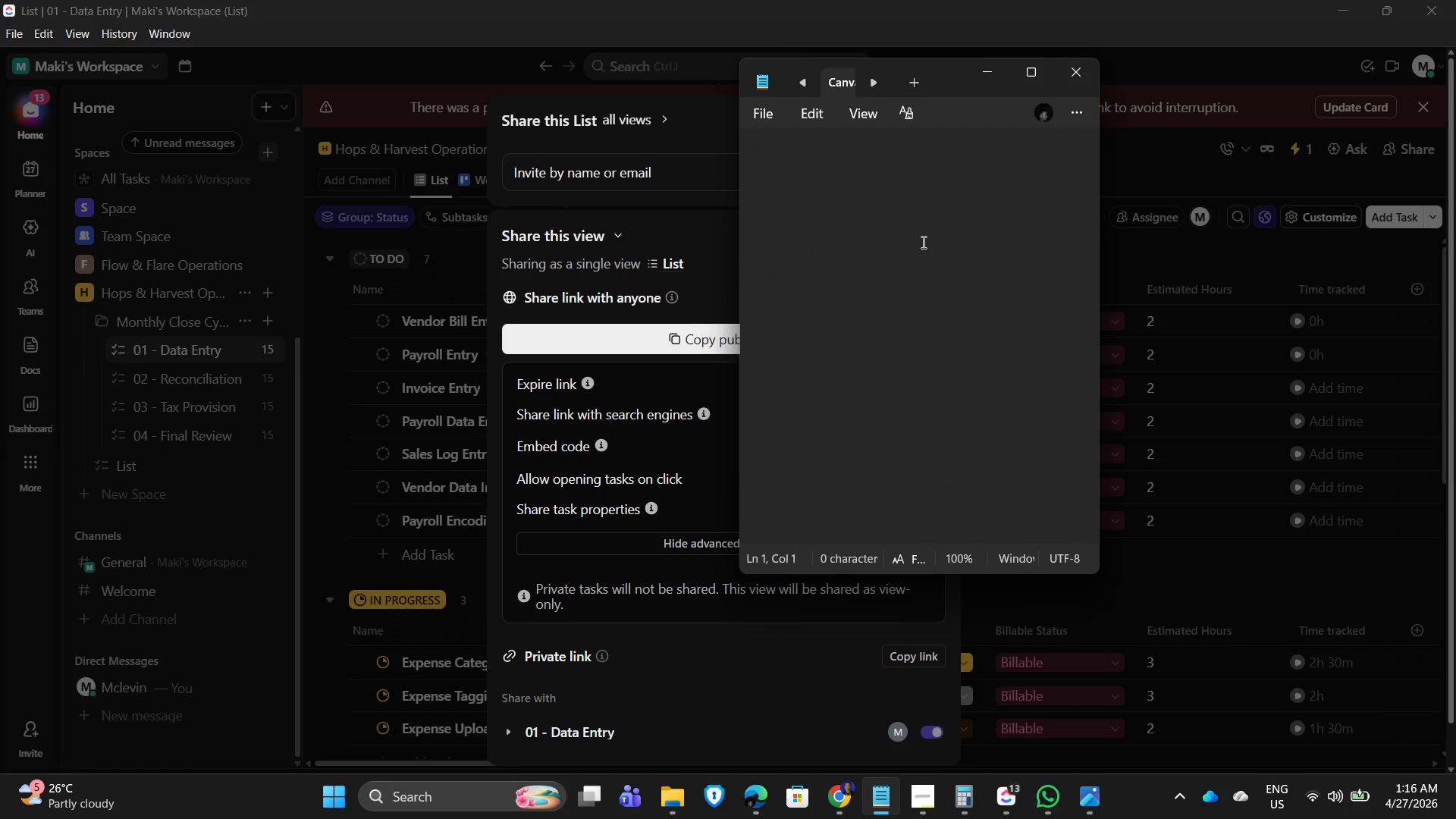 
key(Control+V)
 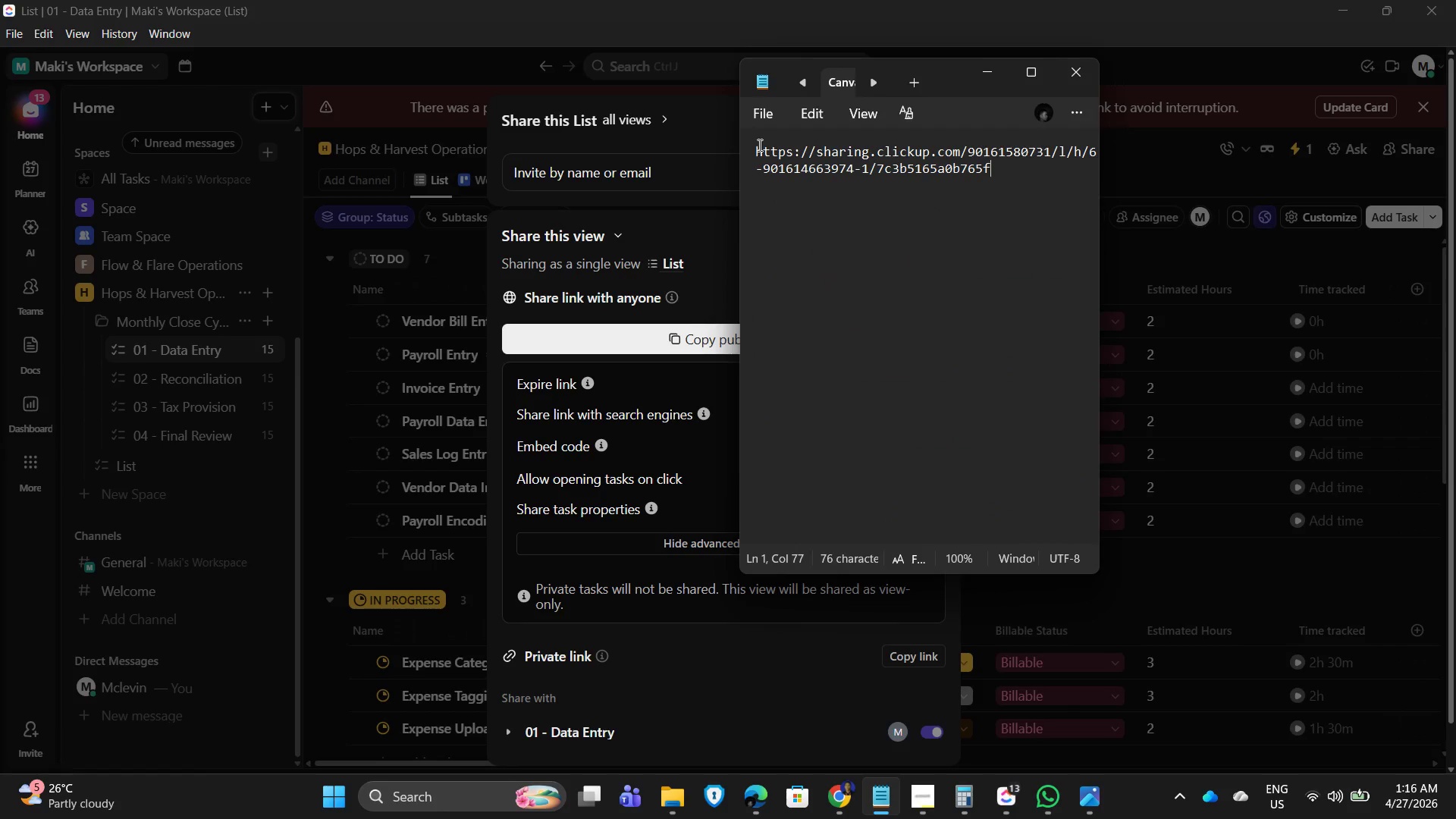 
left_click([757, 145])
 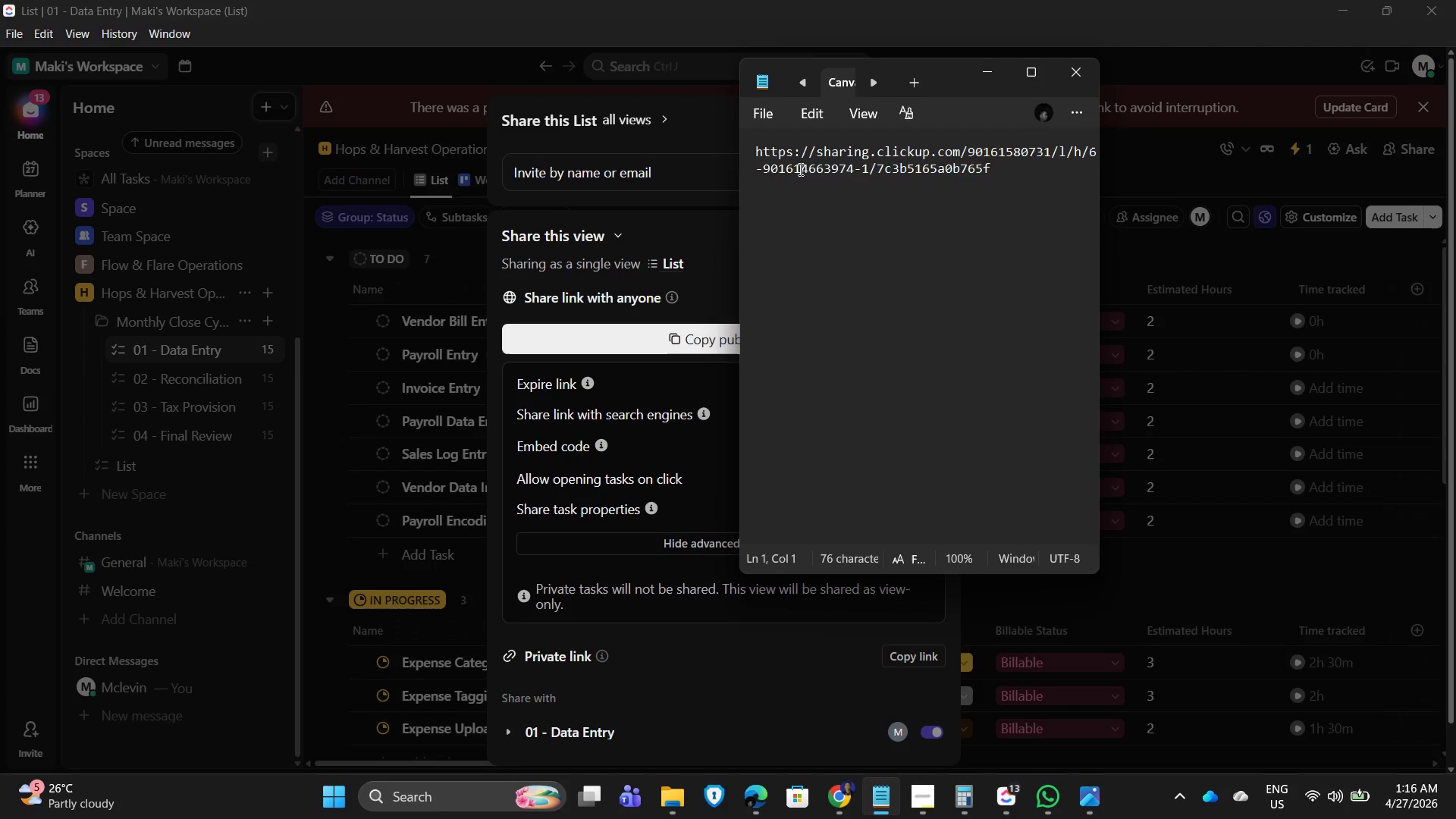 
key(Enter)
 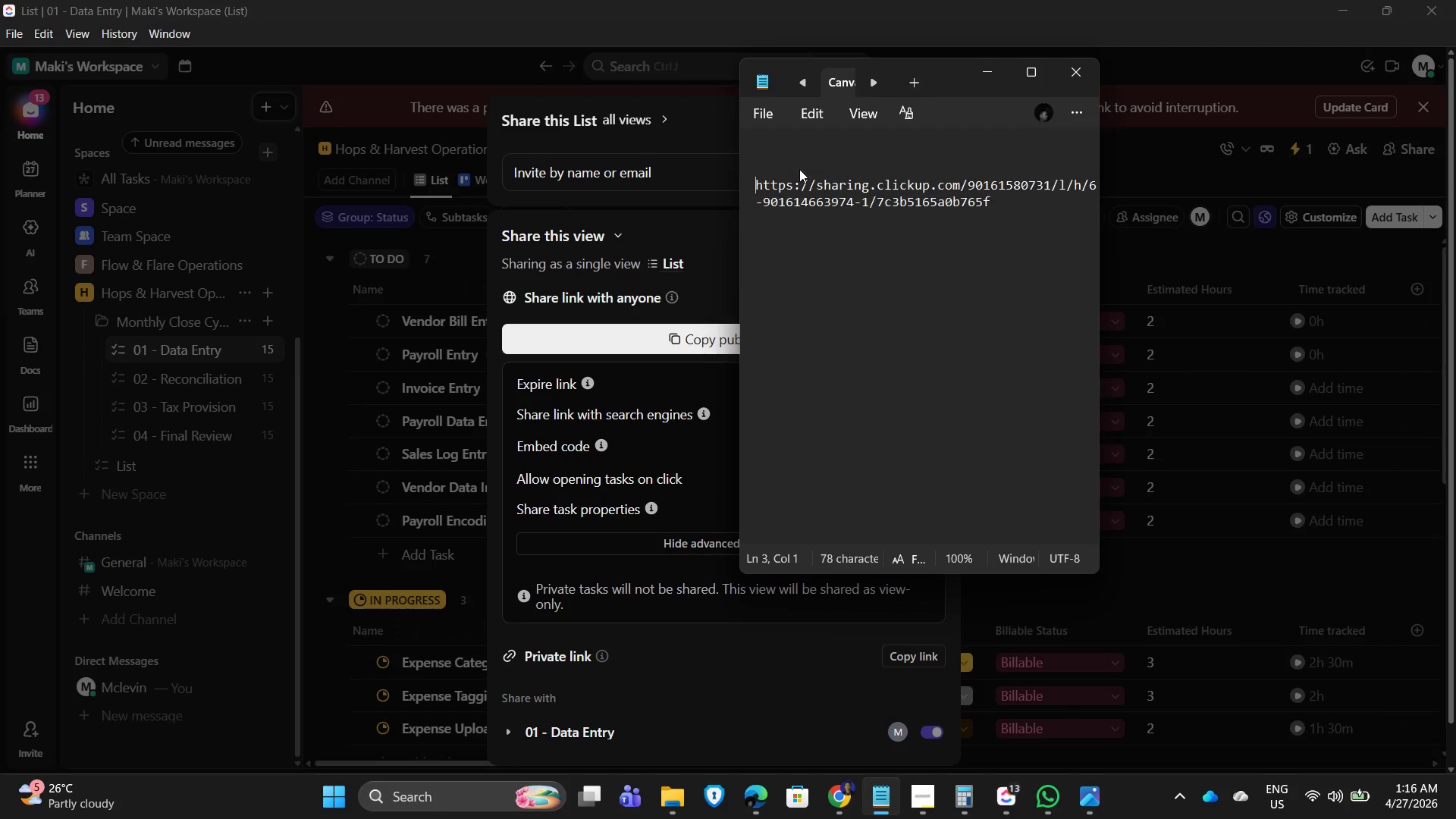 
key(Enter)
 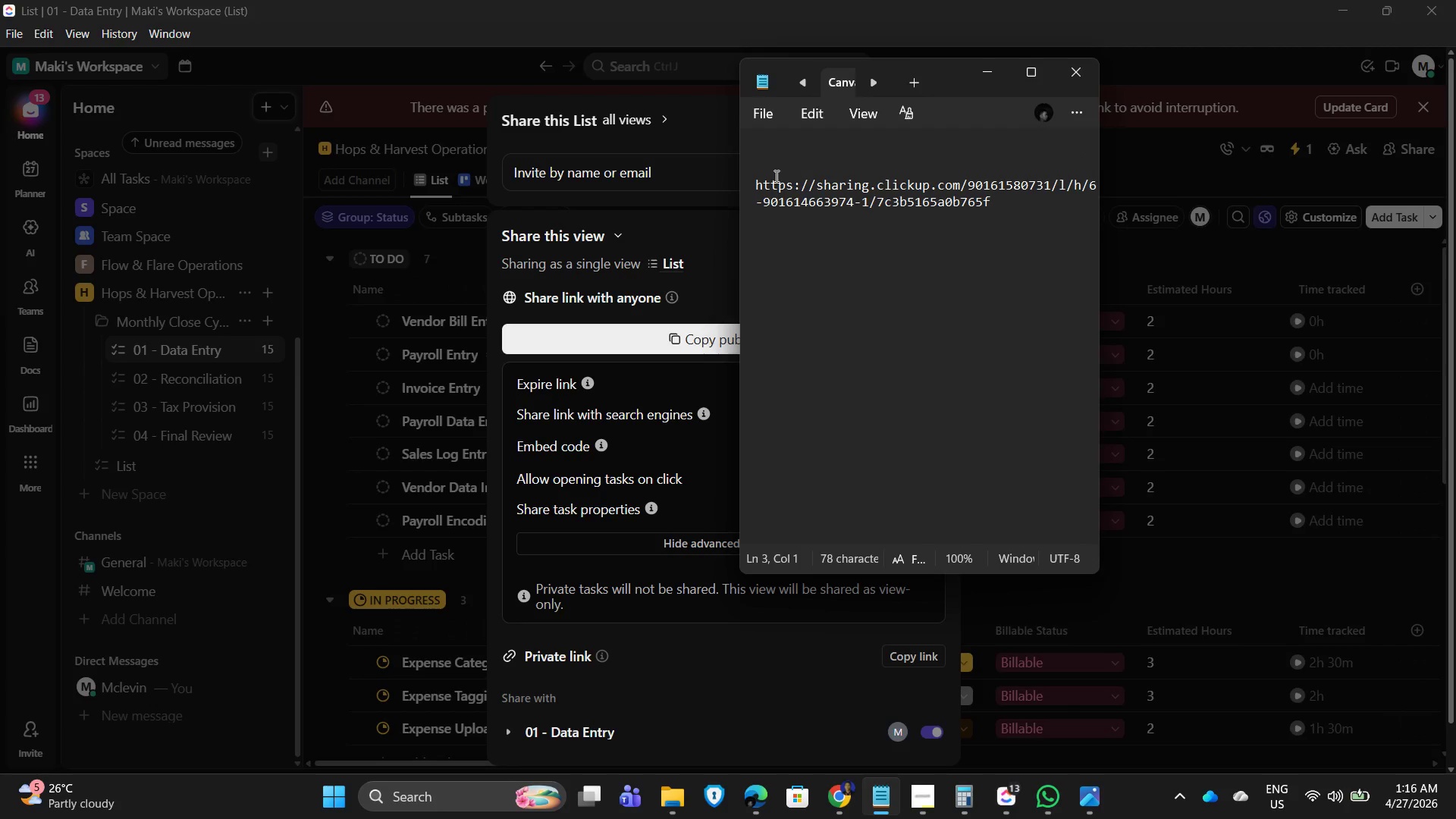 
left_click([771, 173])
 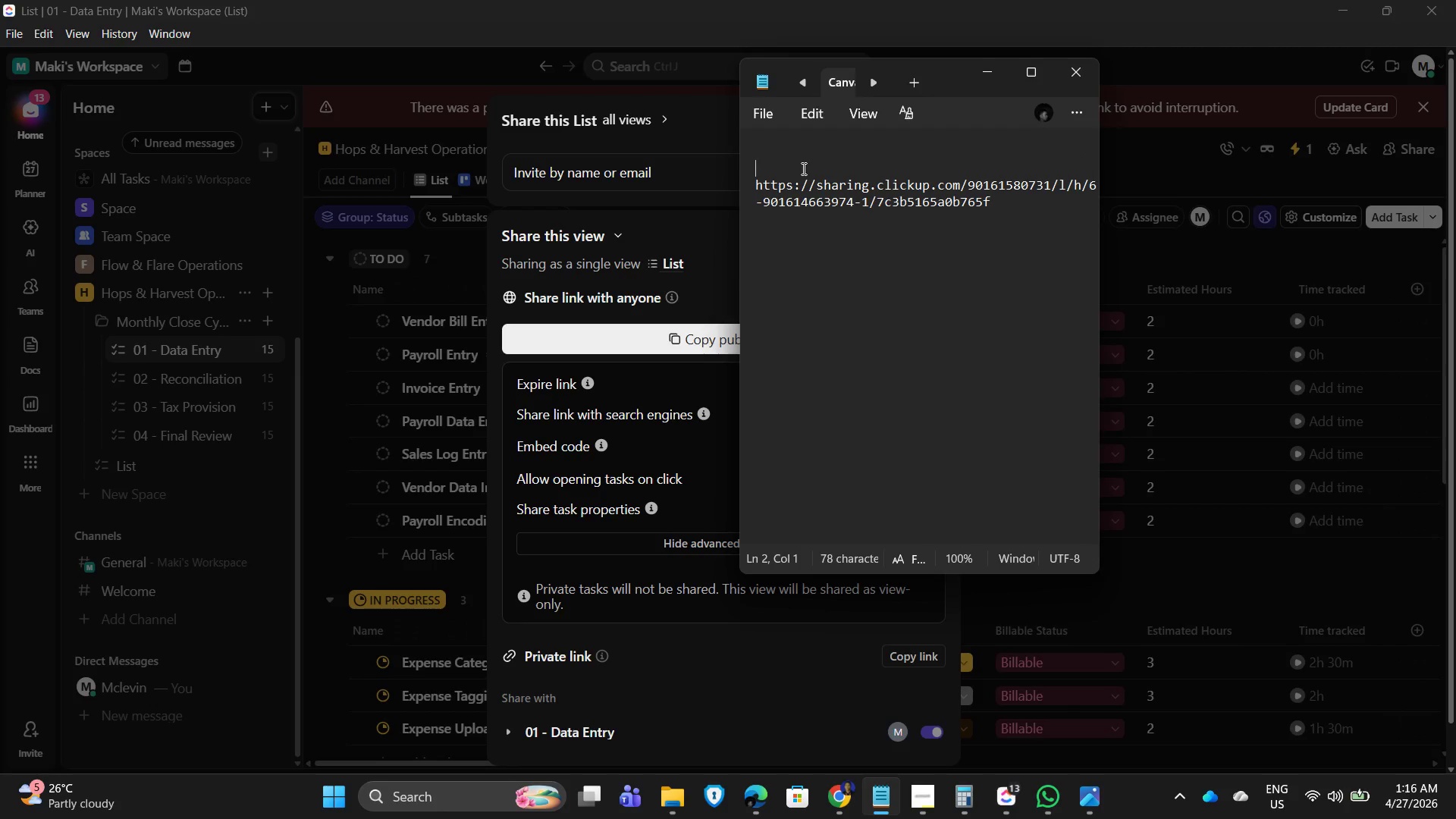 
wait(6.19)
 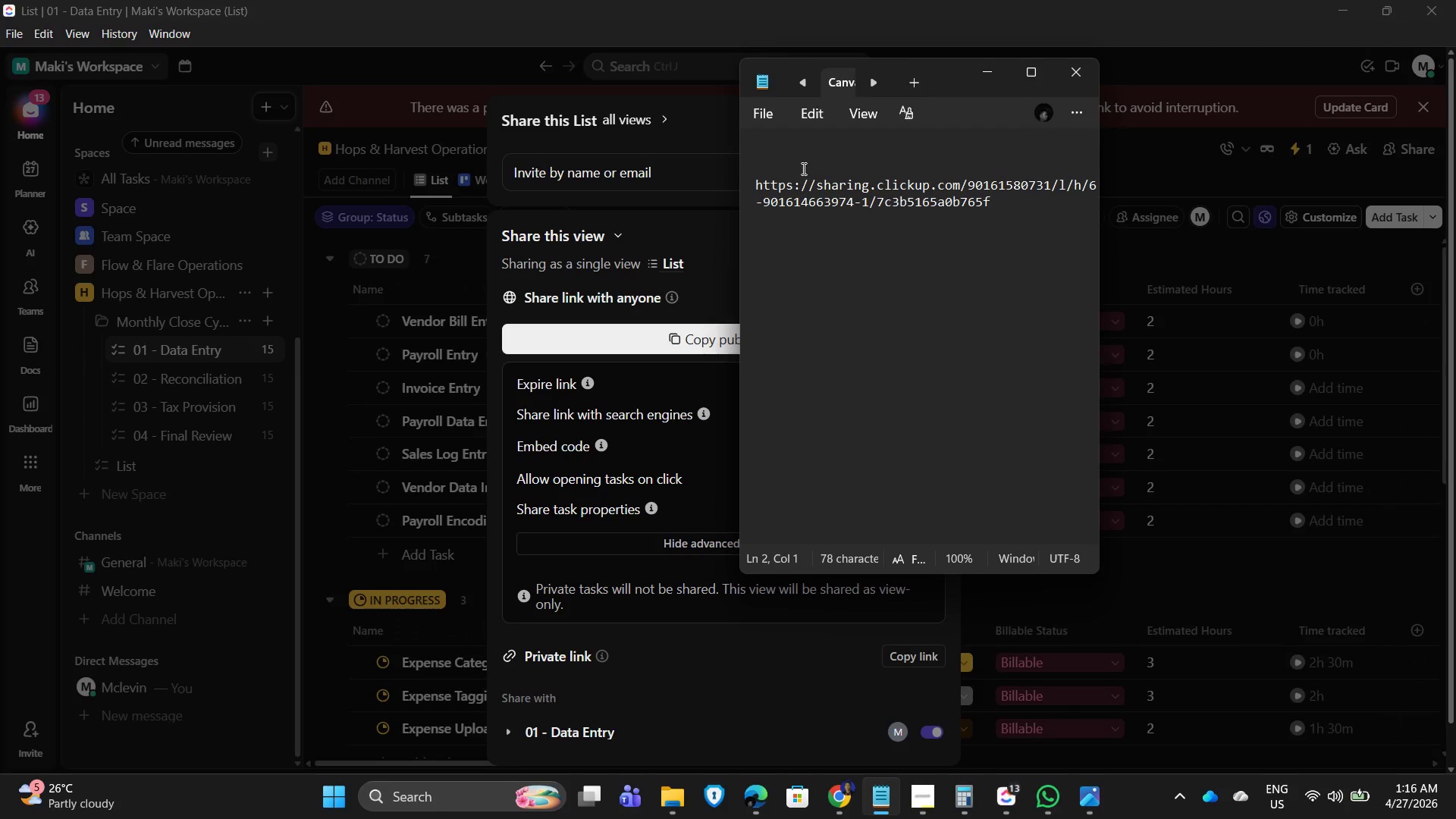 
type(Data E)
key(Backspace)
key(Backspace)
type(_Entry )
key(Backspace)
type(_List_View-Hops&Harvest)
 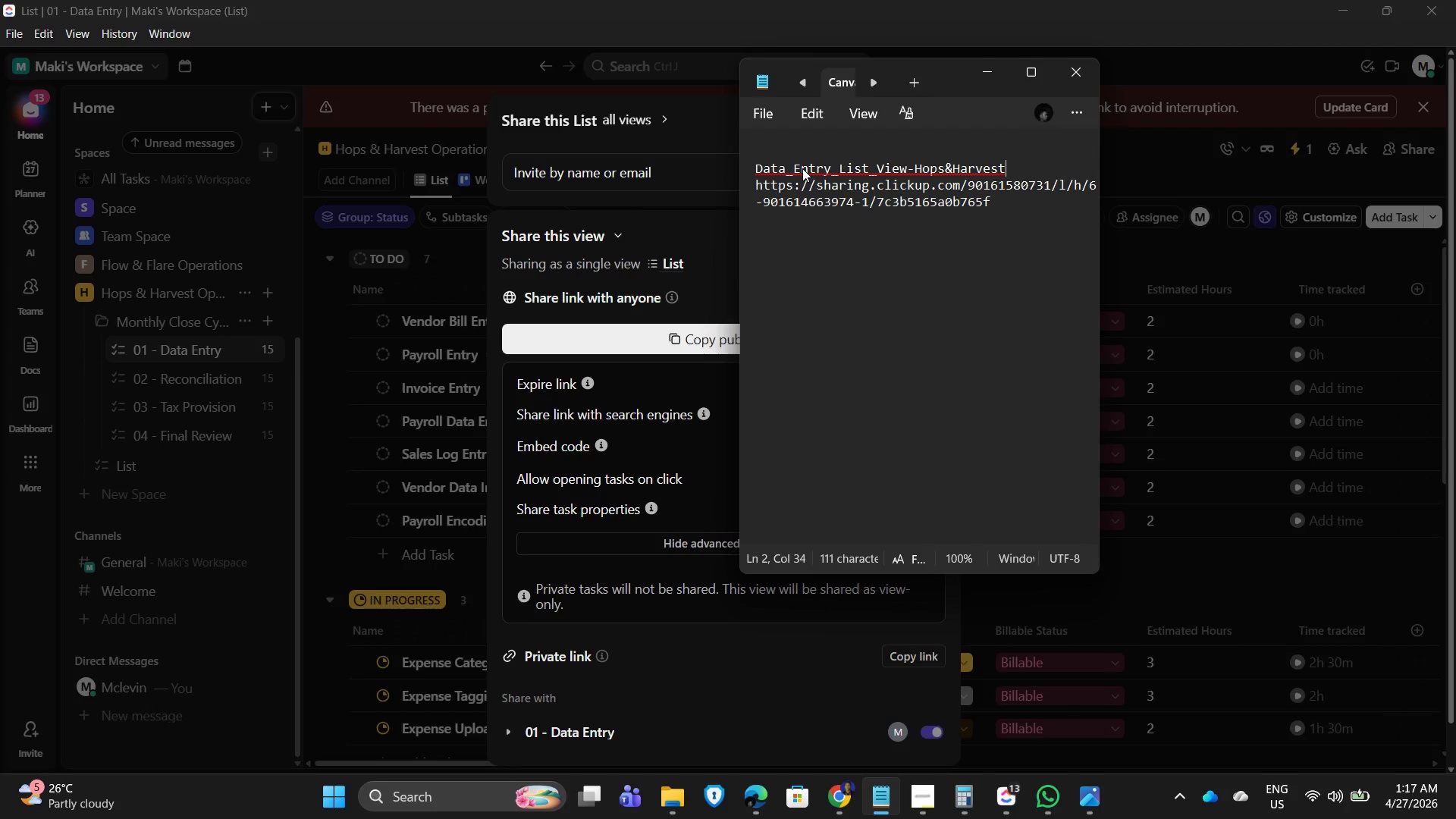 
wait(6.64)
 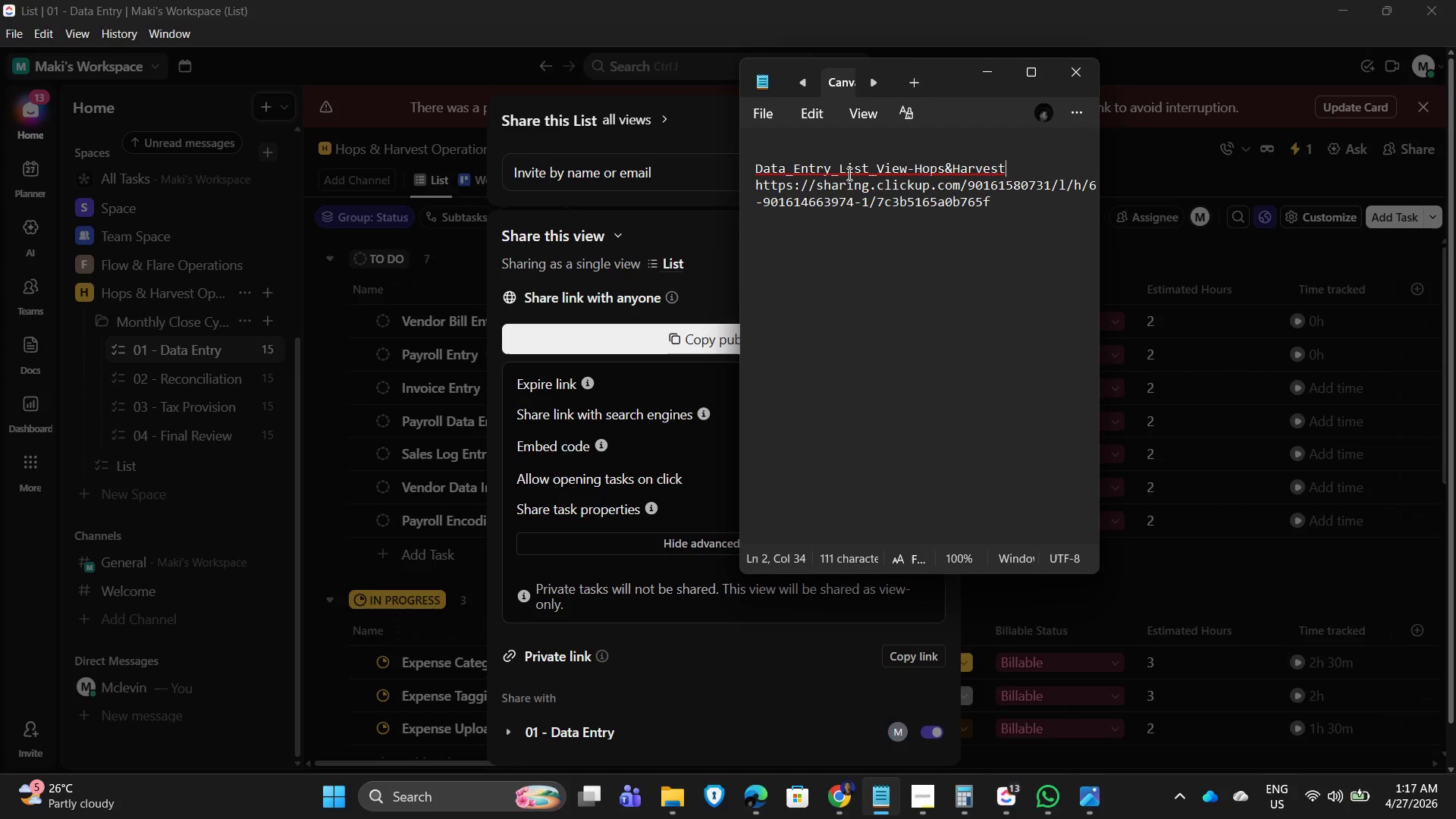 
left_click([877, 300])
 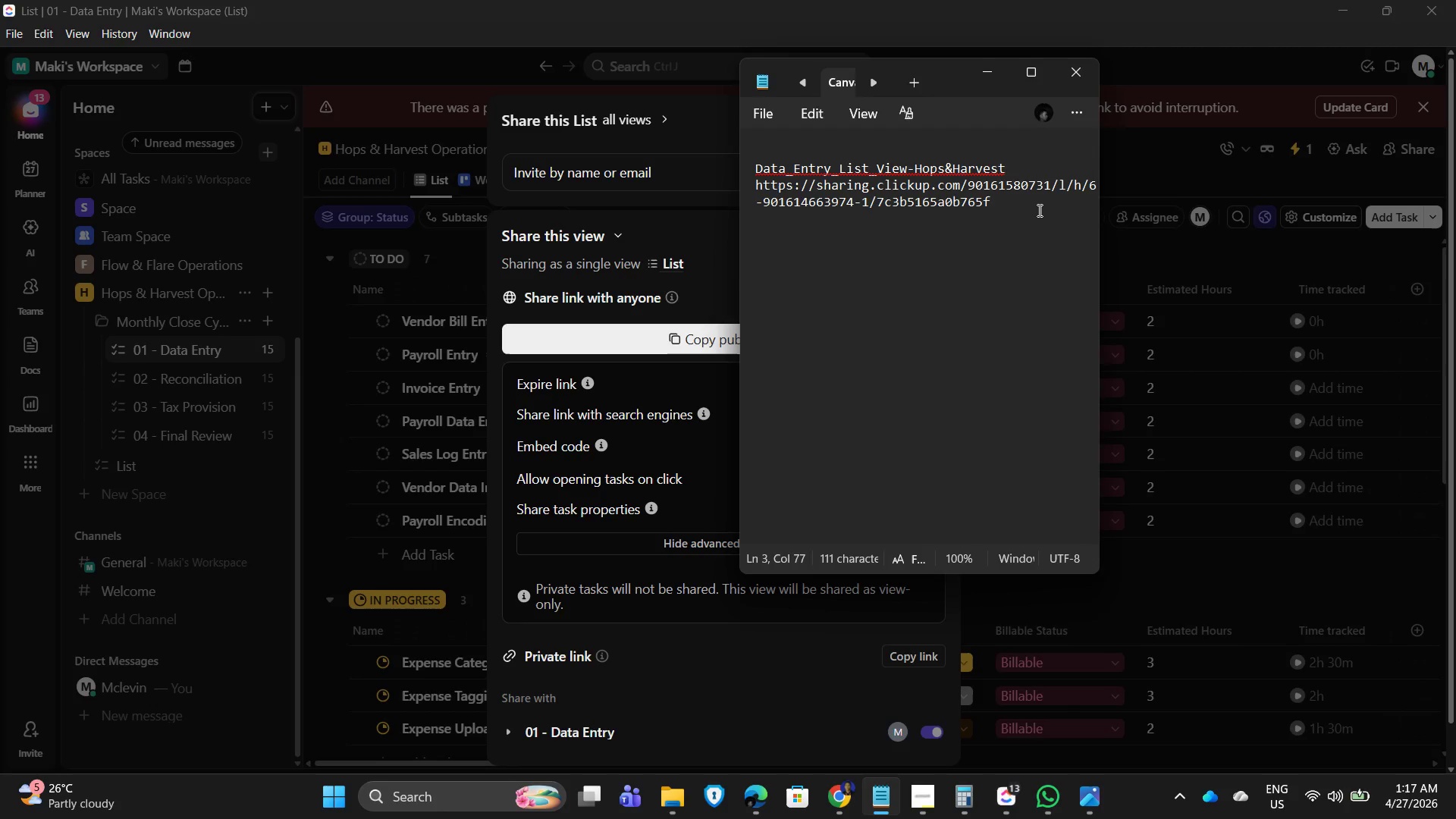 
key(Enter)
 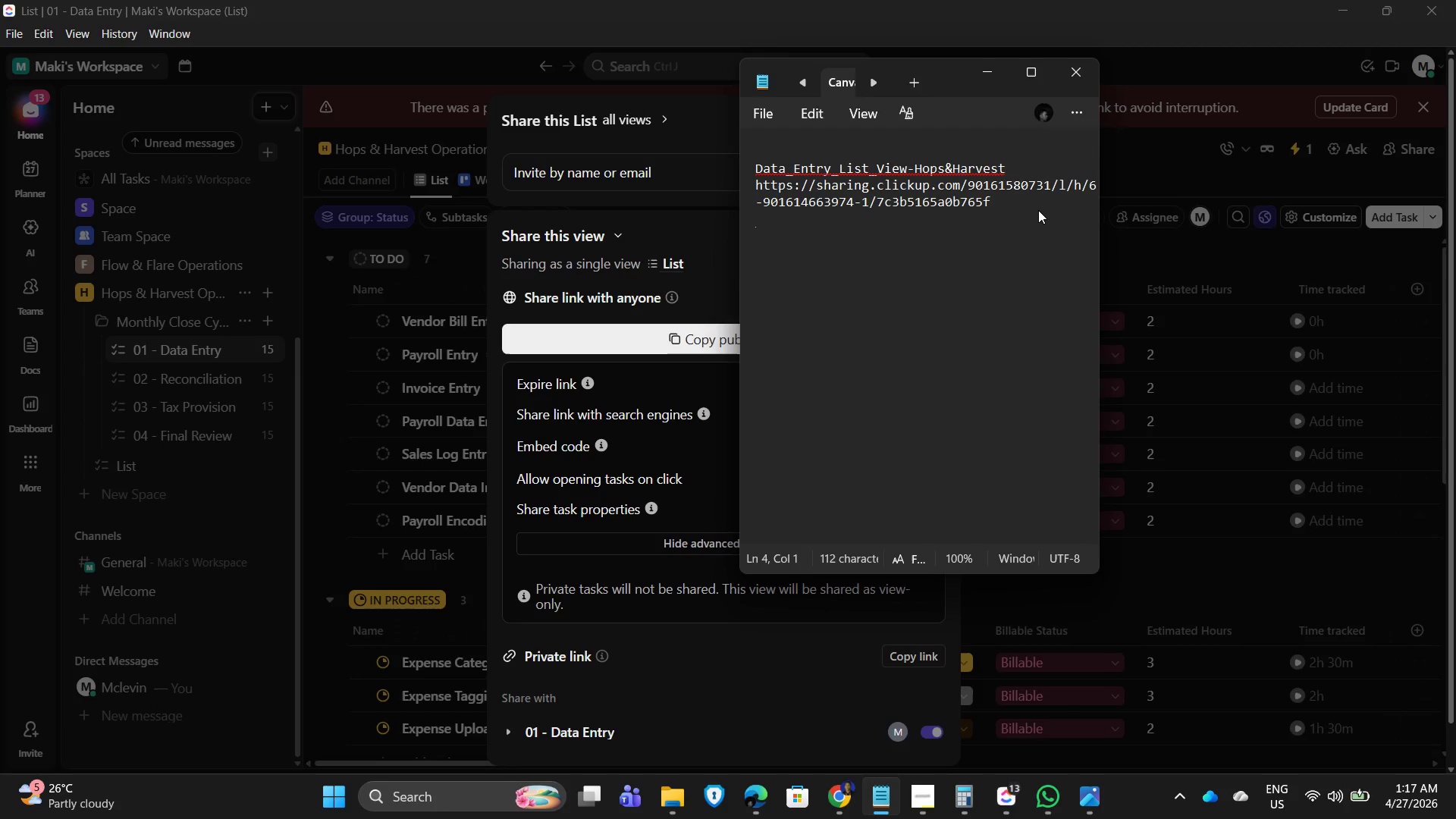 
key(Enter)
 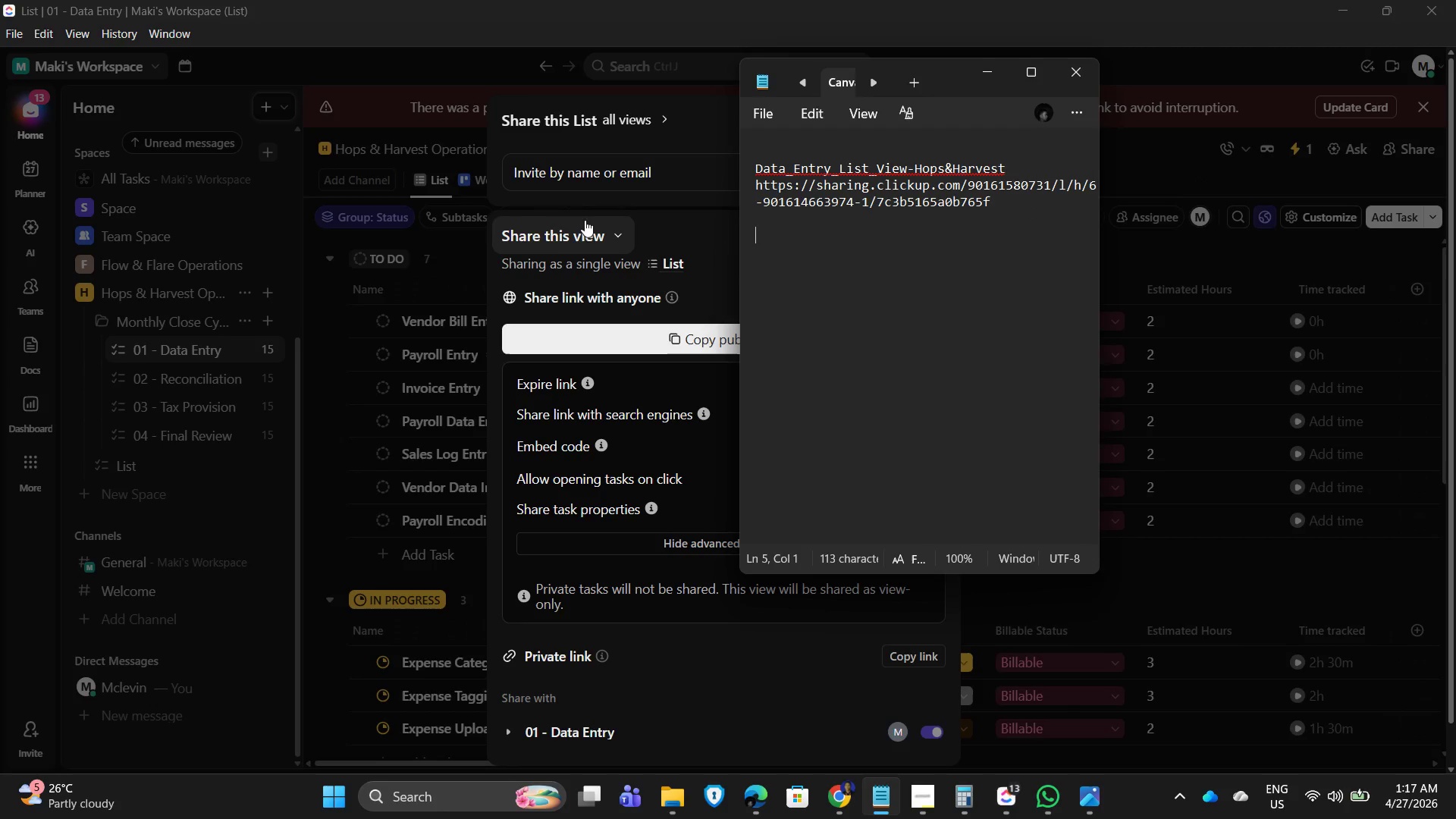 
left_click([1216, 84])
 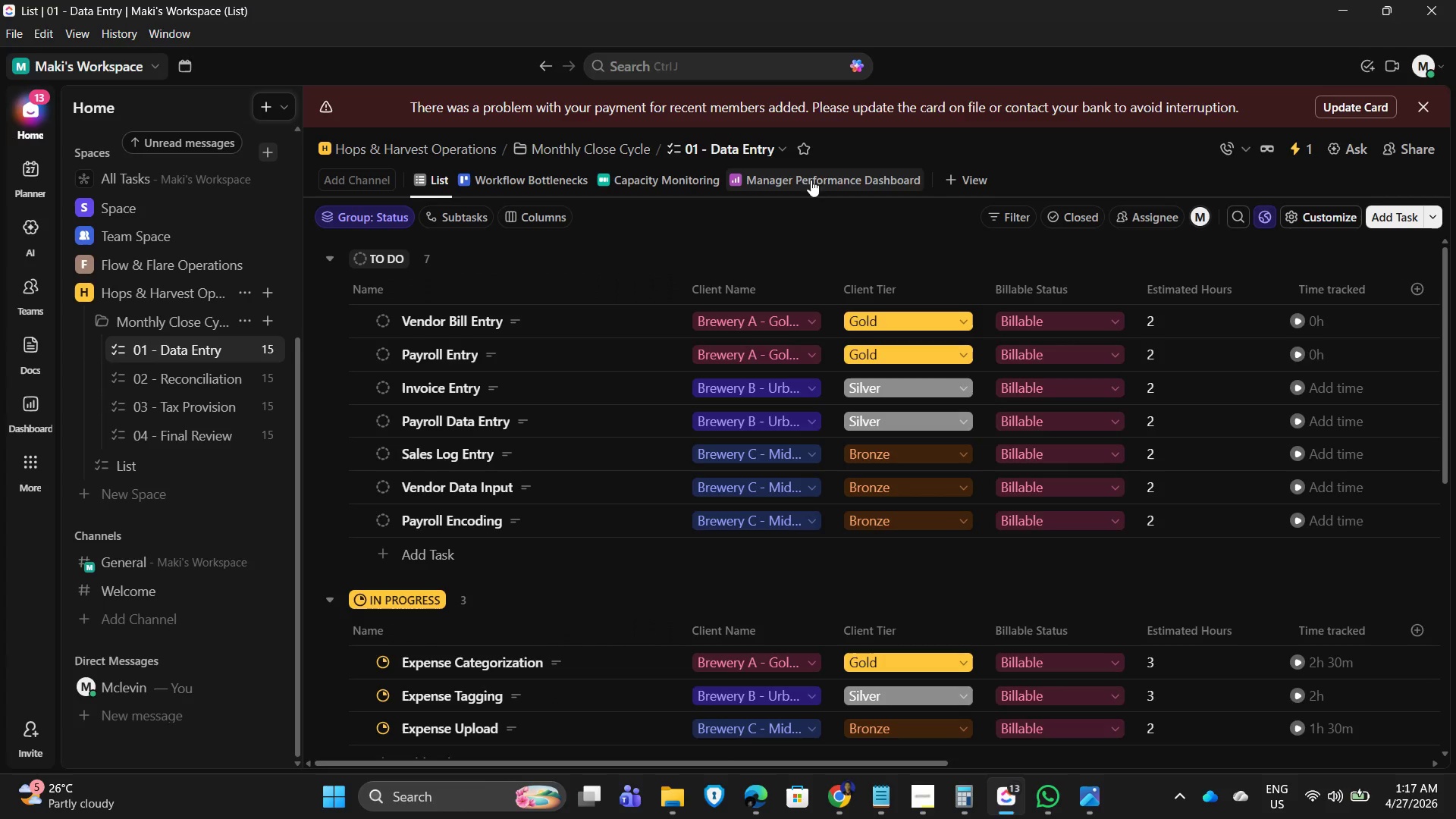 
left_click([764, 143])
 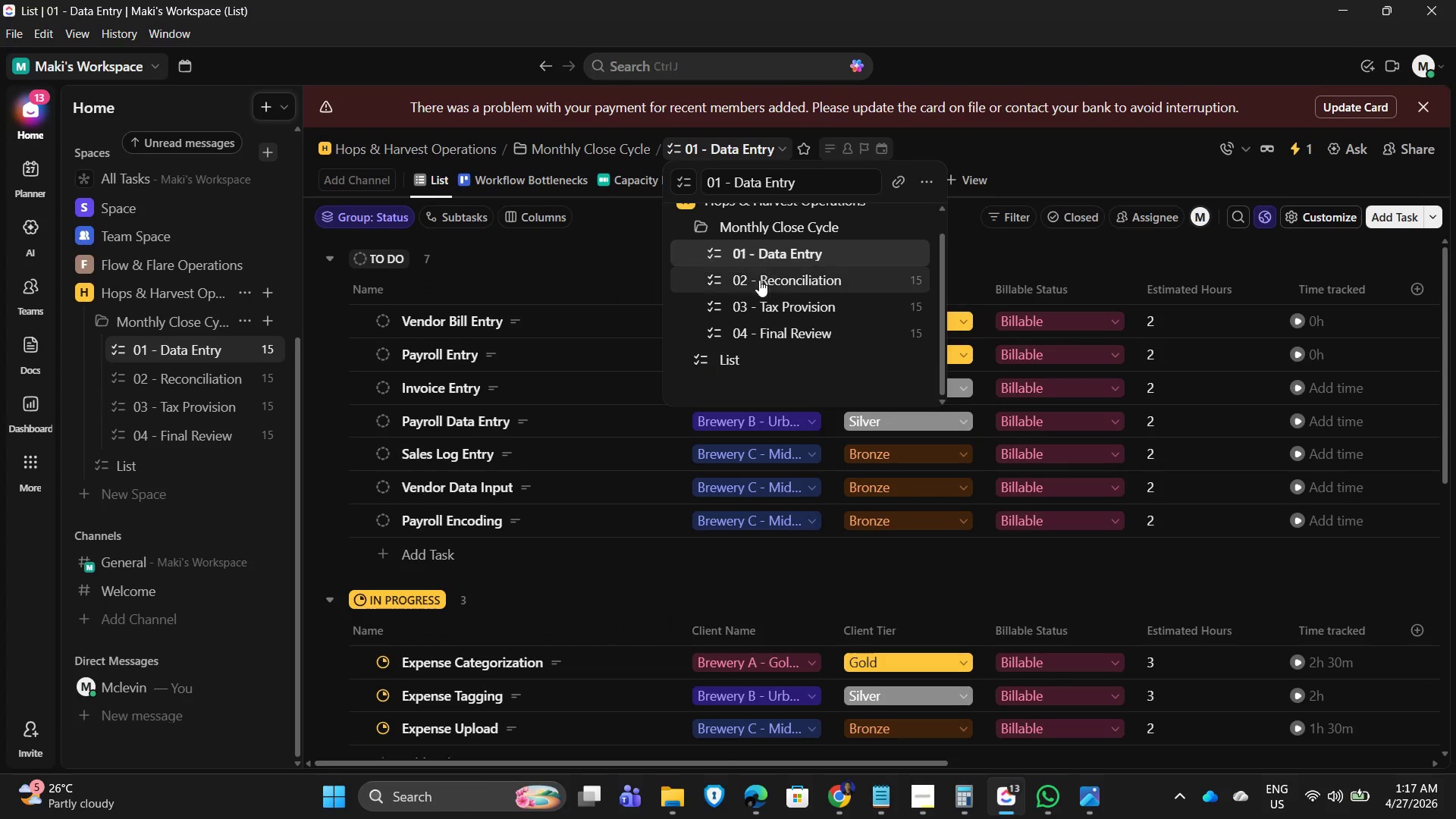 
left_click([759, 284])
 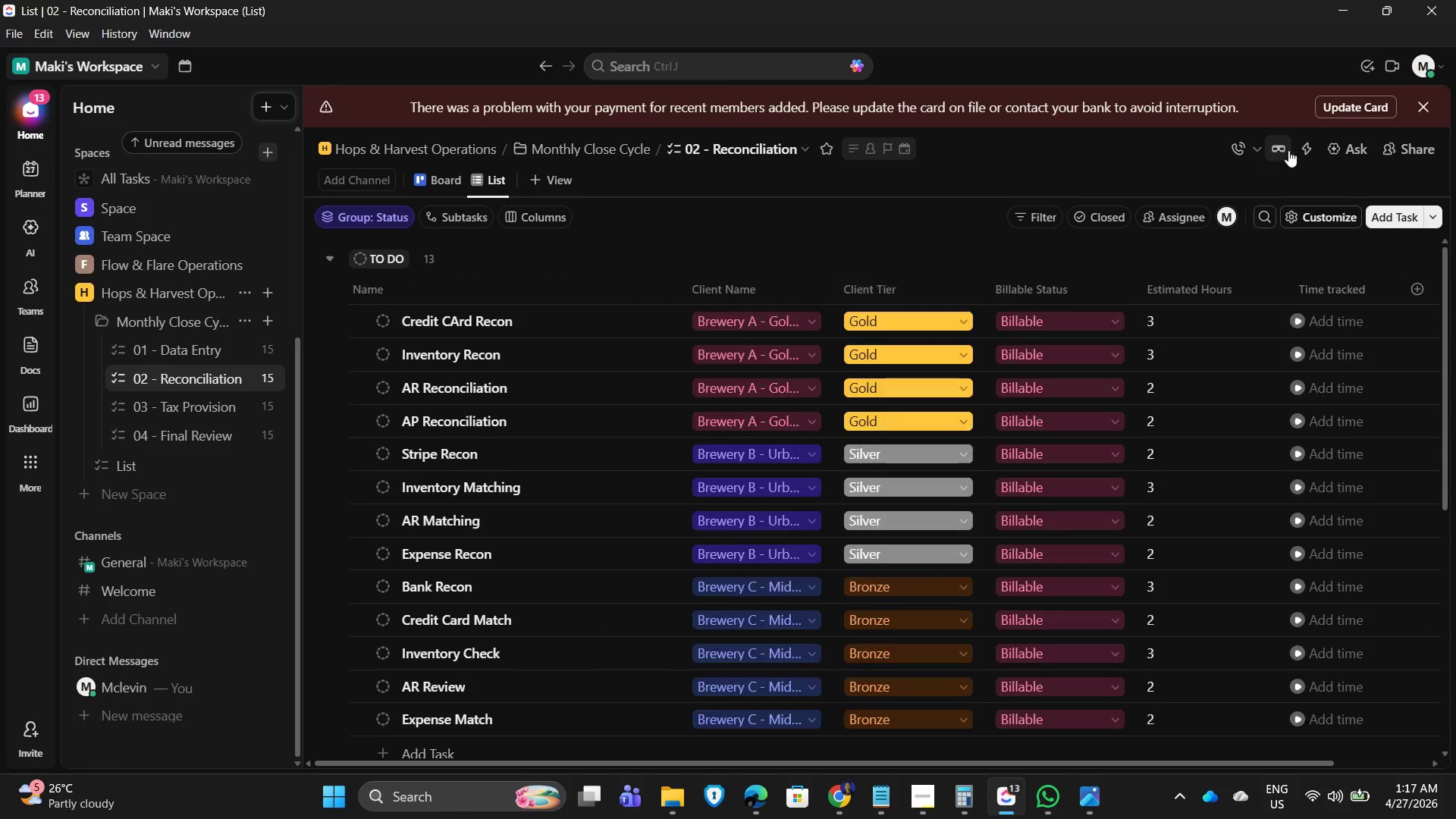 
left_click([1423, 144])
 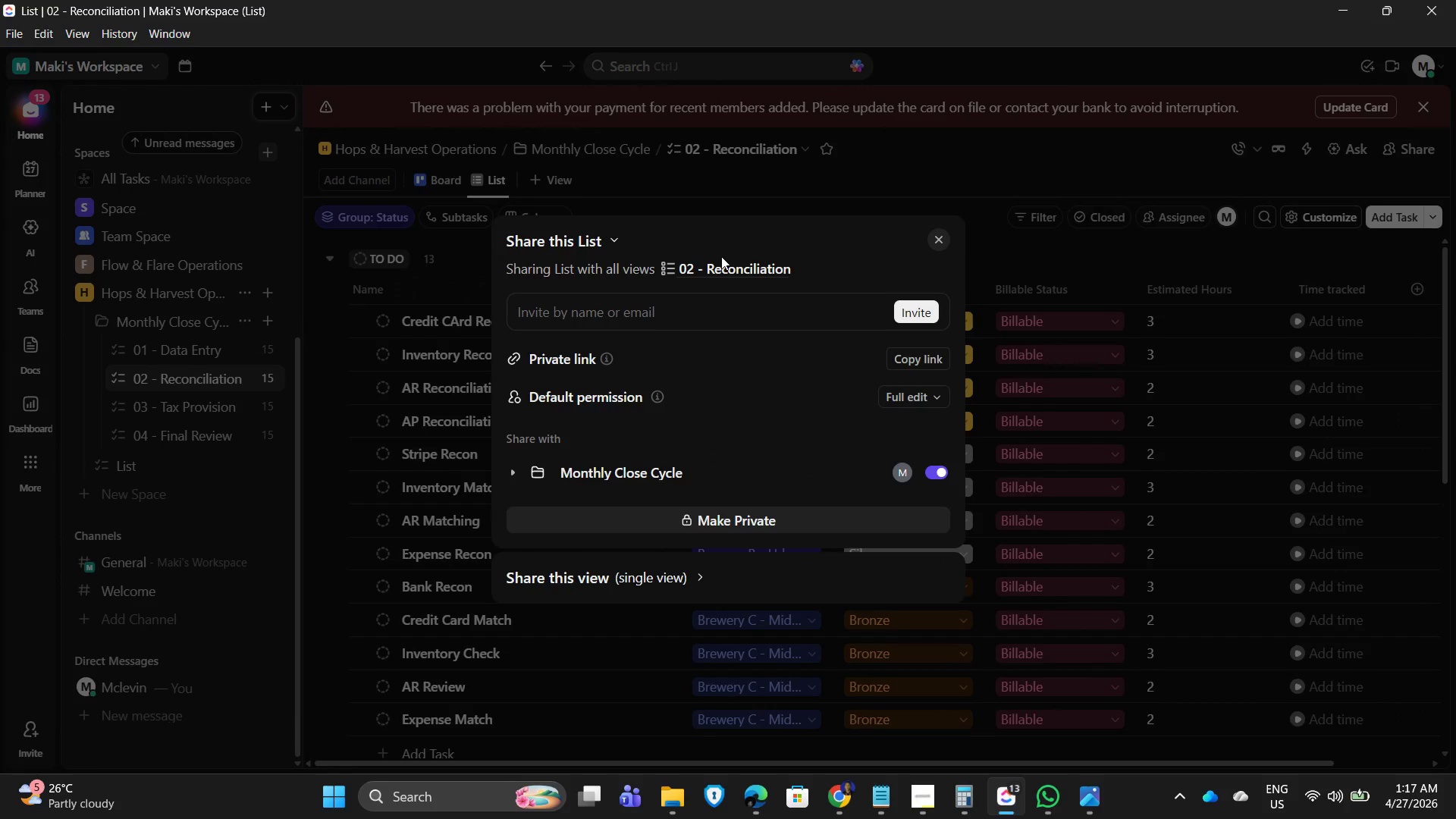 
wait(8.59)
 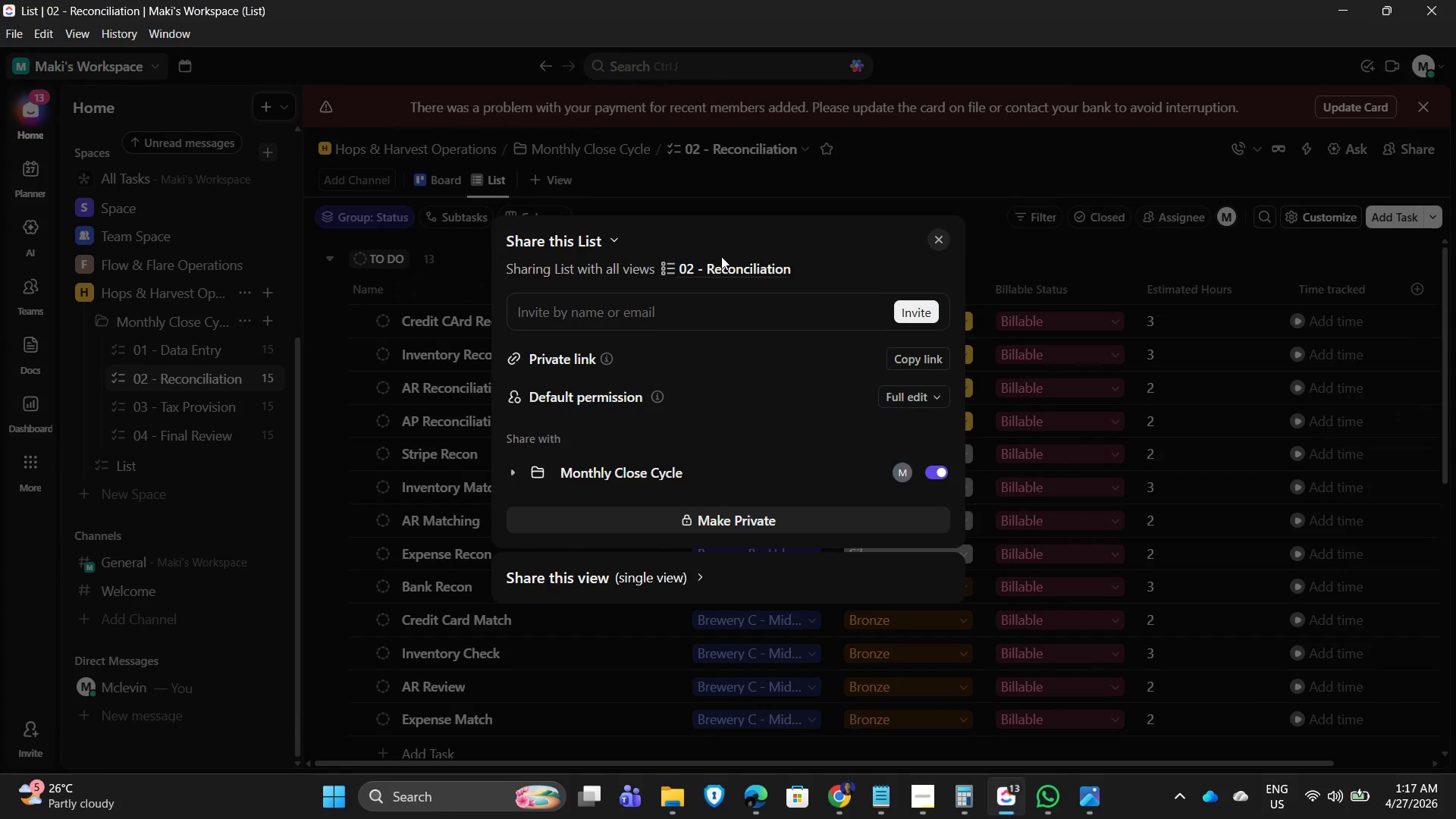 
mouse_move([682, 290])
 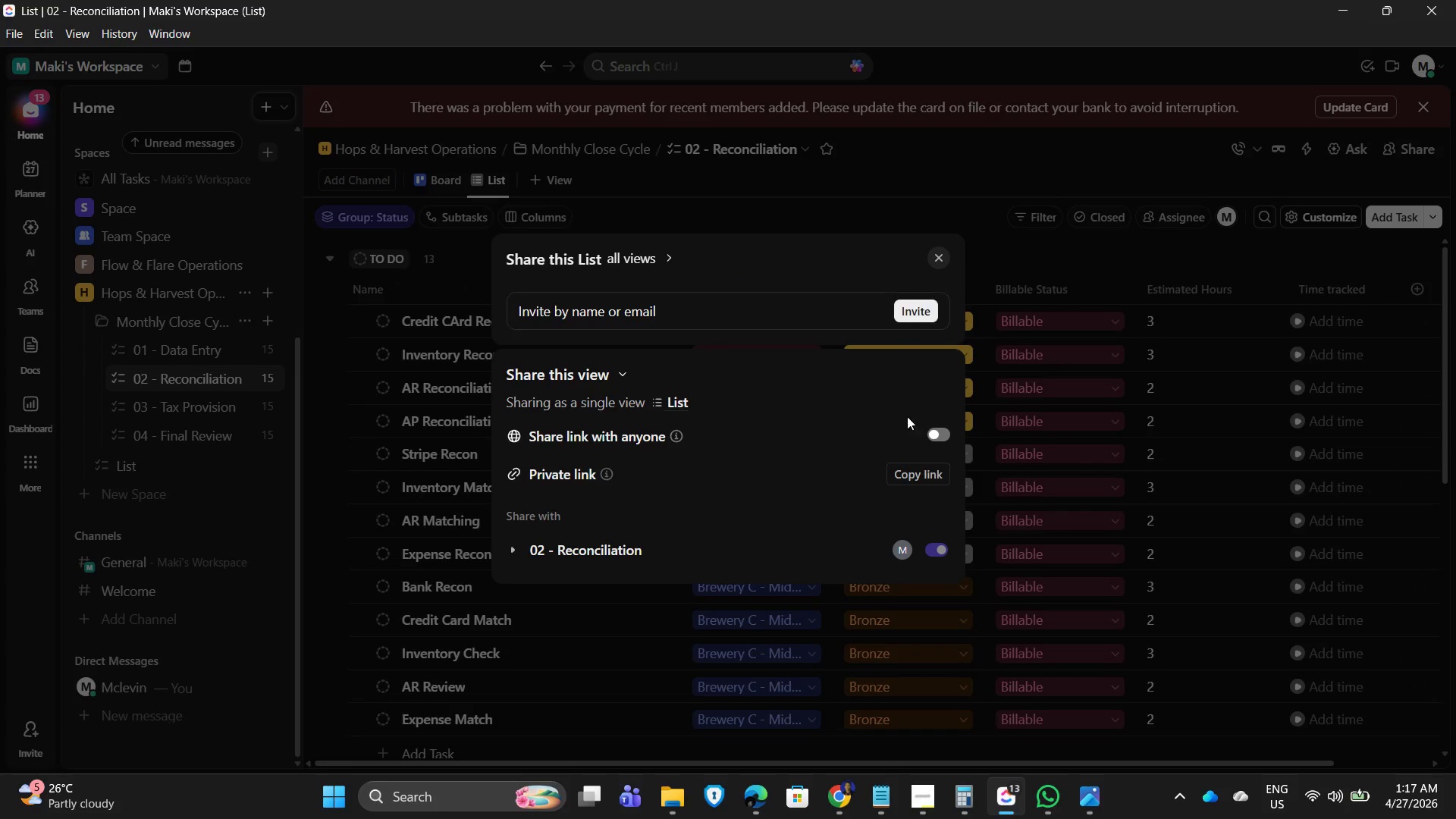 
left_click([940, 437])
 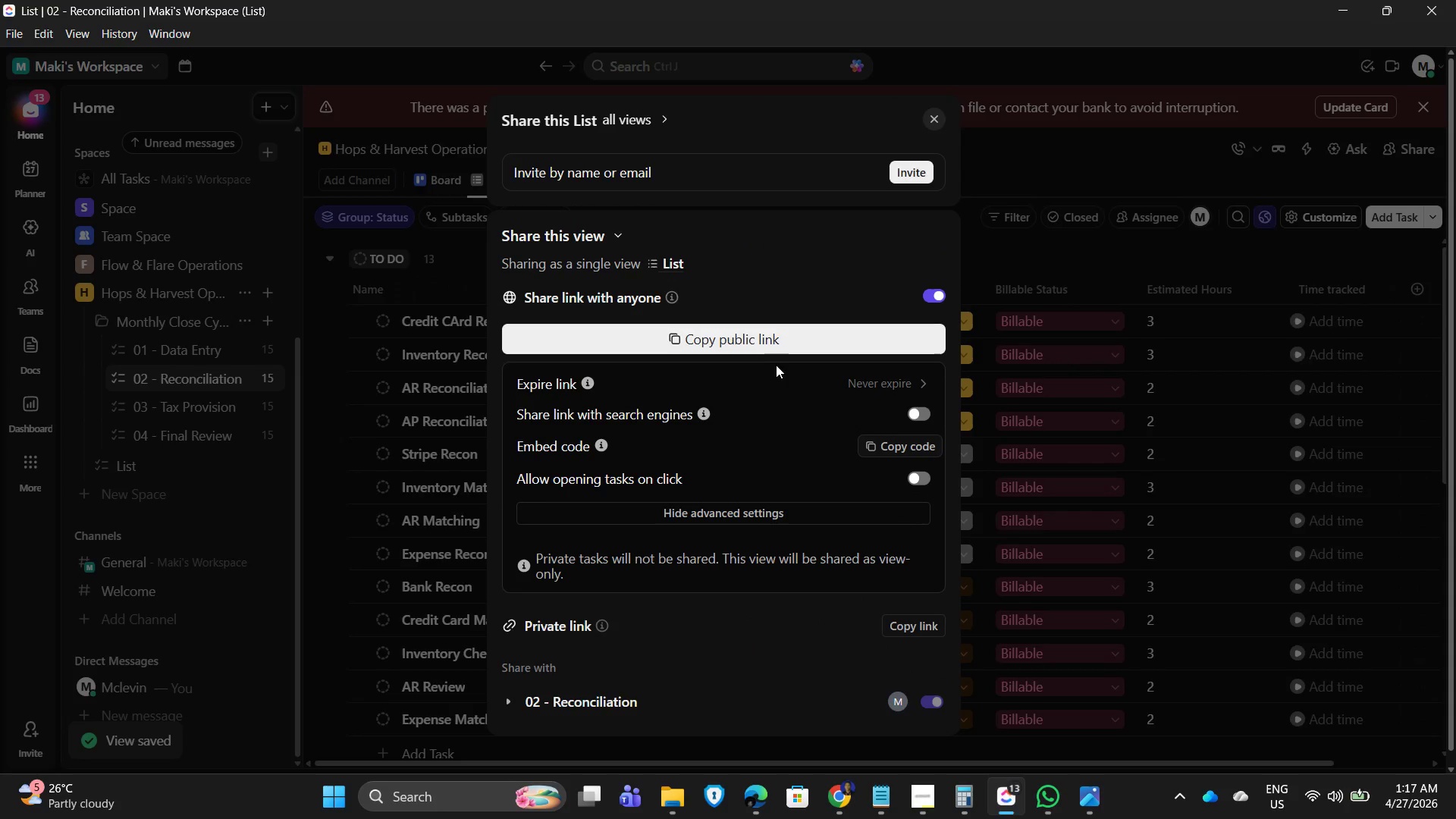 
left_click([711, 335])
 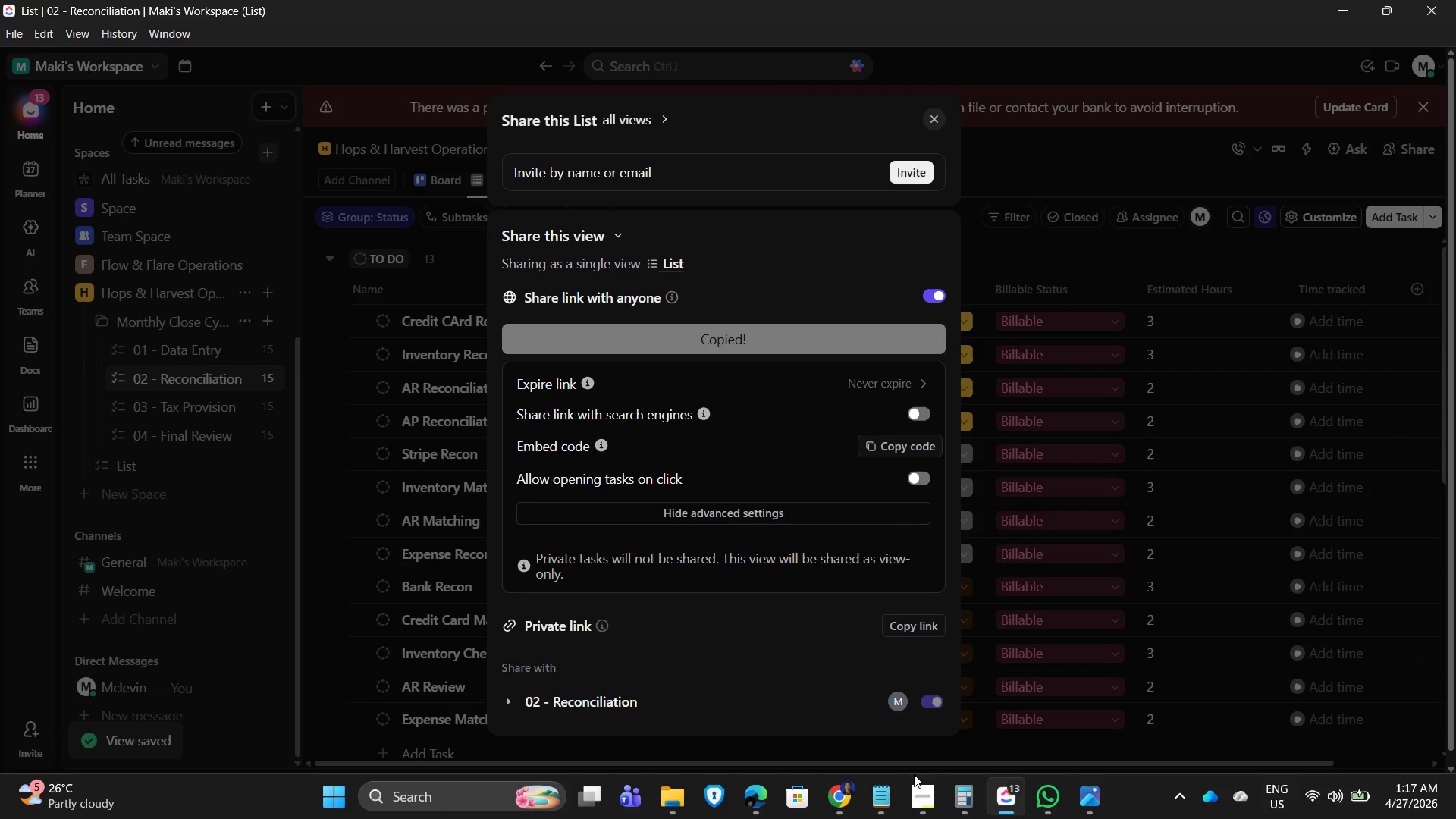 
left_click([877, 807])
 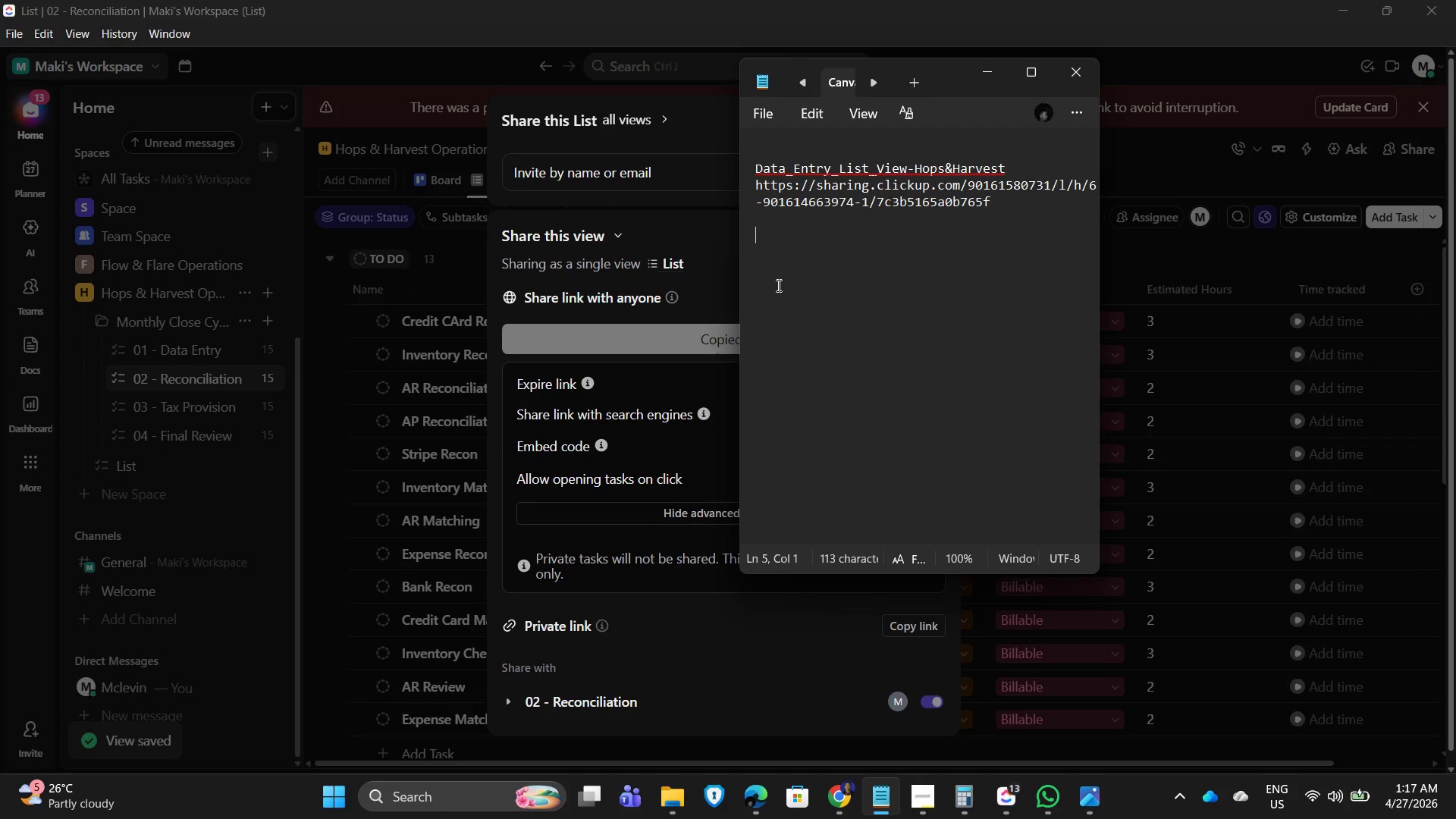 
key(Control+V)
 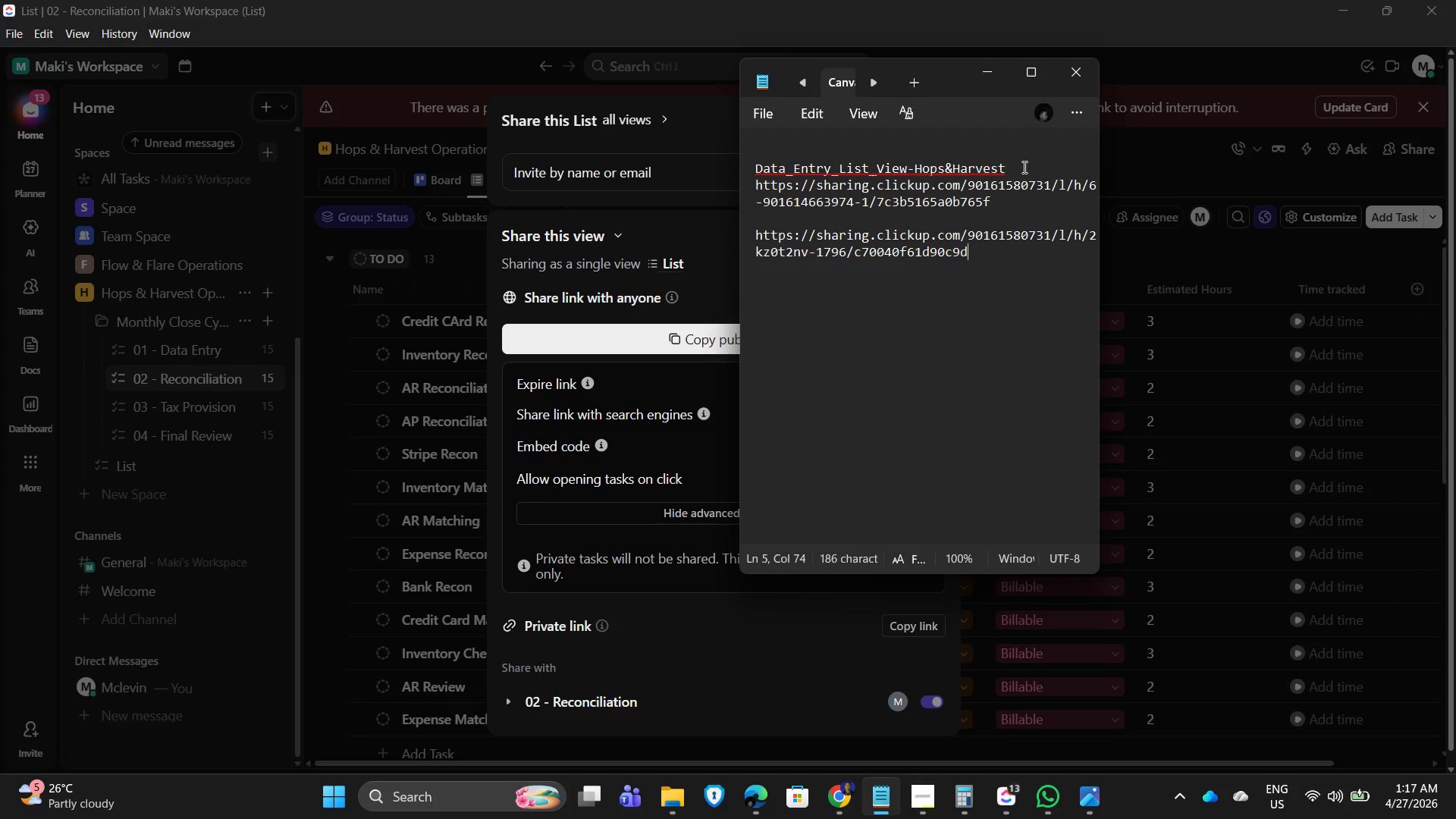 
left_click_drag(start_coordinate=[1023, 167], to_coordinate=[757, 168])
 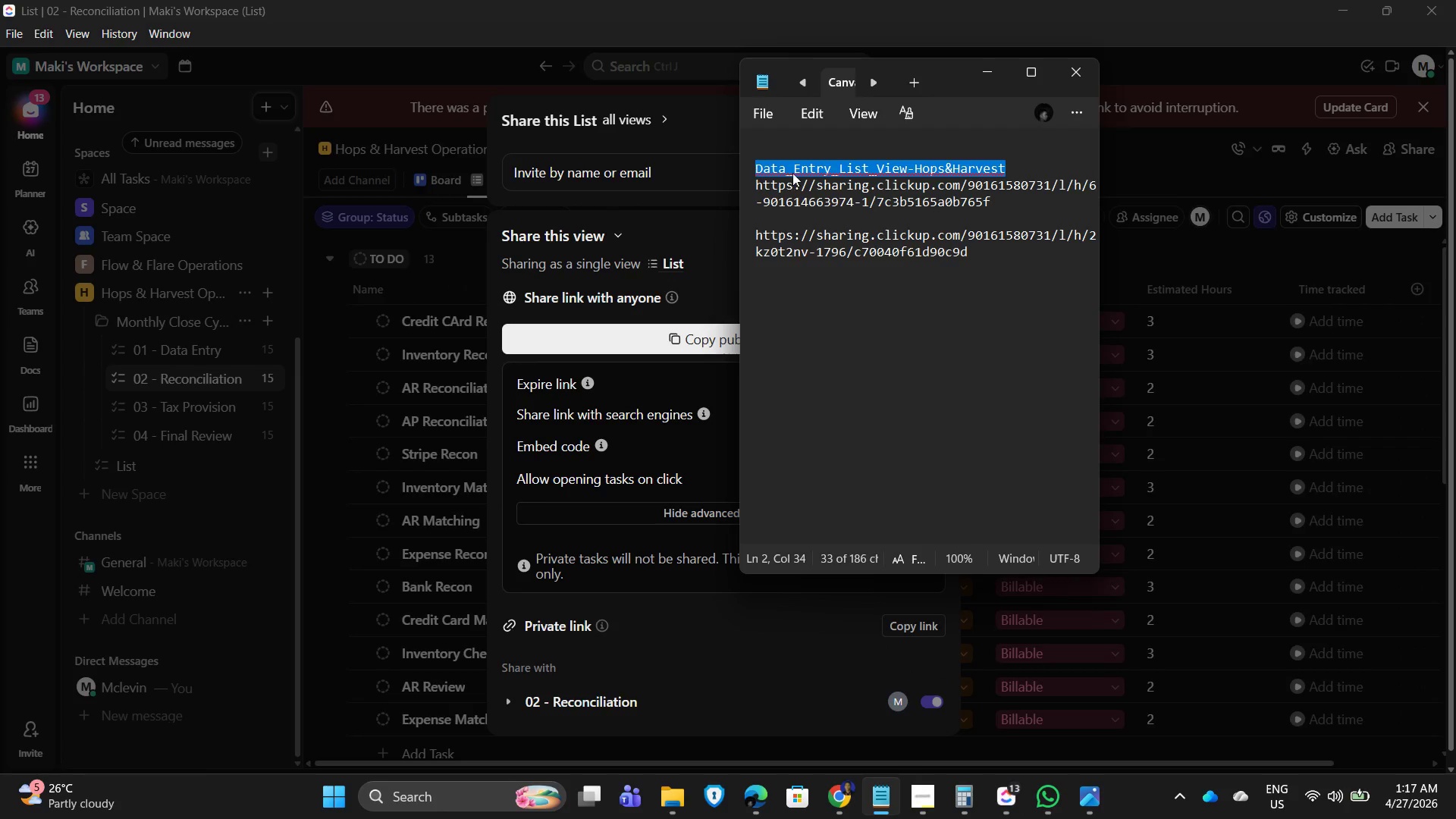 
key(Control+C)
 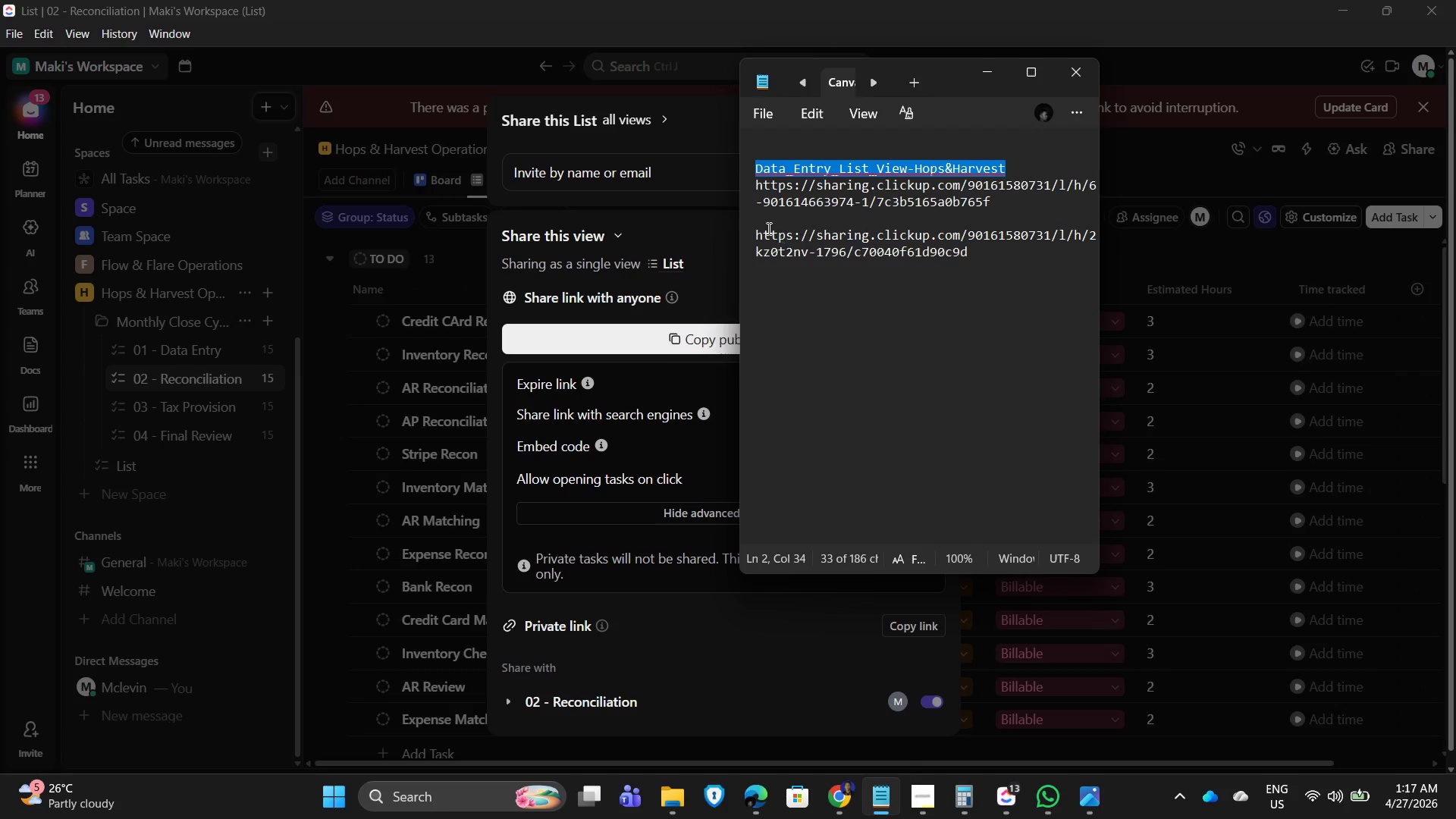 
left_click([757, 220])
 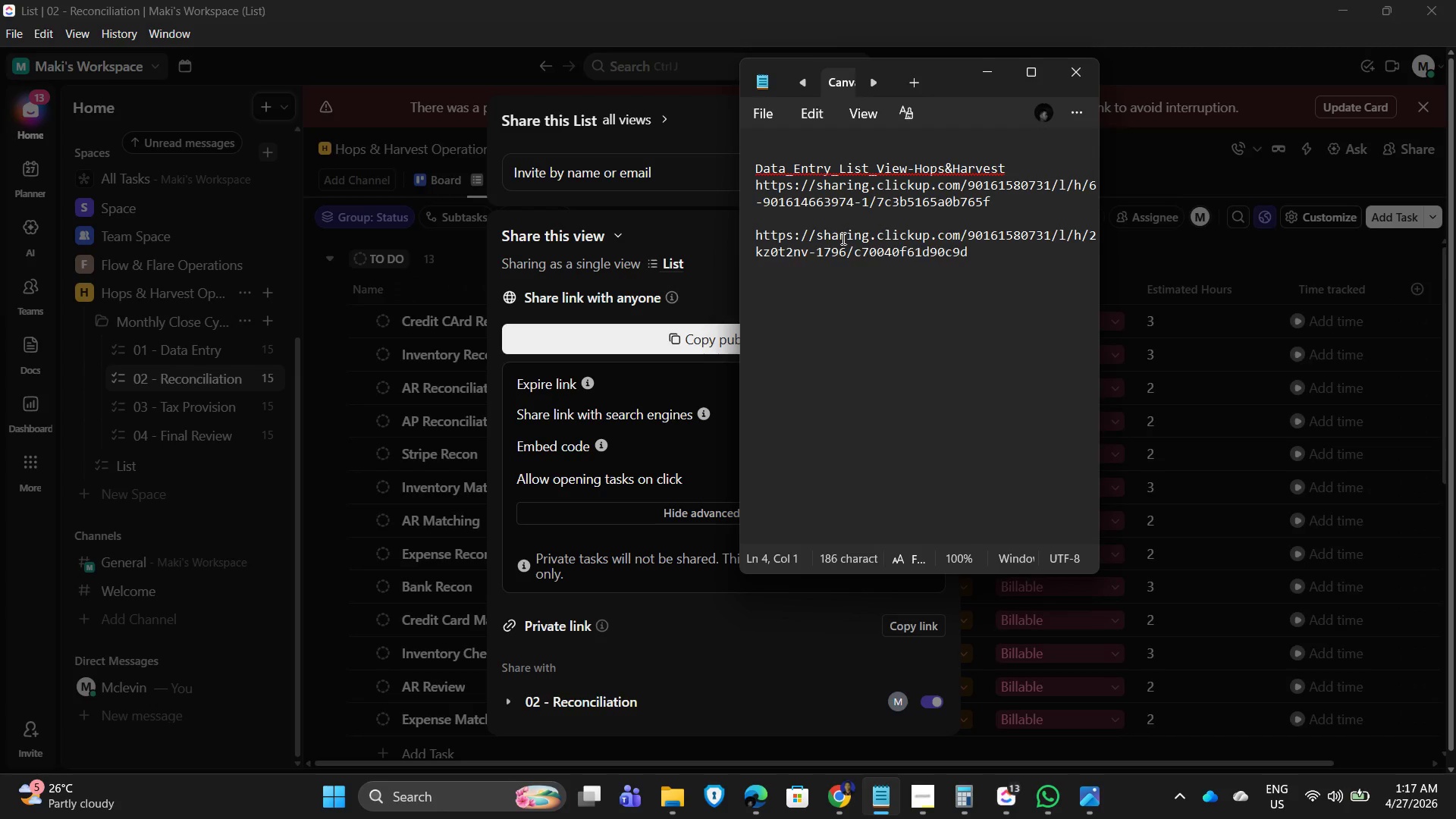 
key(Enter)
 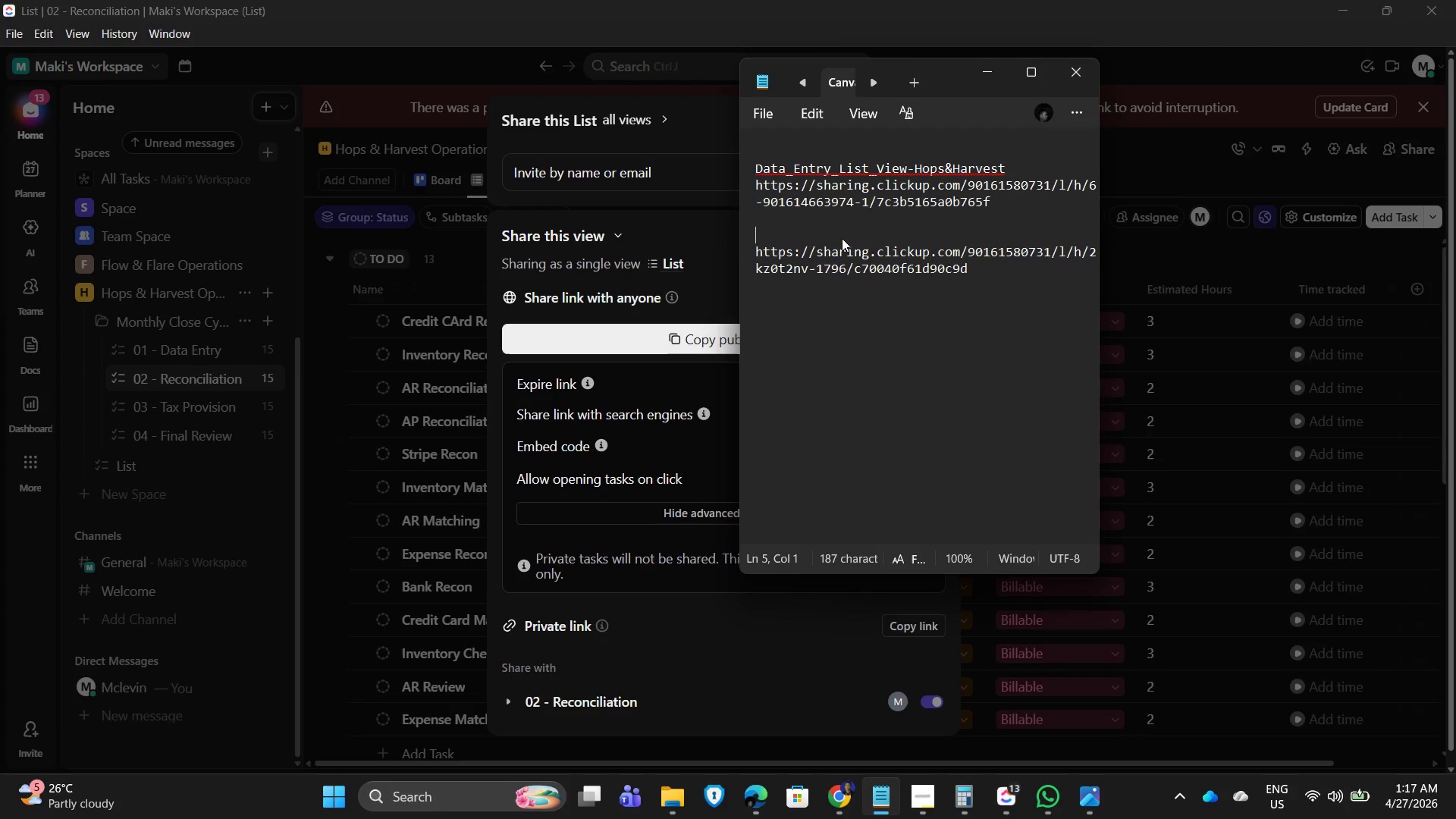 
key(Control+V)
 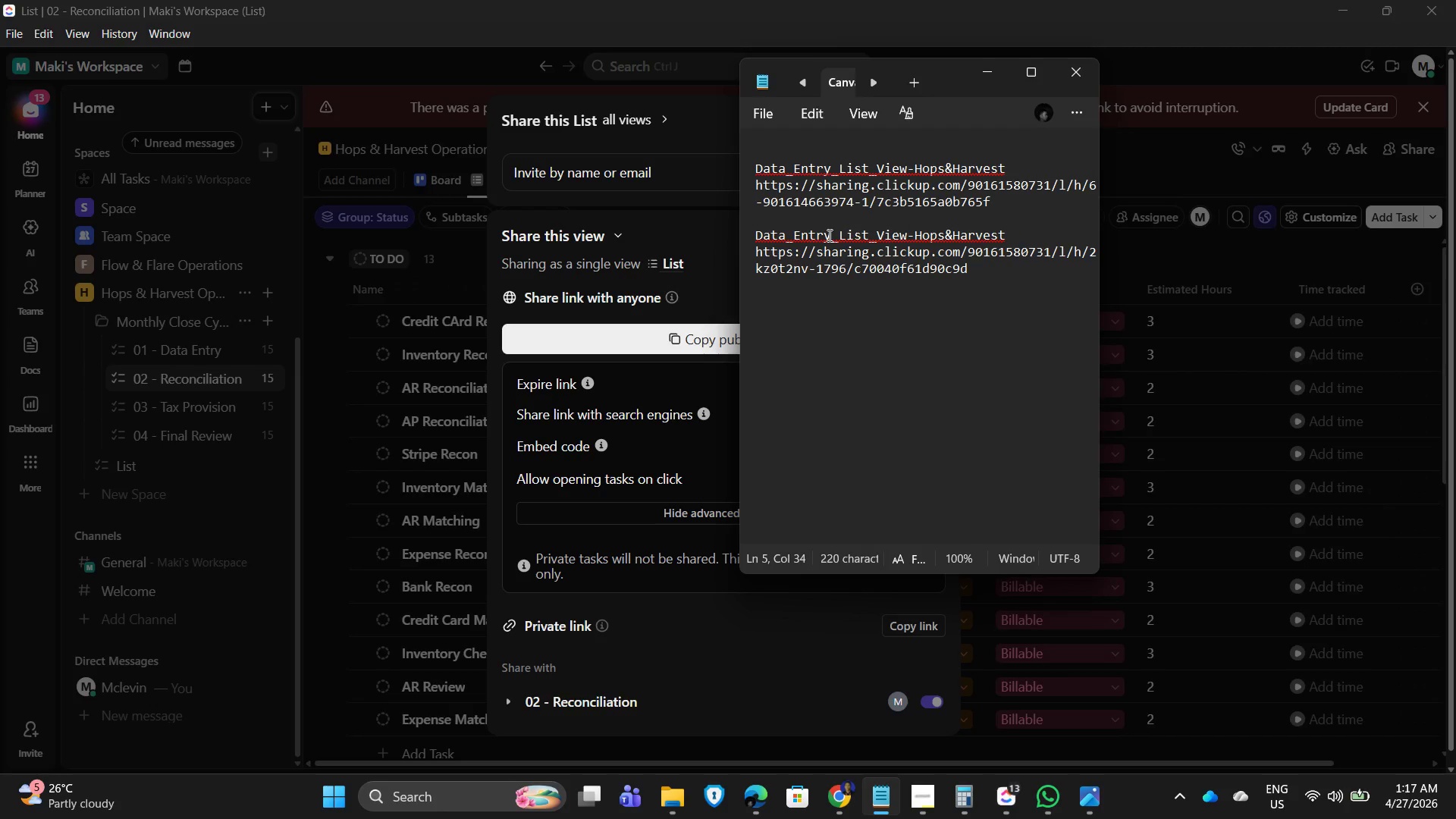 
left_click_drag(start_coordinate=[830, 231], to_coordinate=[753, 239])
 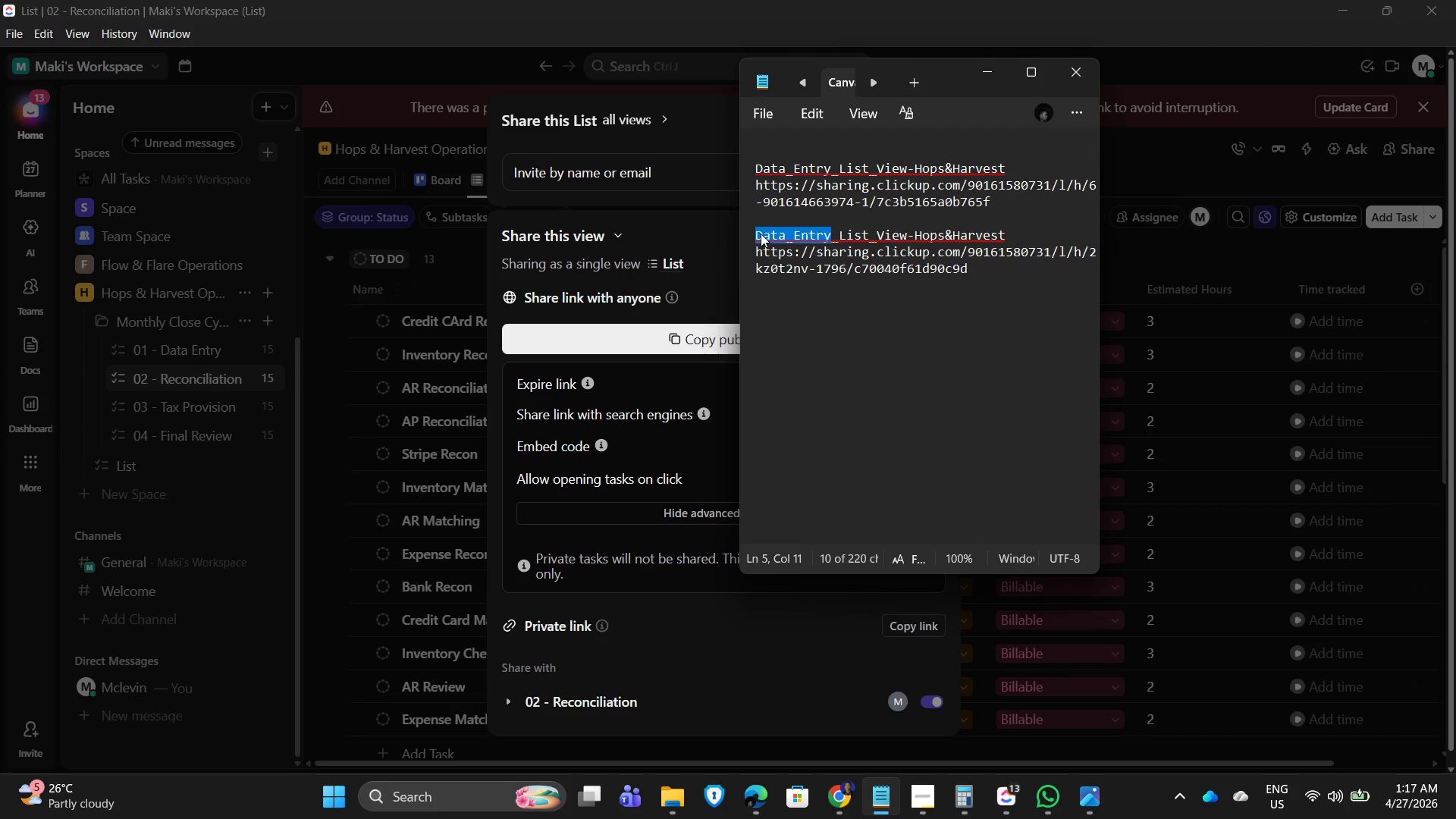 
type(Reconcic)
key(Backspace)
type(liation)
 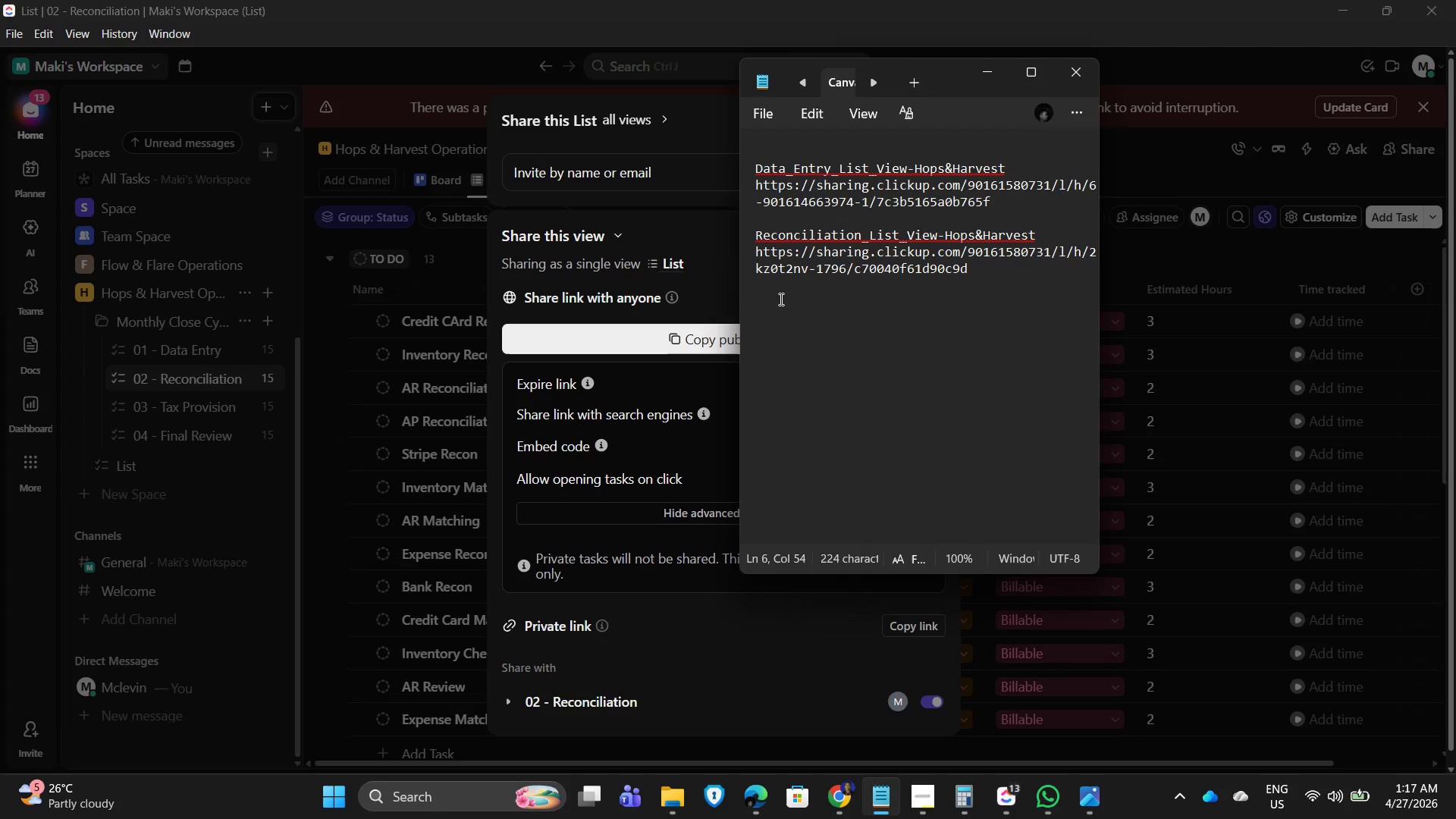 
left_click([987, 265])
 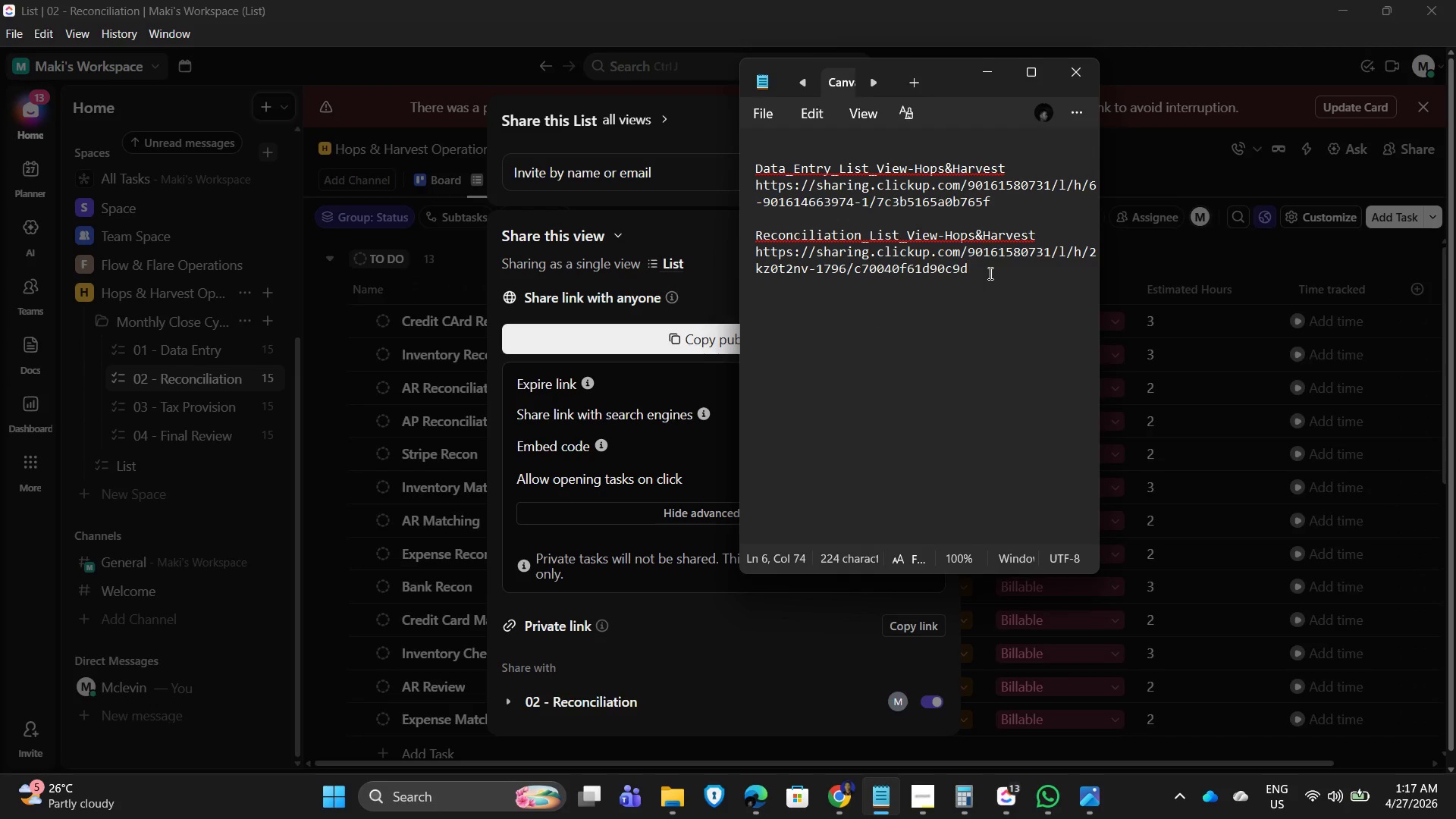 
key(Enter)
 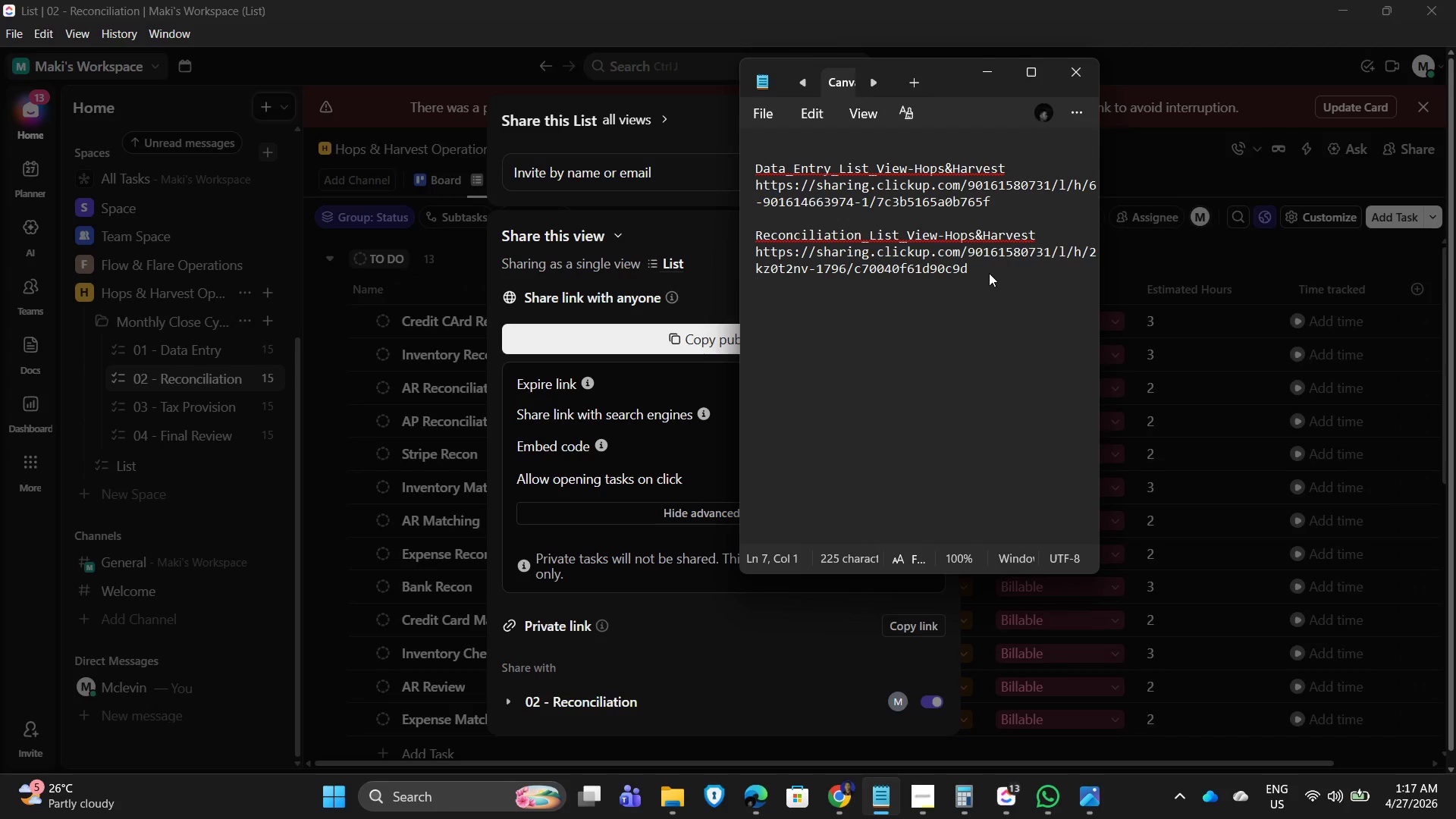 
key(Enter)
 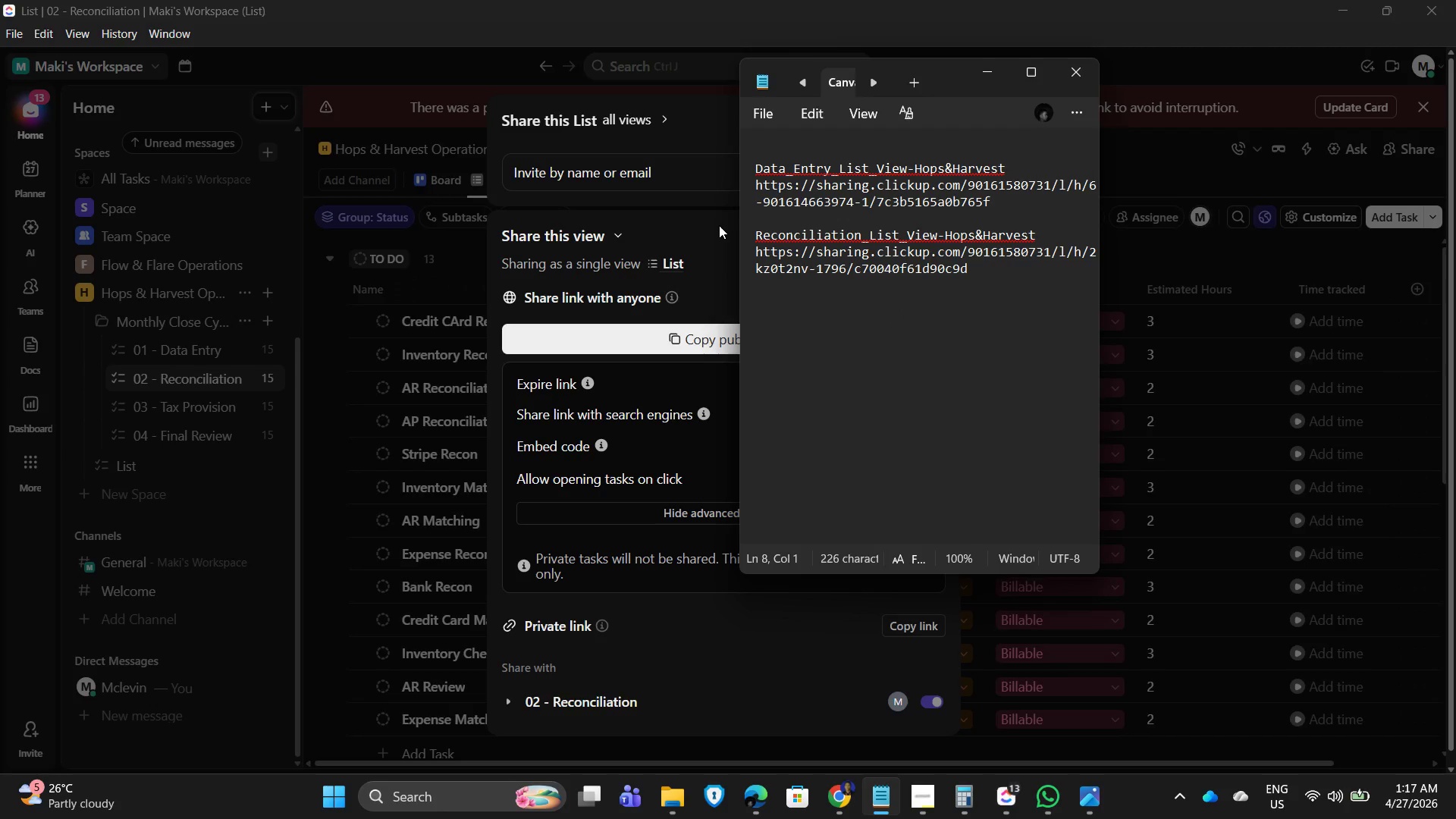 
left_click([699, 230])
 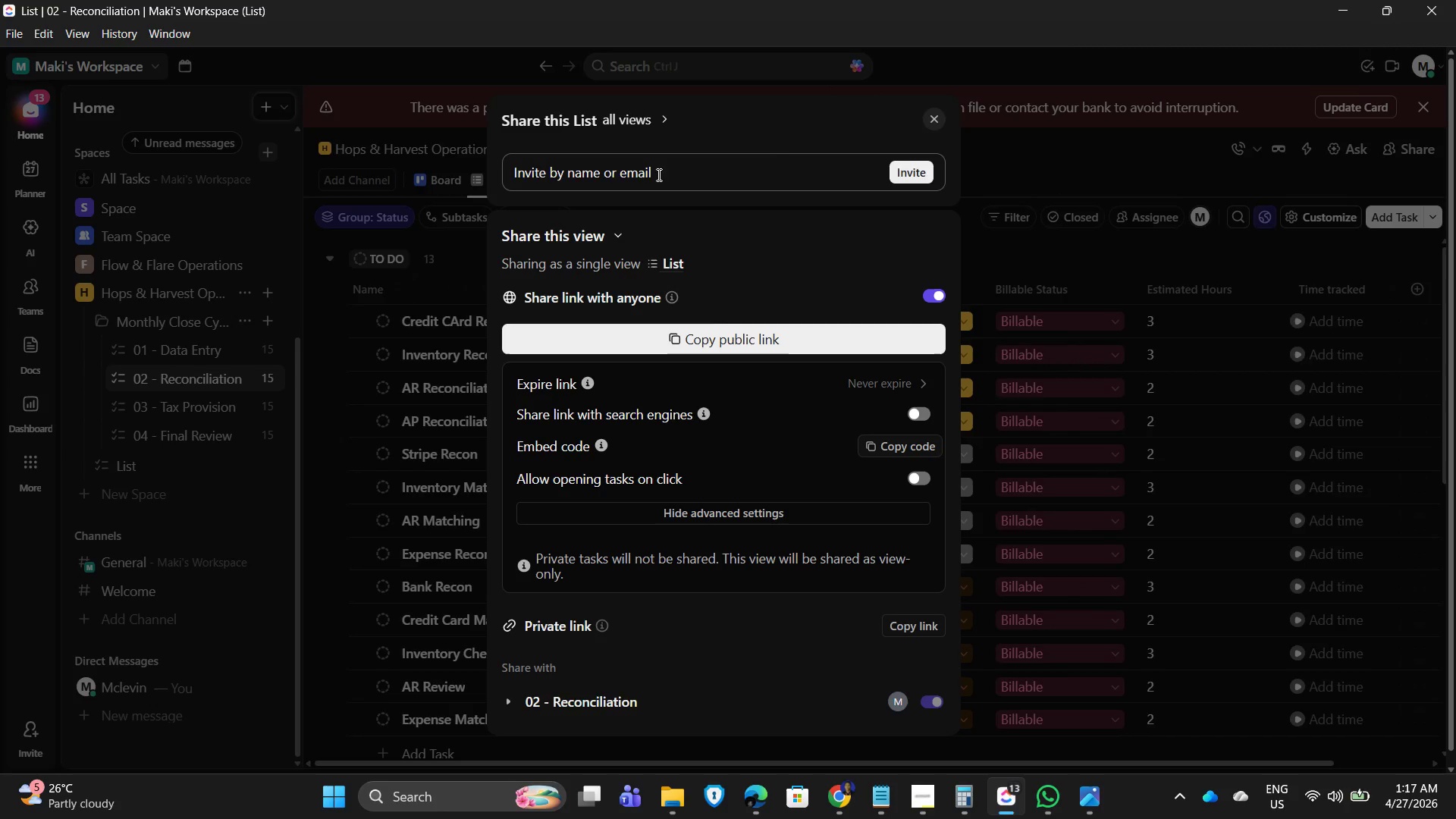 
left_click([935, 115])
 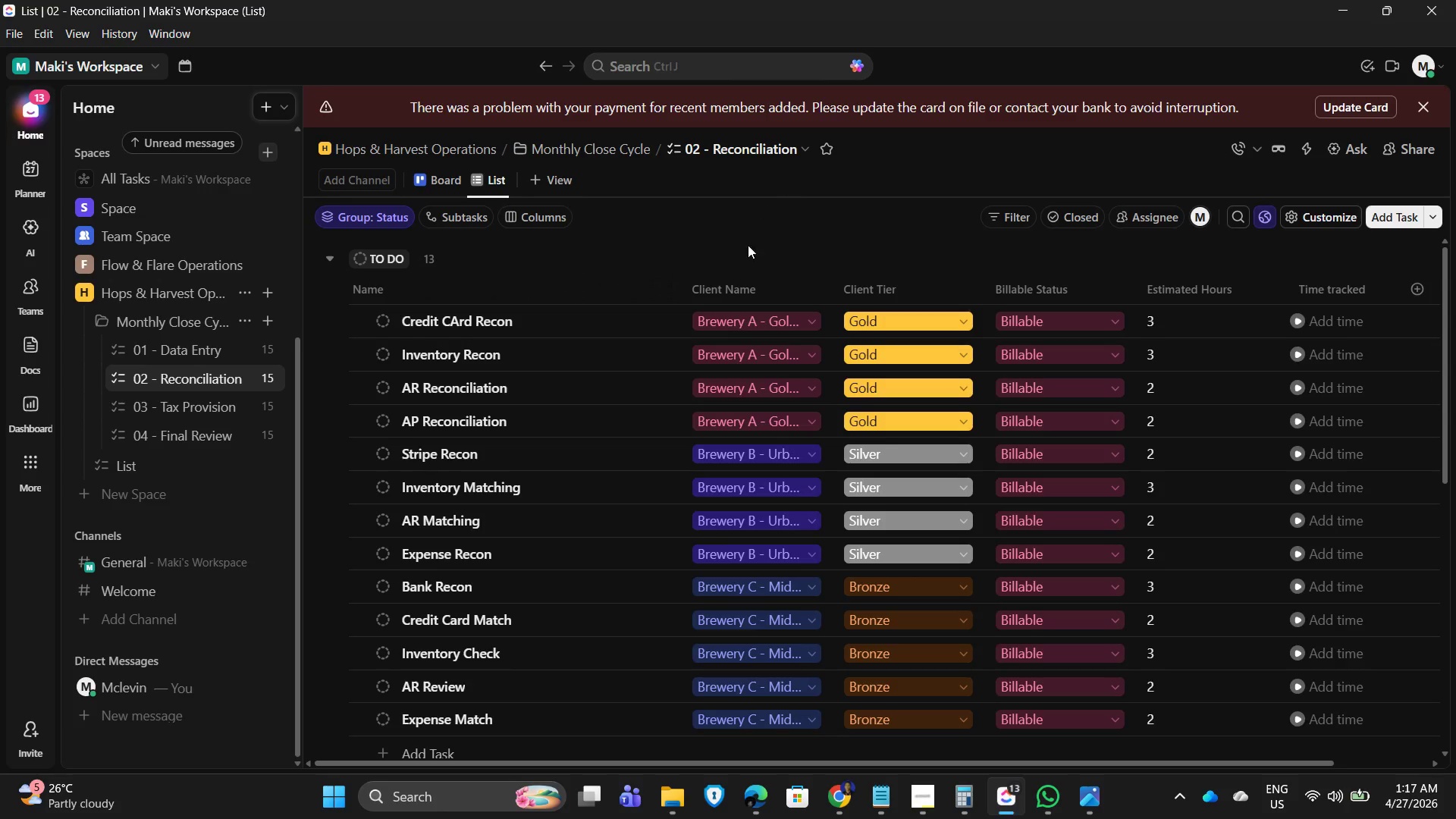 
left_click([775, 149])
 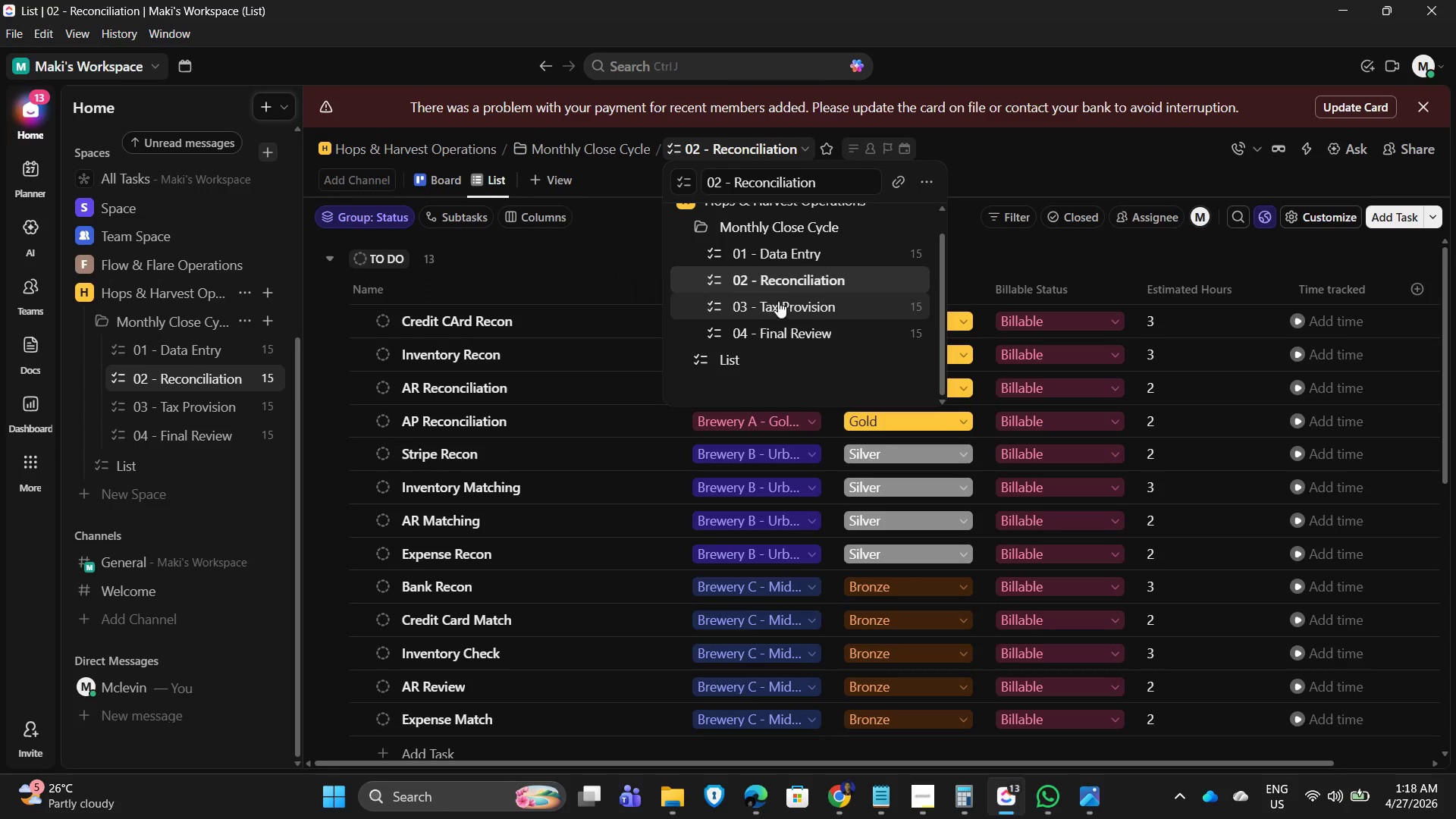 
left_click([778, 300])
 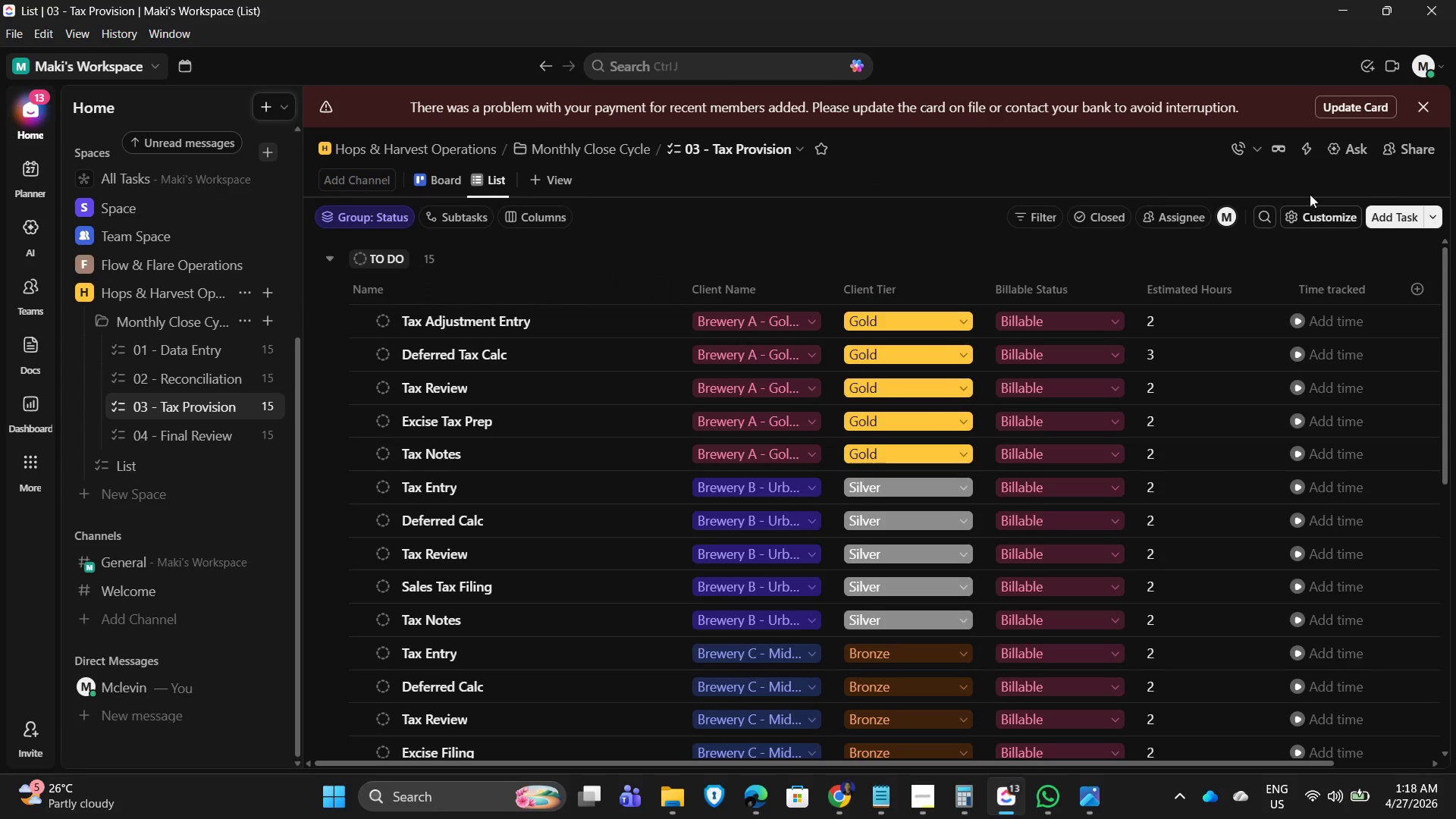 
left_click([1405, 149])
 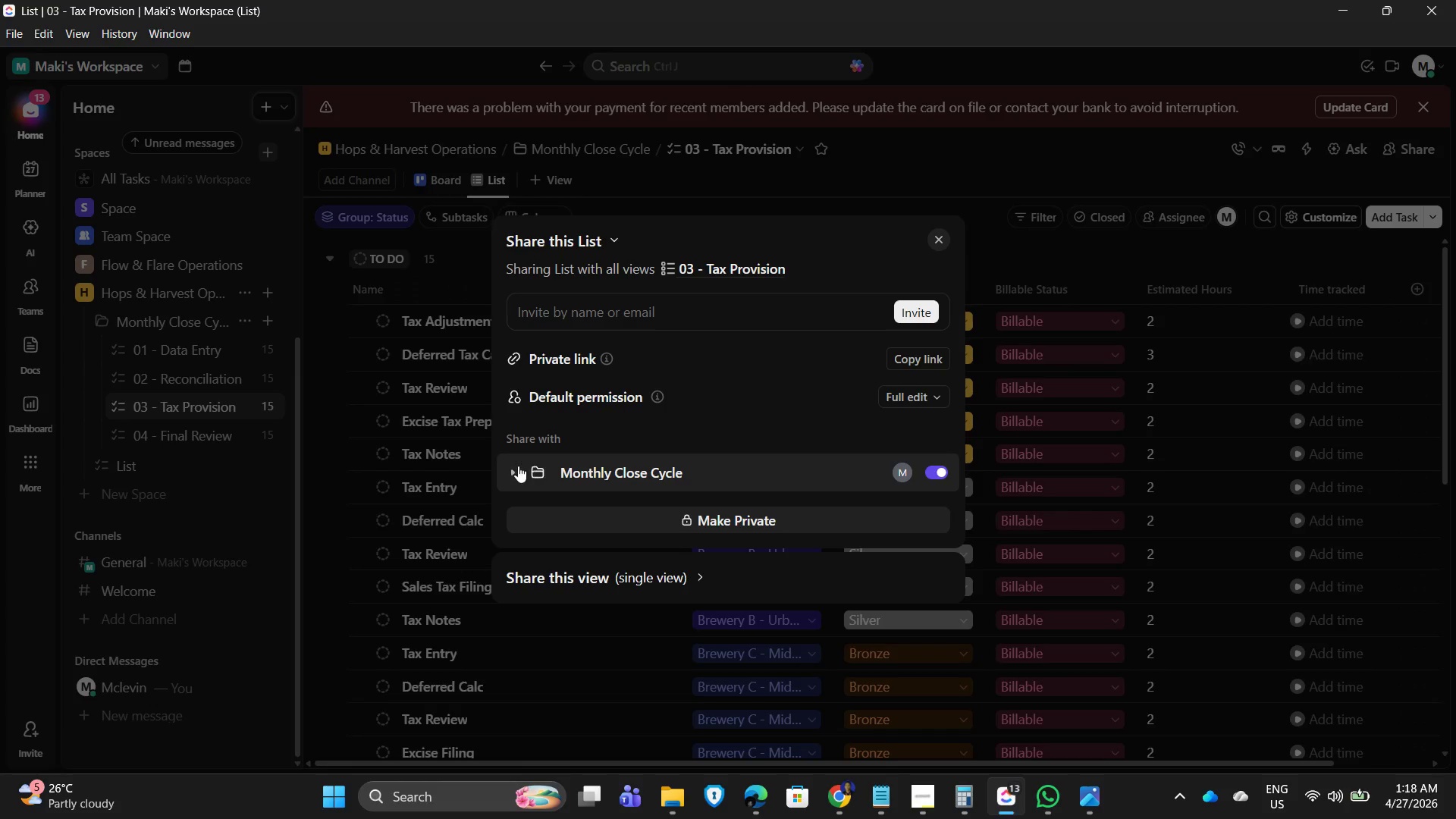 
wait(7.09)
 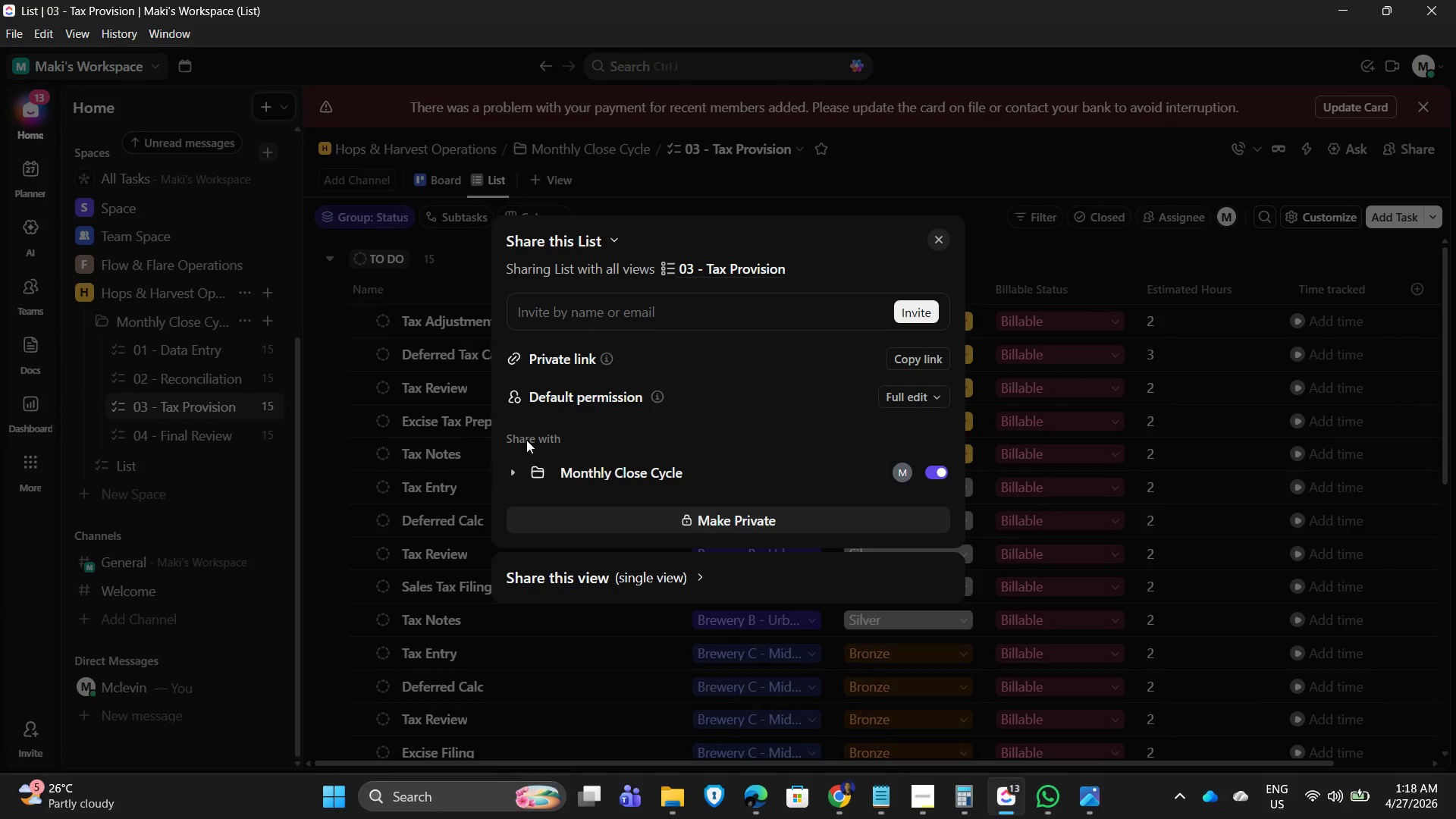 
left_click([572, 576])
 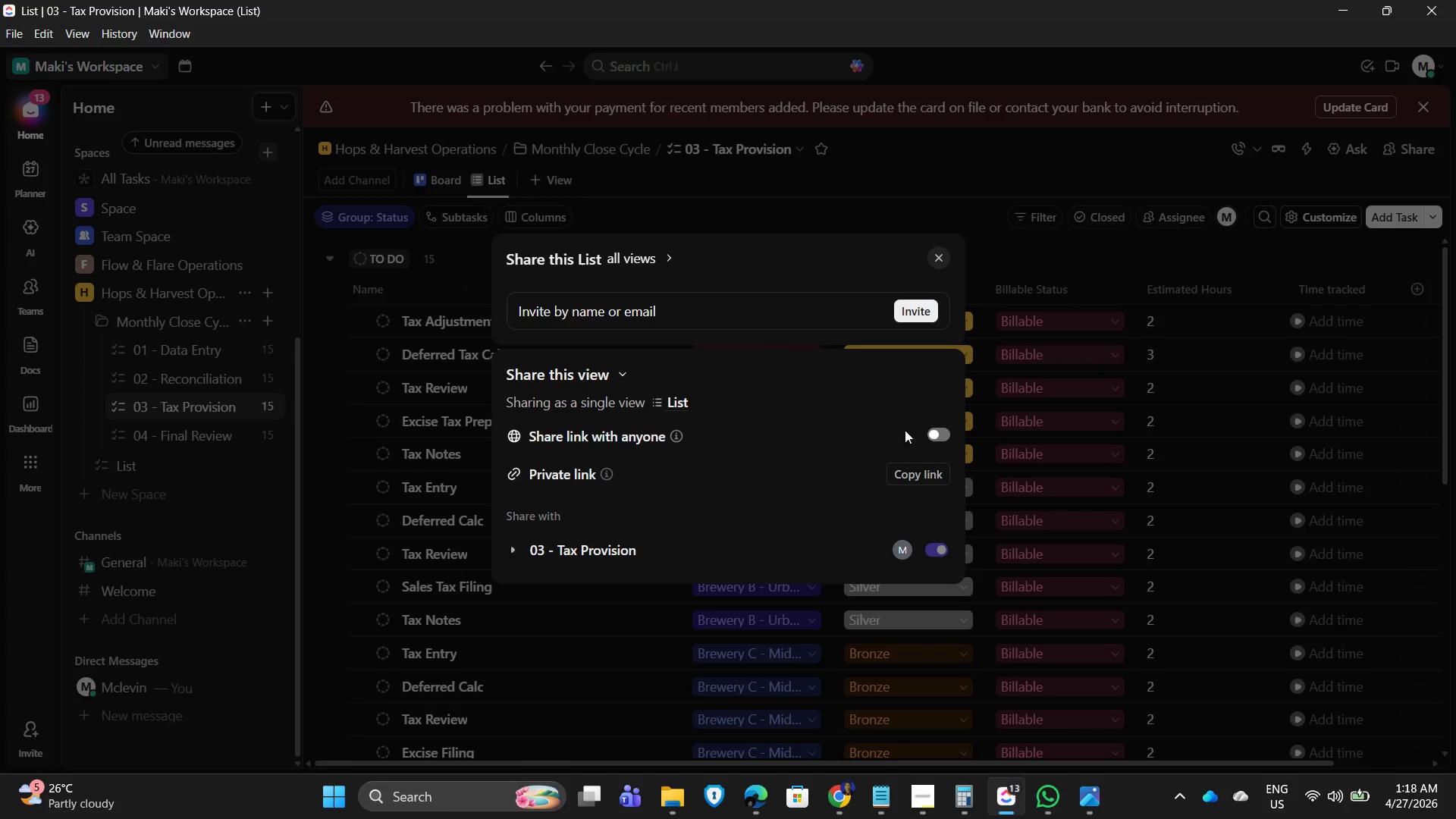 
left_click([939, 431])
 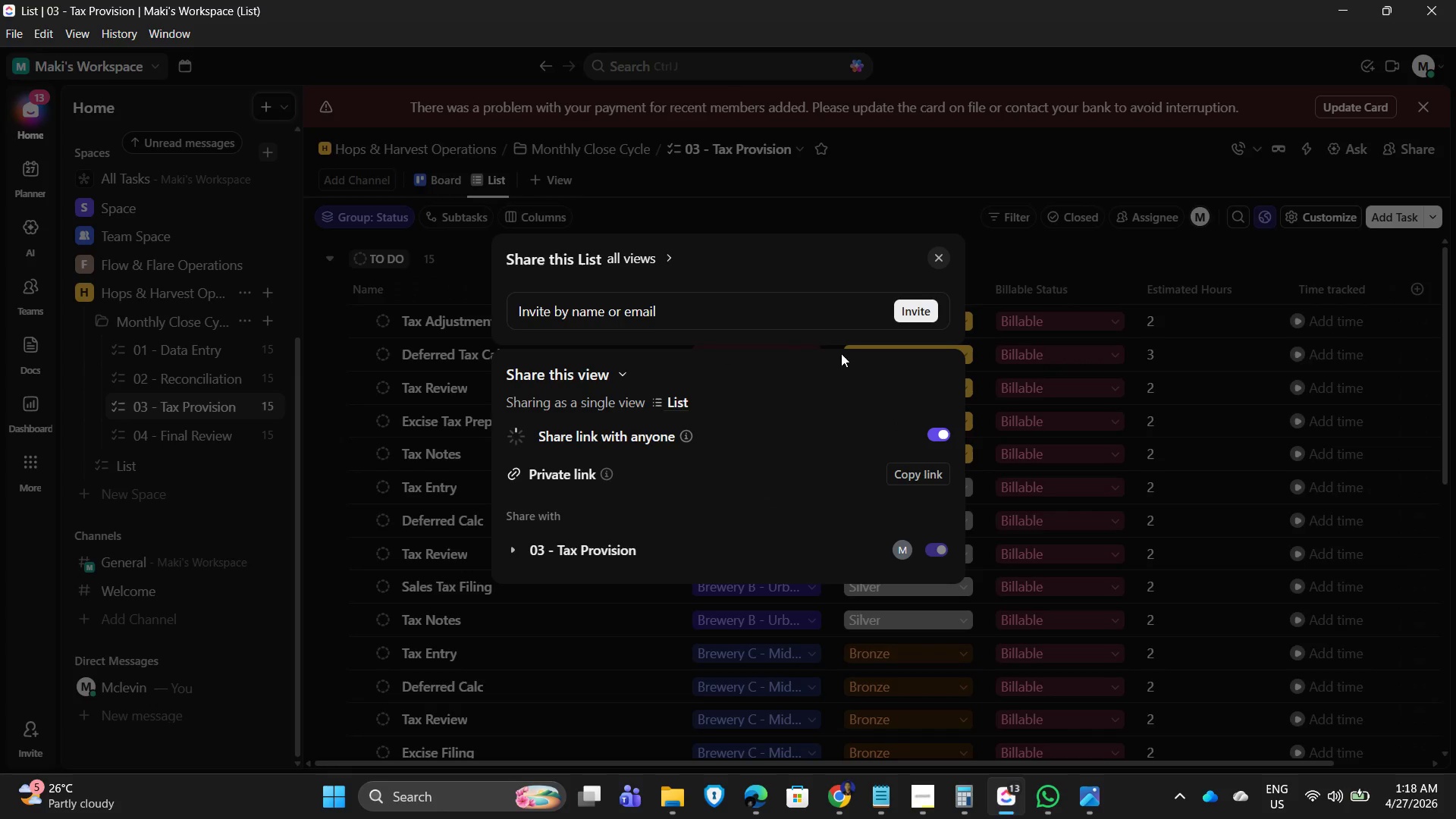 
mouse_move([796, 321])
 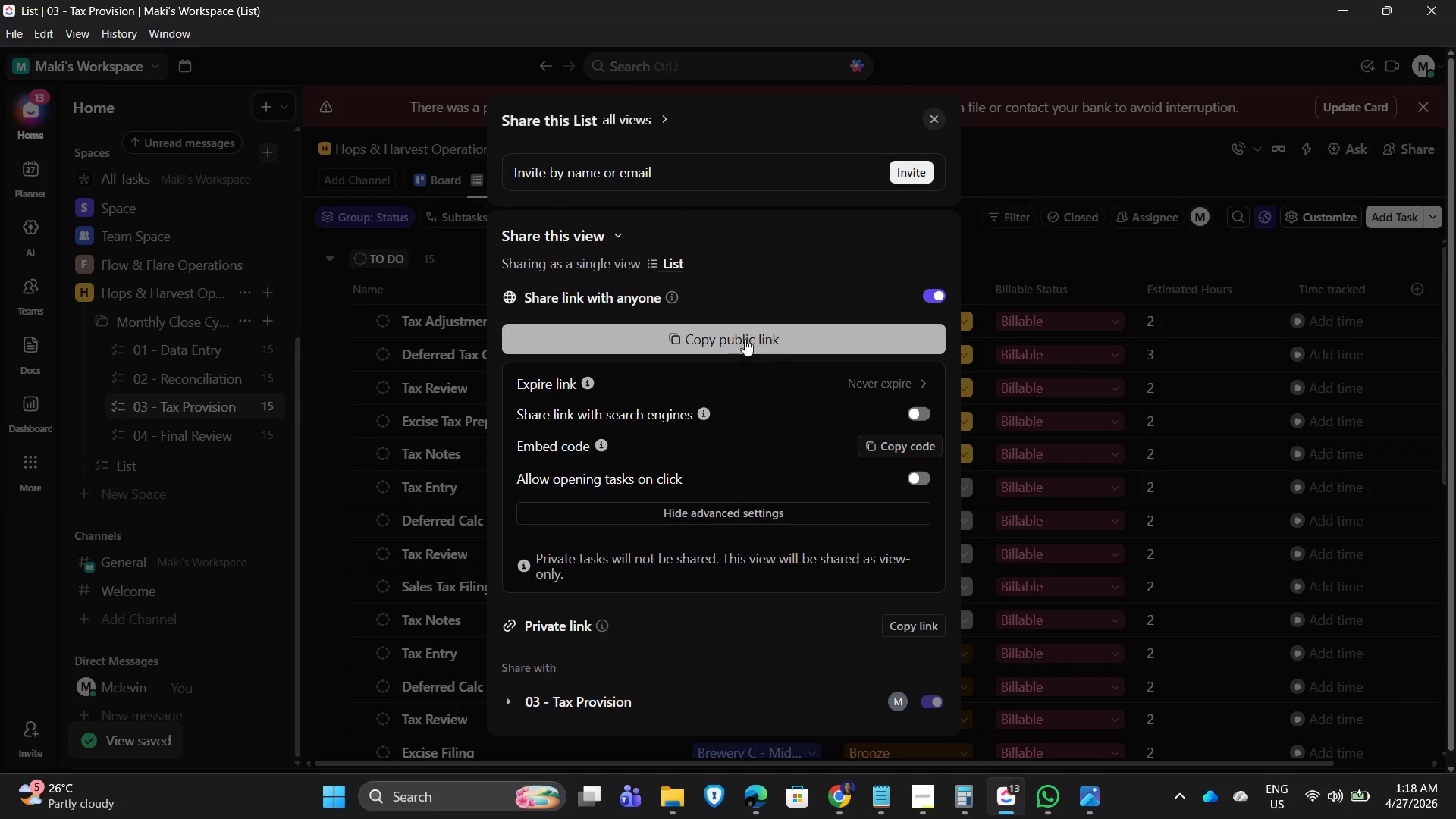 
left_click([745, 339])
 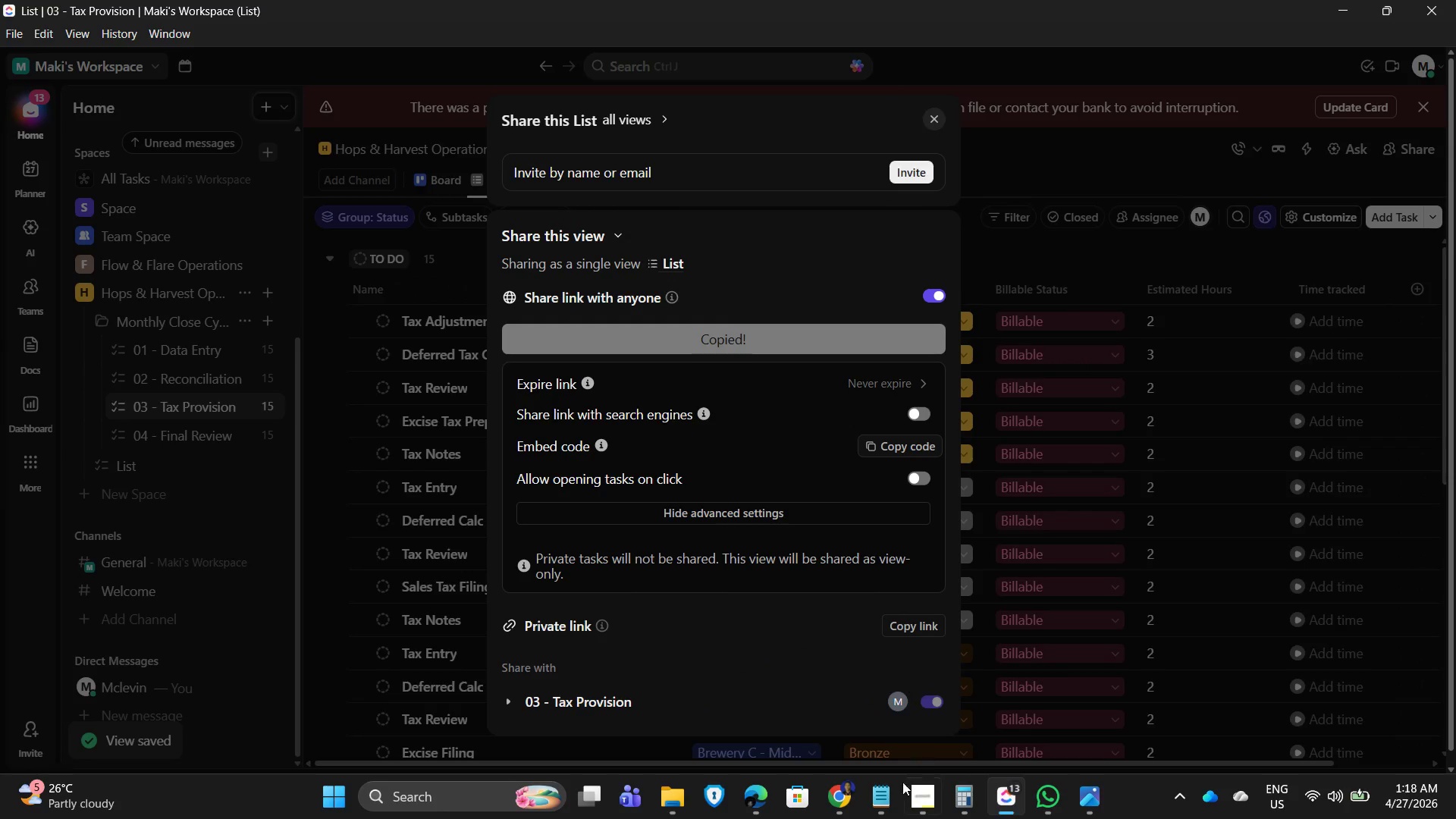 
left_click([883, 804])
 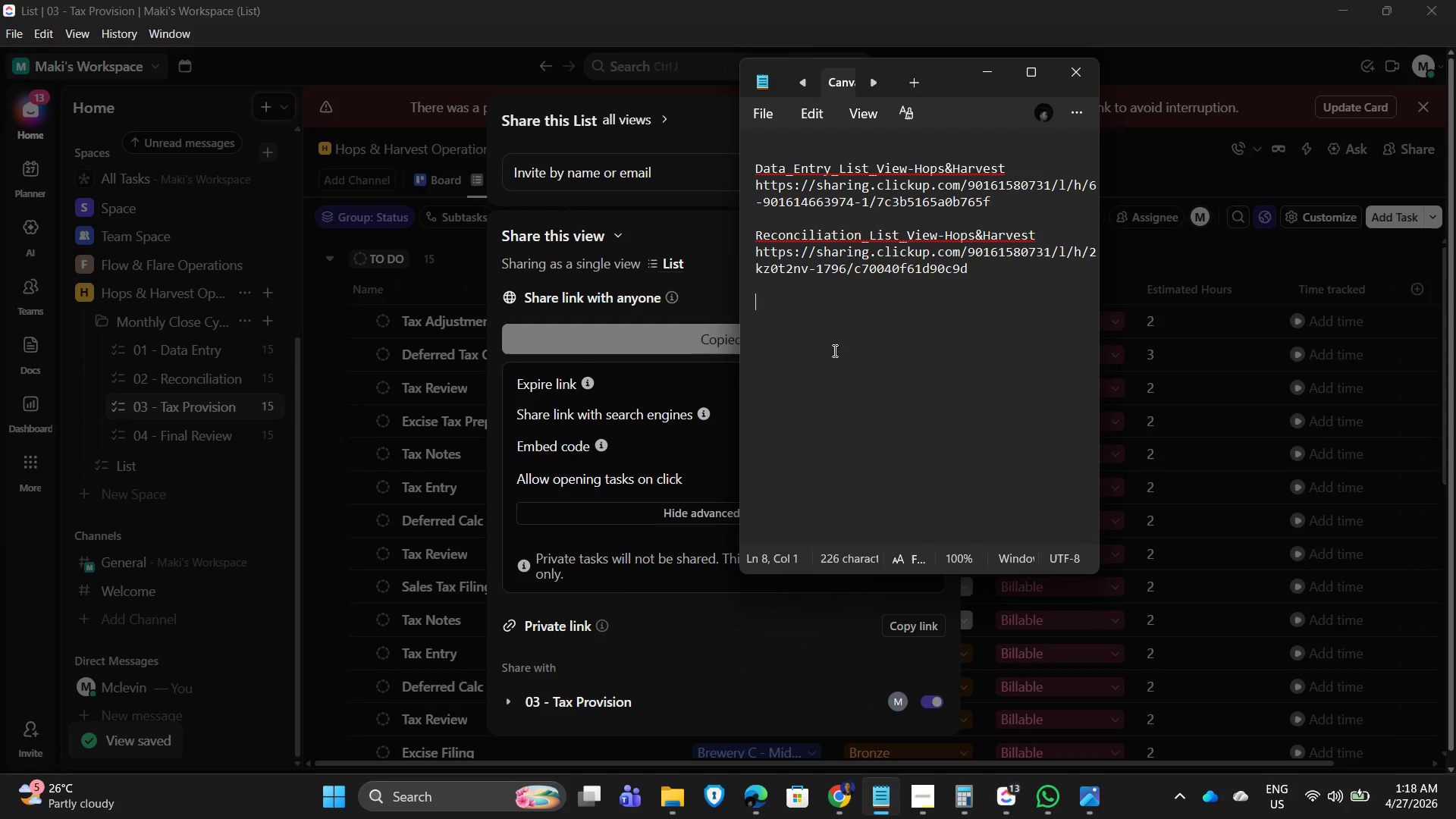 
key(Control+V)
 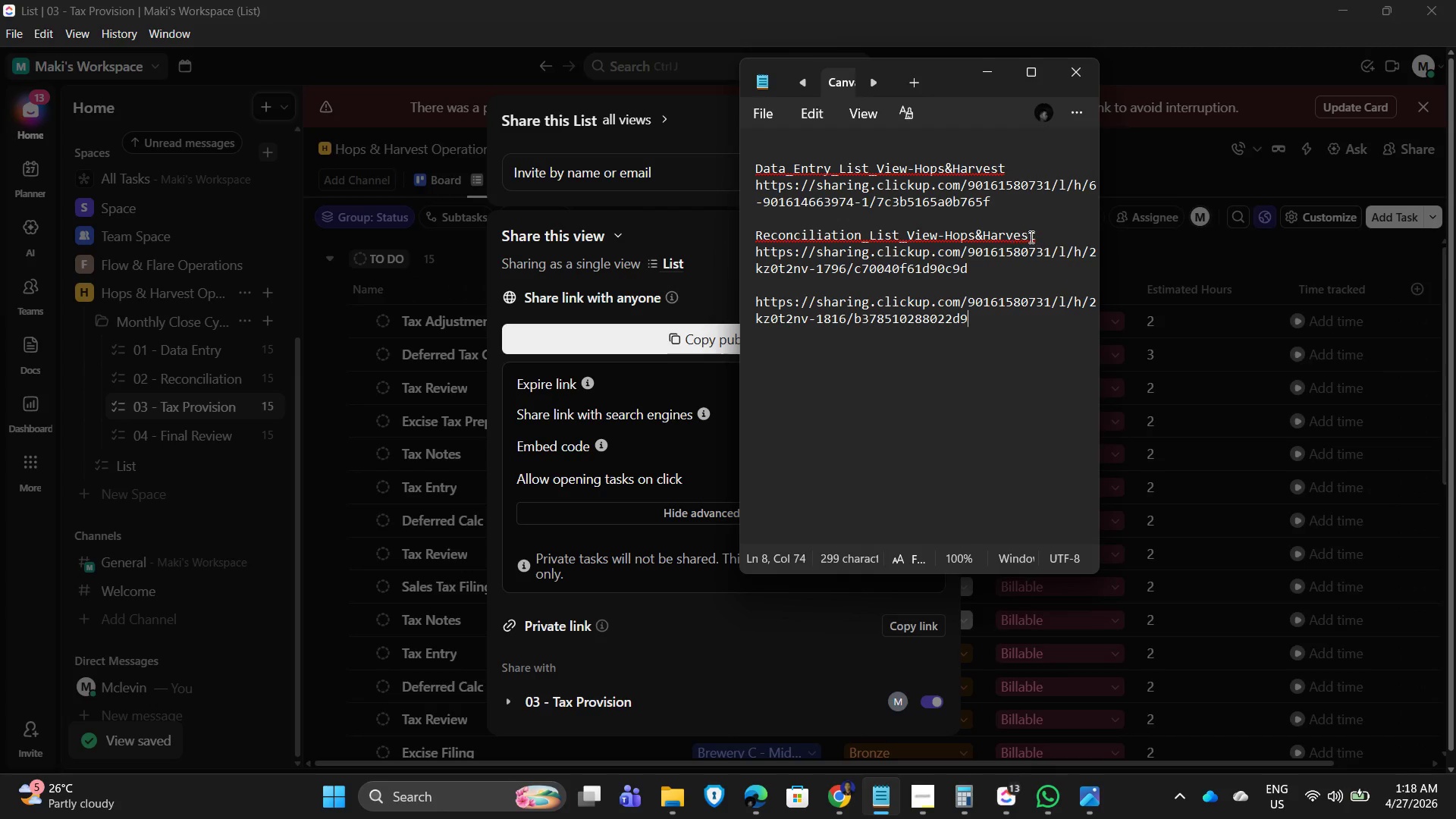 
left_click_drag(start_coordinate=[1046, 237], to_coordinate=[752, 231])
 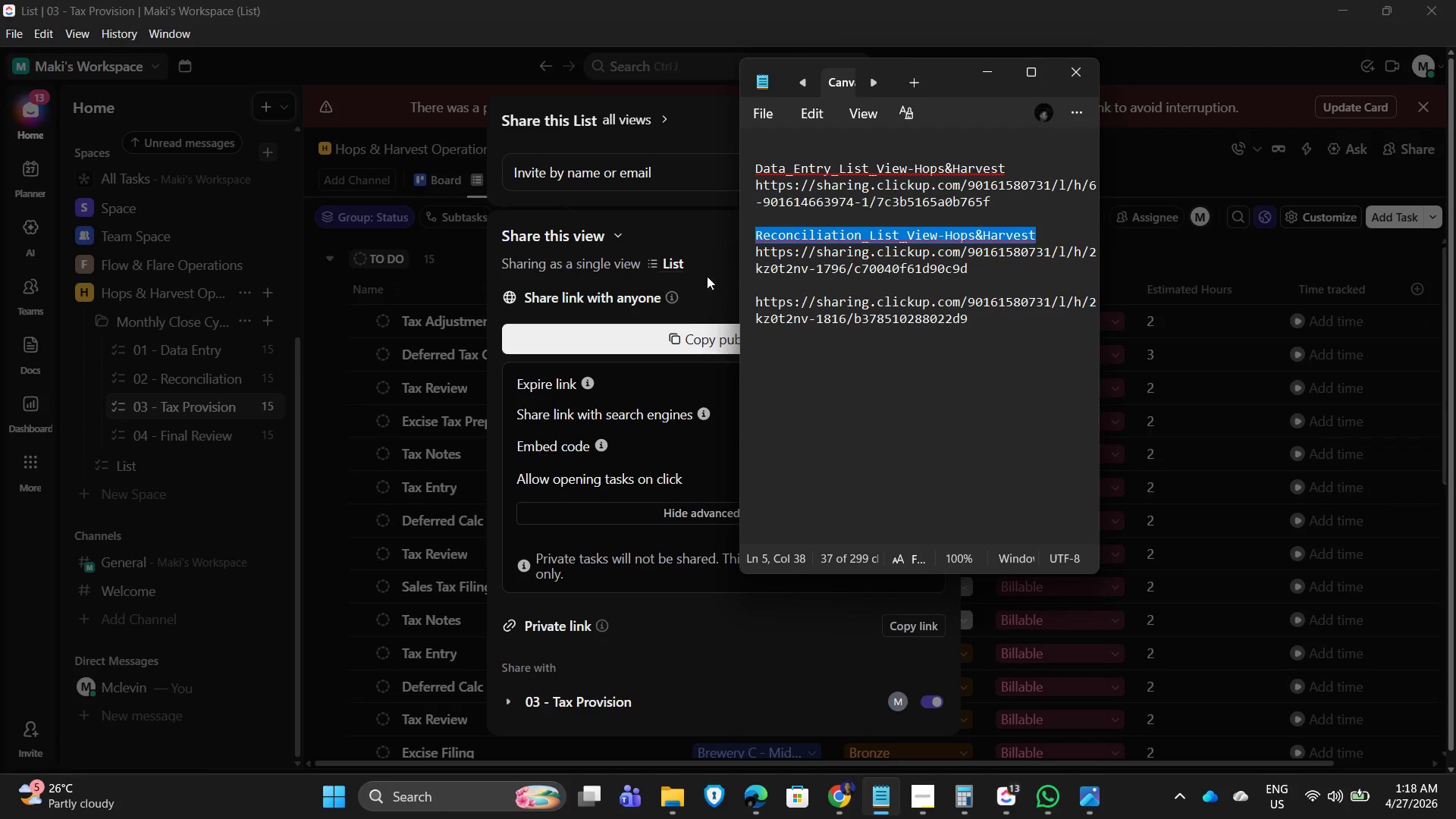 
key(Control+C)
 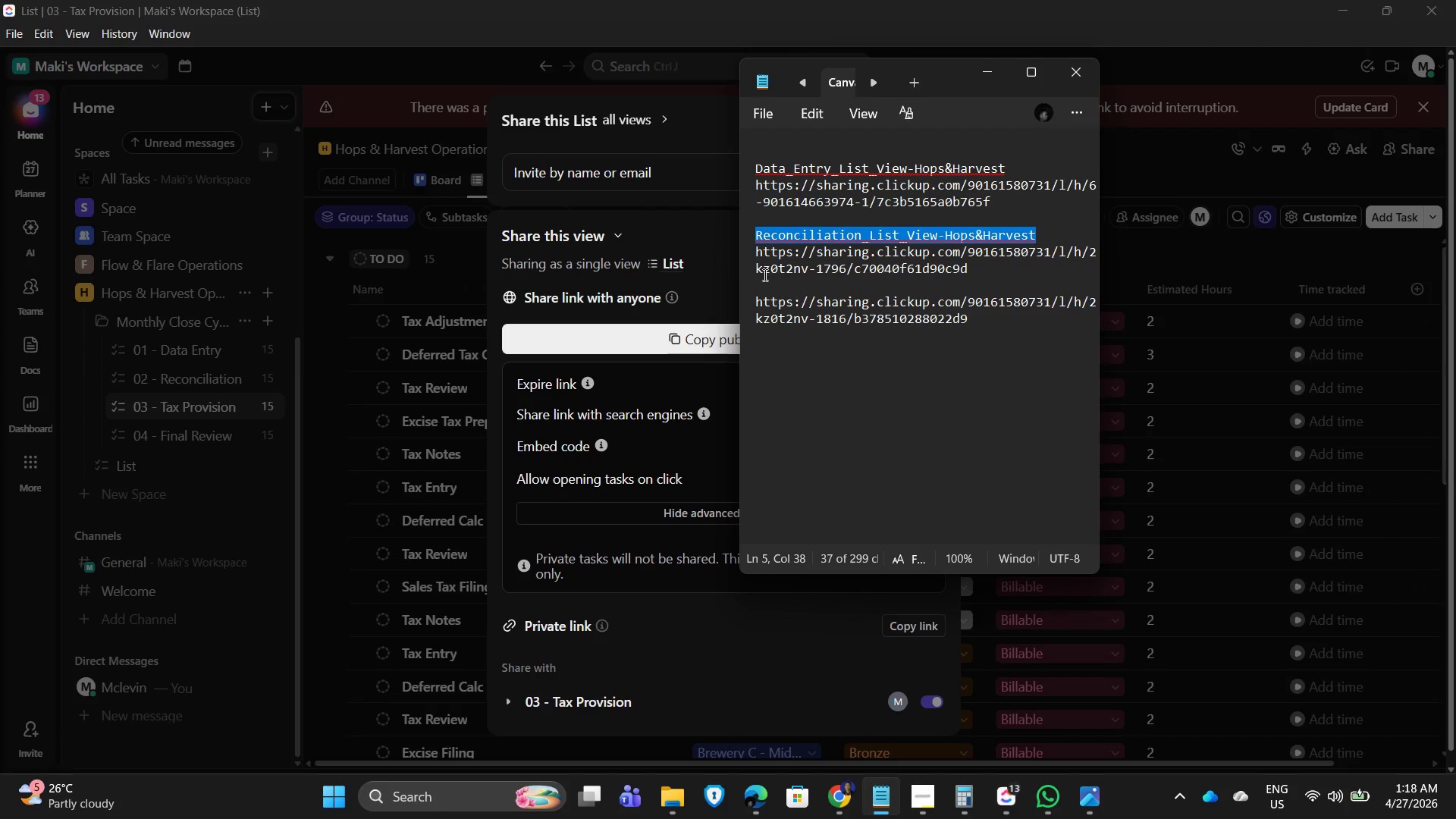 
left_click([764, 275])
 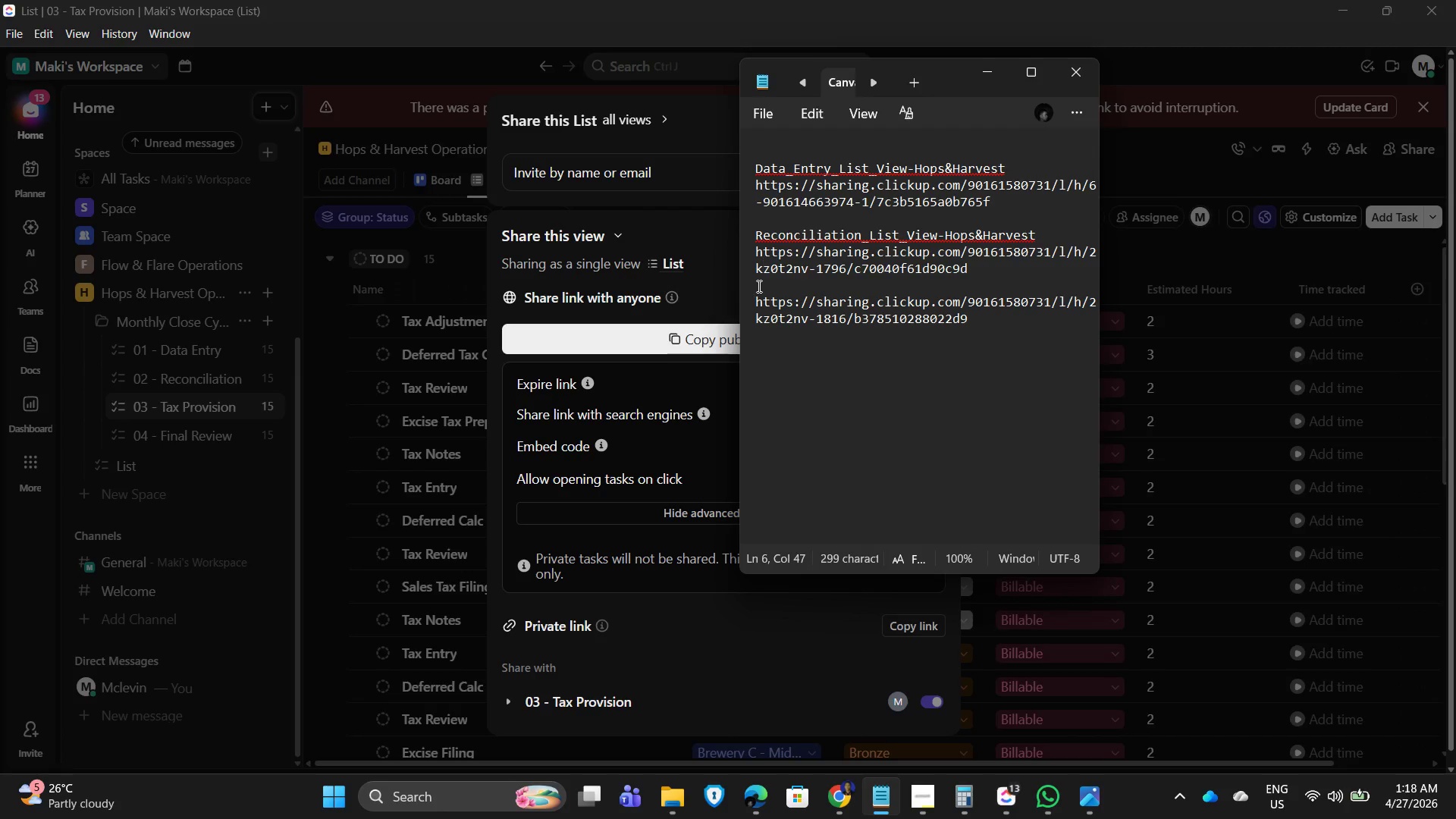 
left_click([758, 286])
 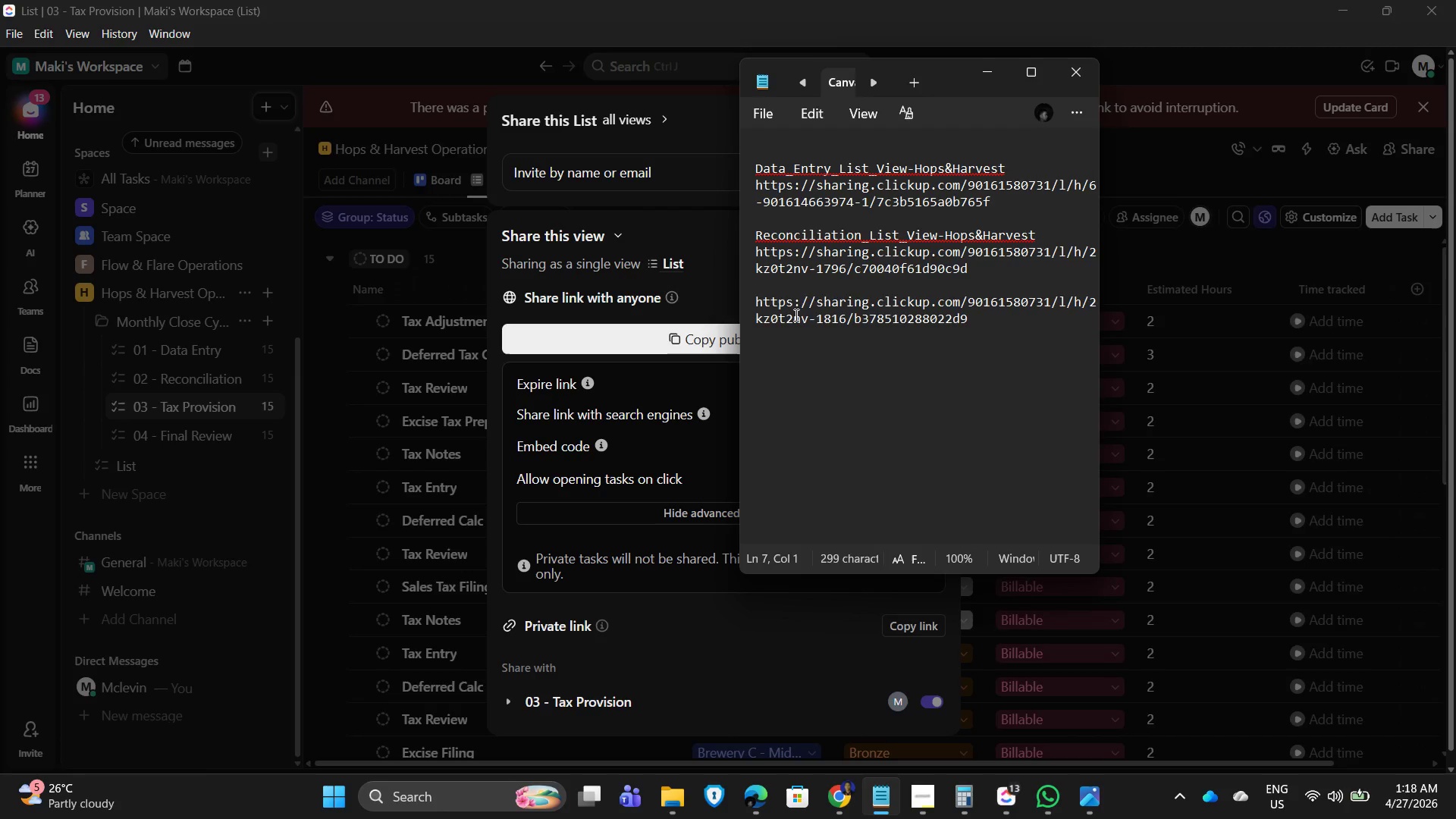 
key(Enter)
 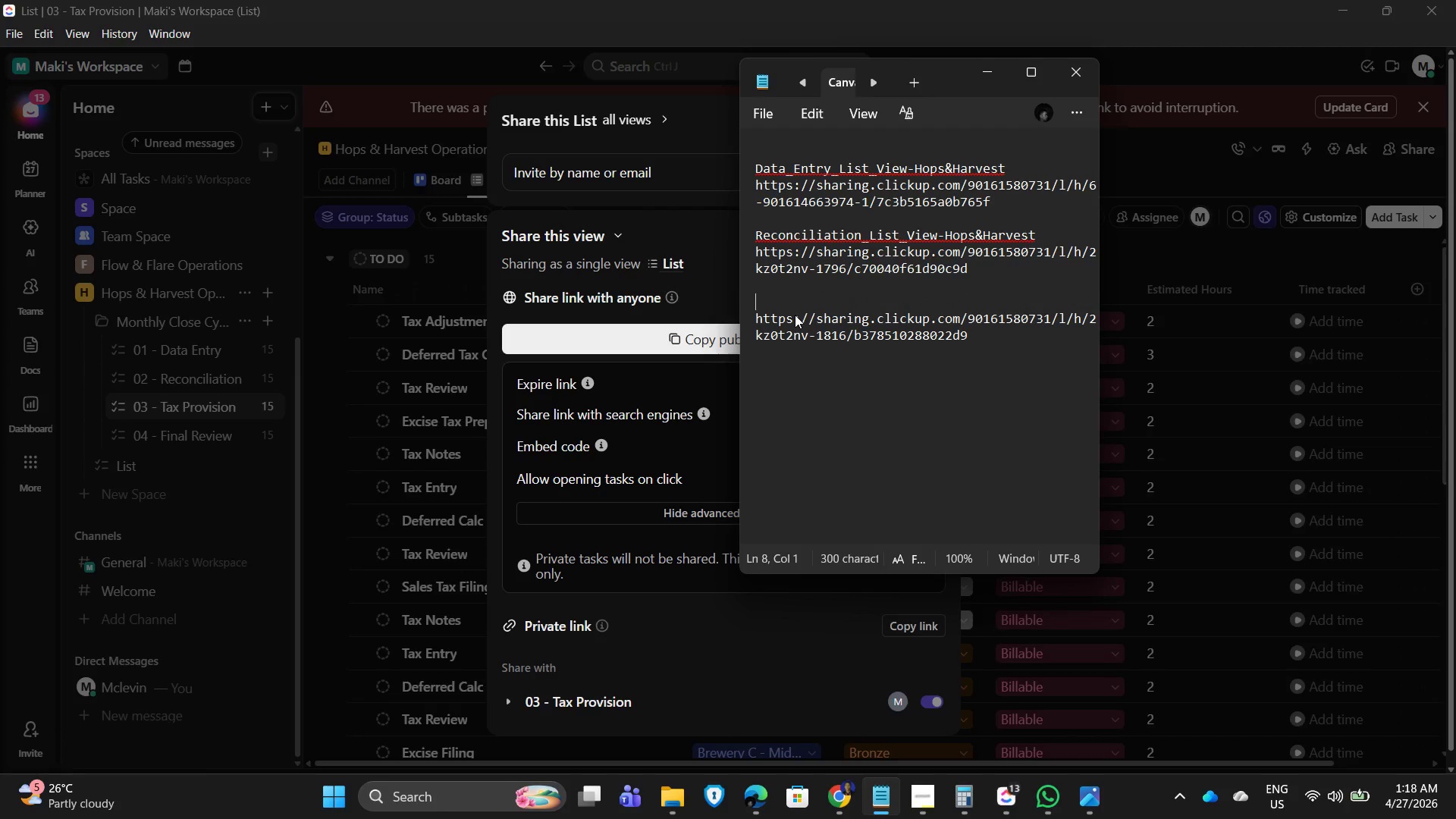 
key(Control+V)
 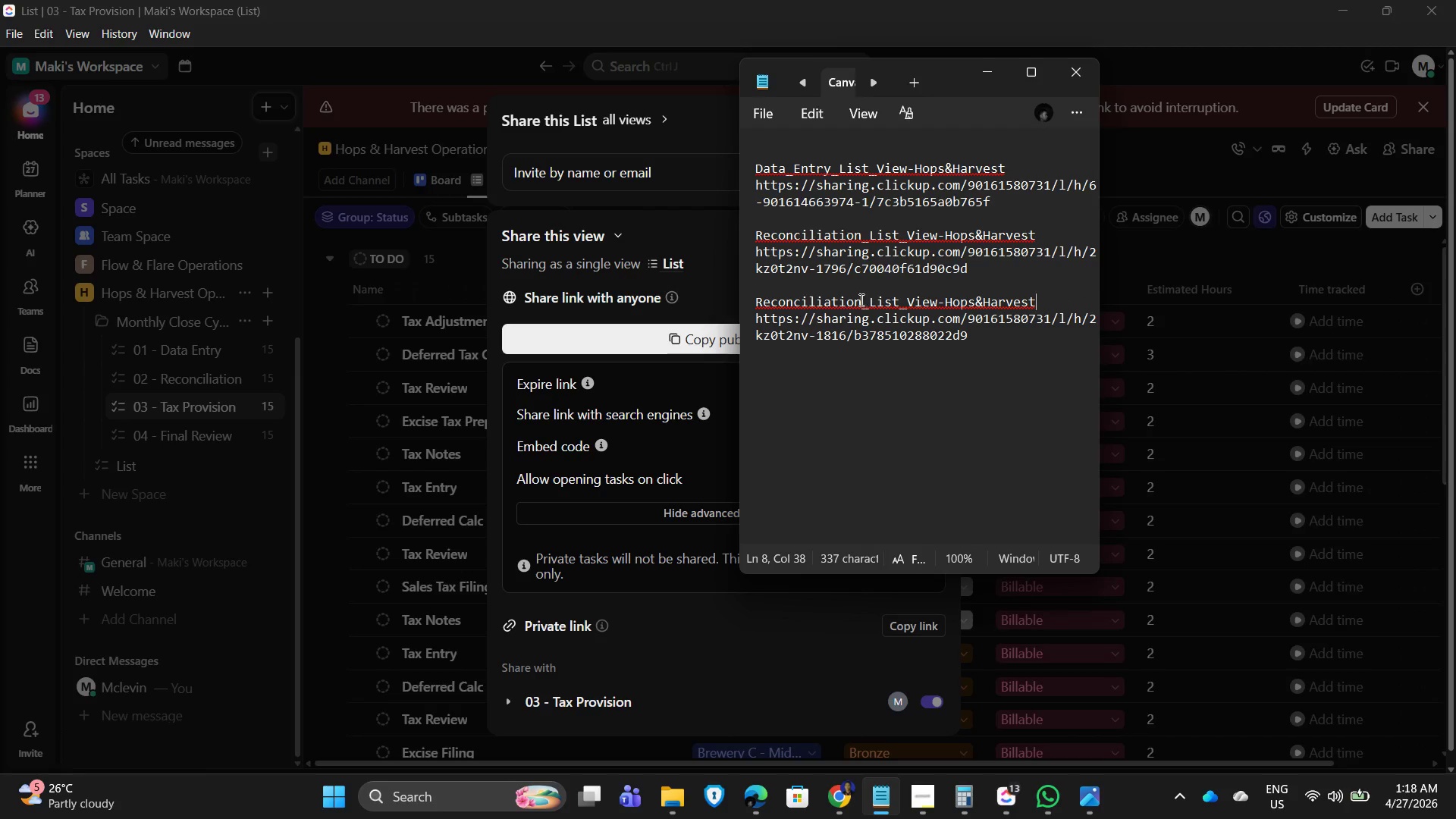 
left_click_drag(start_coordinate=[859, 299], to_coordinate=[740, 290])
 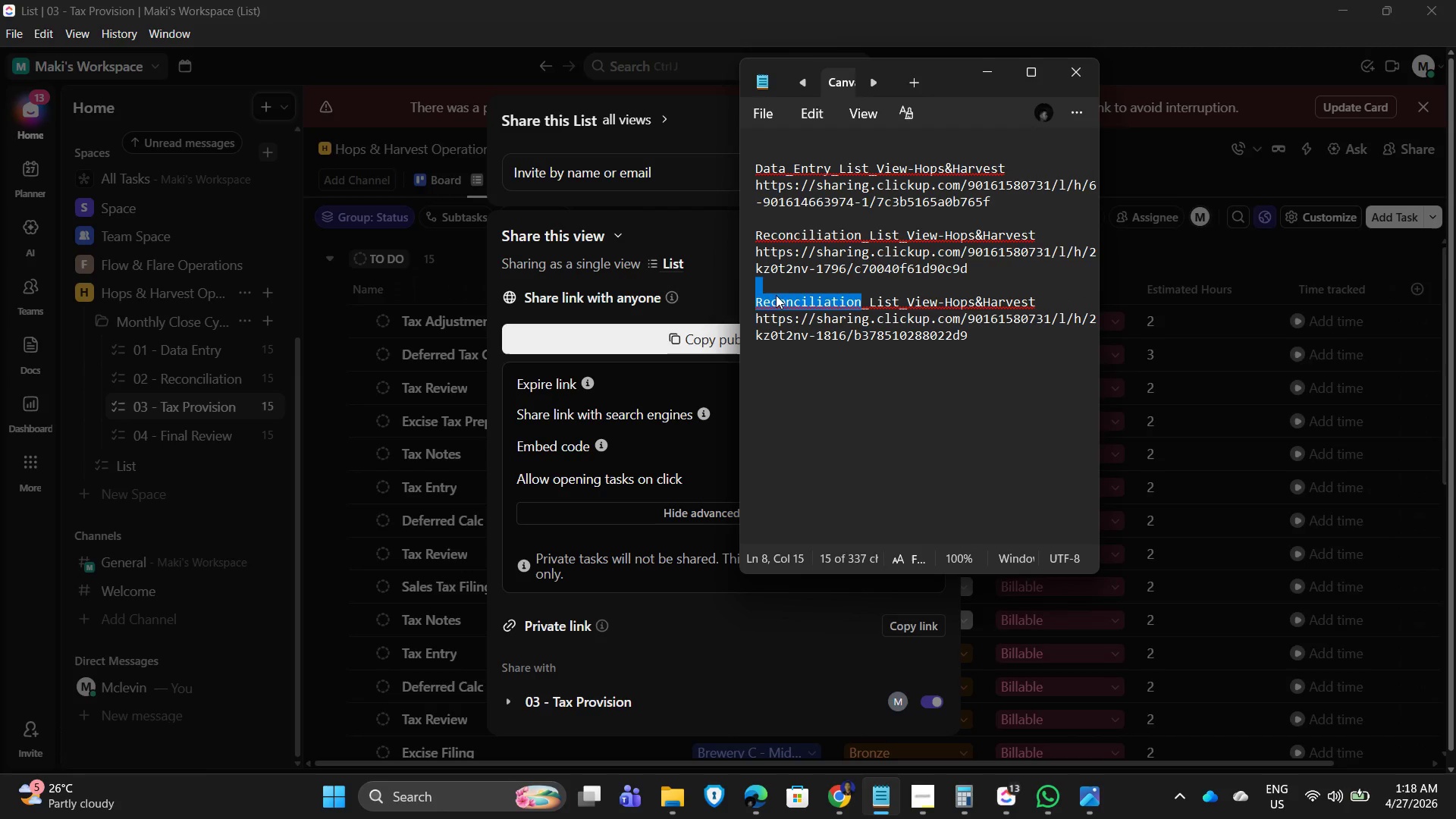 
left_click([771, 292])
 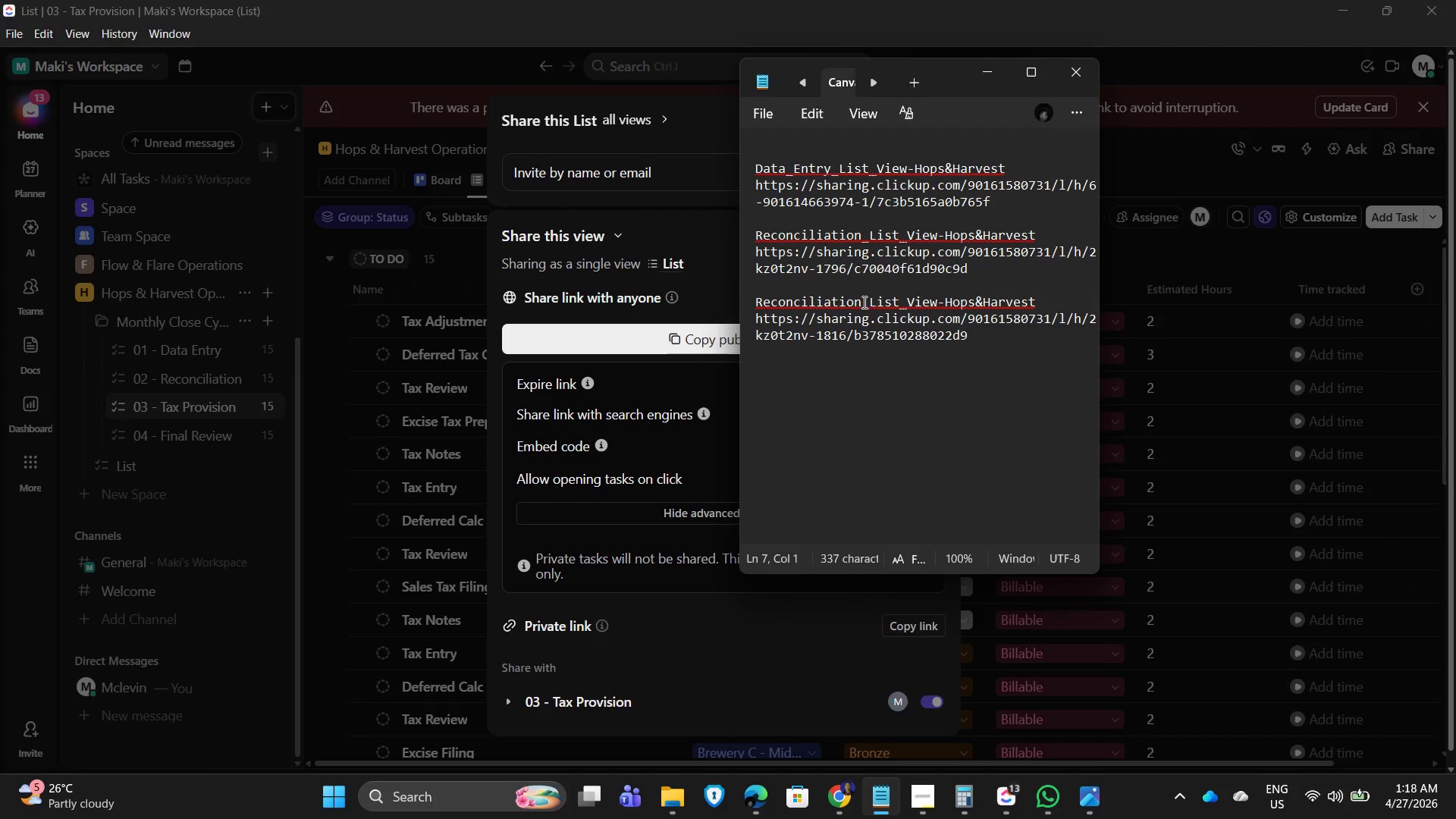 
left_click_drag(start_coordinate=[863, 302], to_coordinate=[757, 303])
 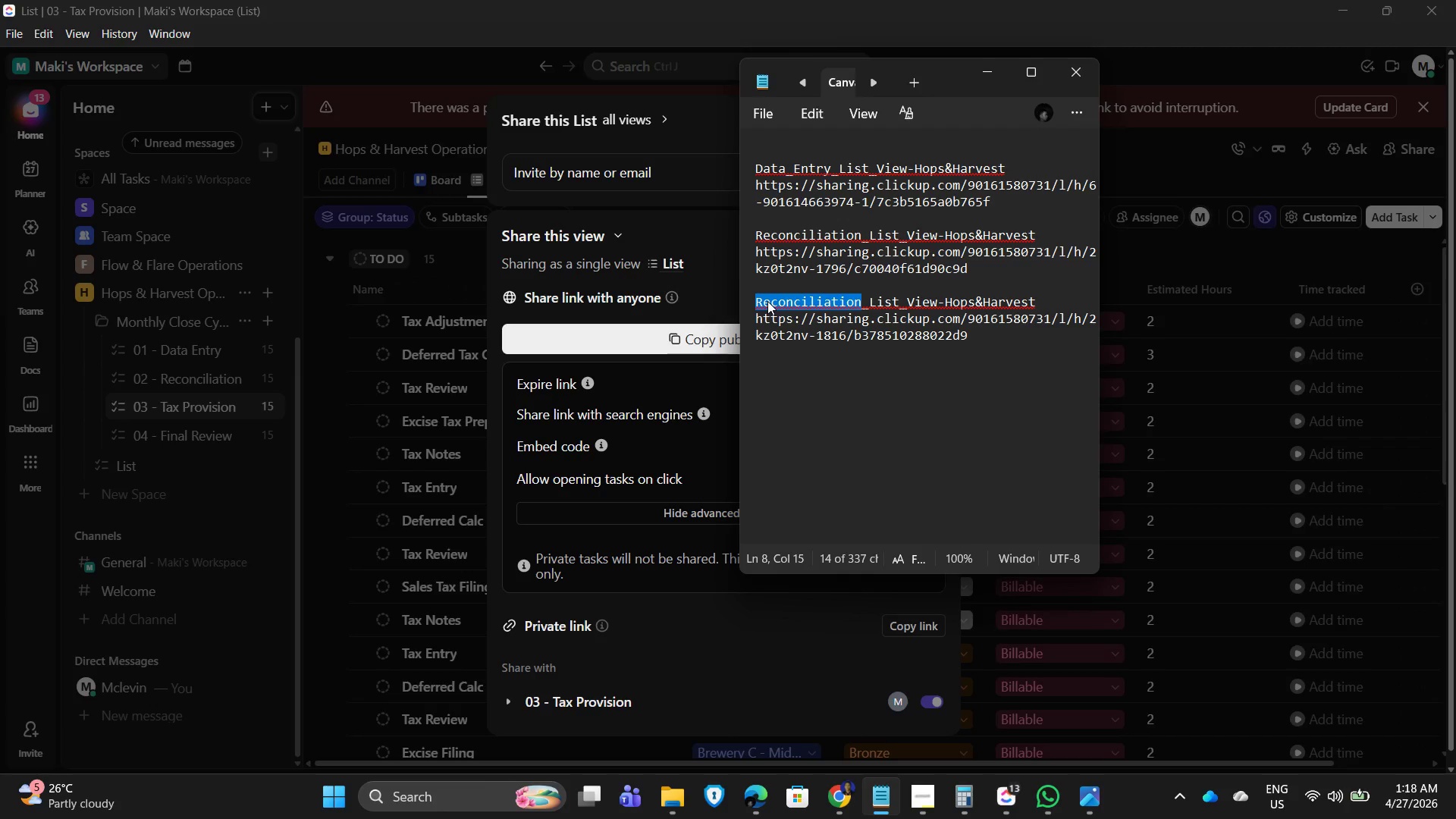 
type(Tax_Provision)
 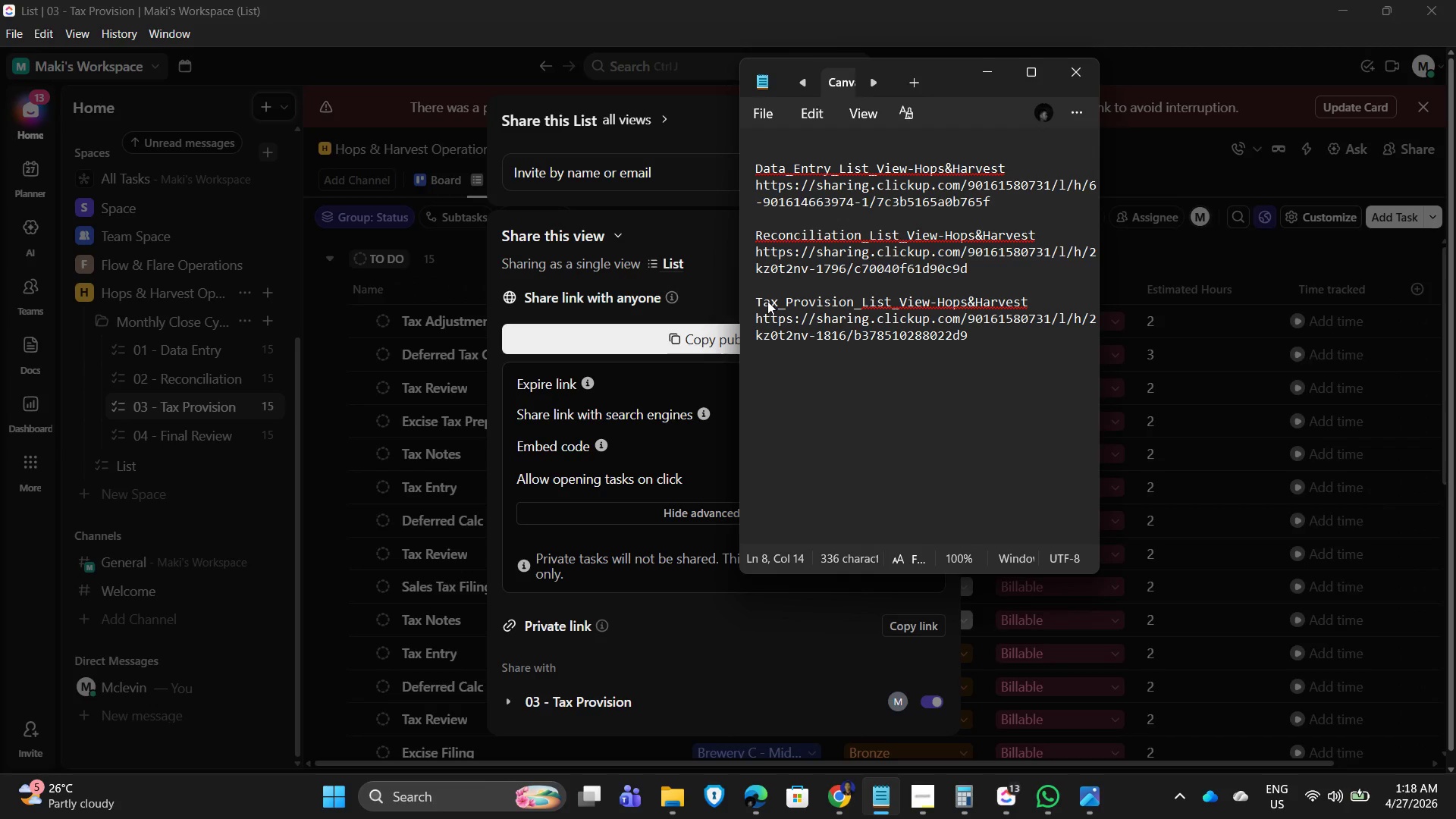 
left_click([914, 431])
 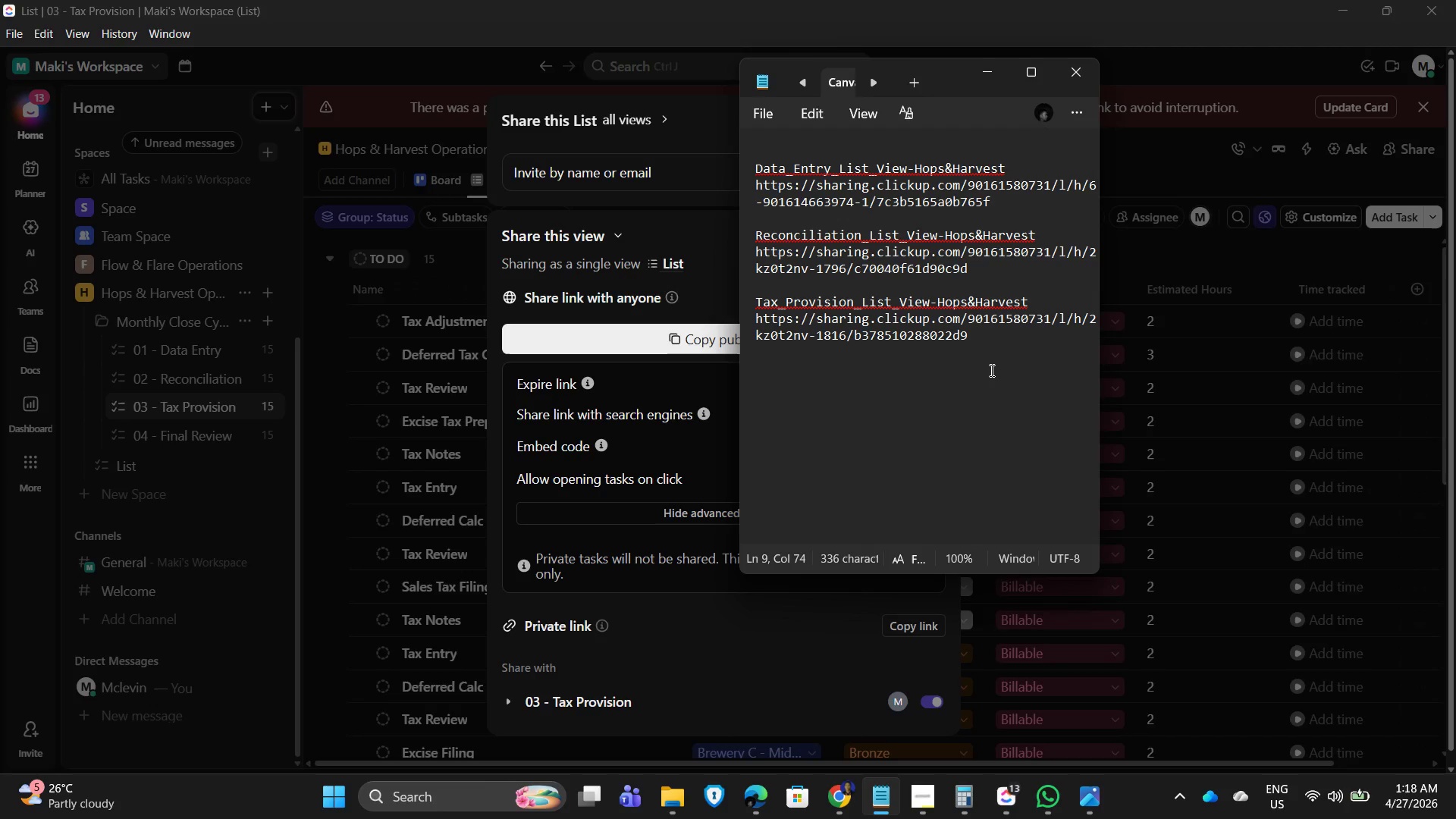 
key(Enter)
 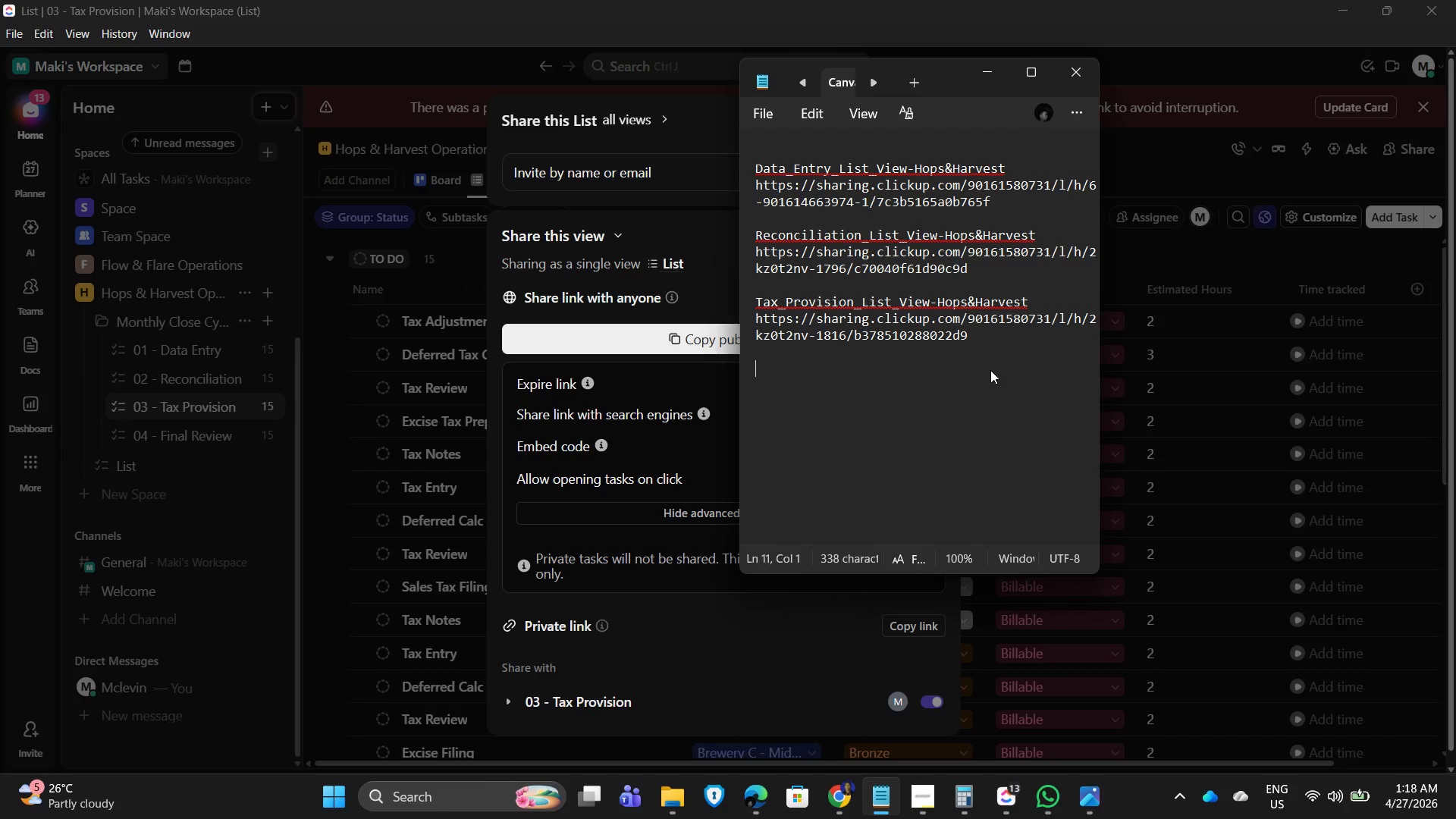 
key(Enter)
 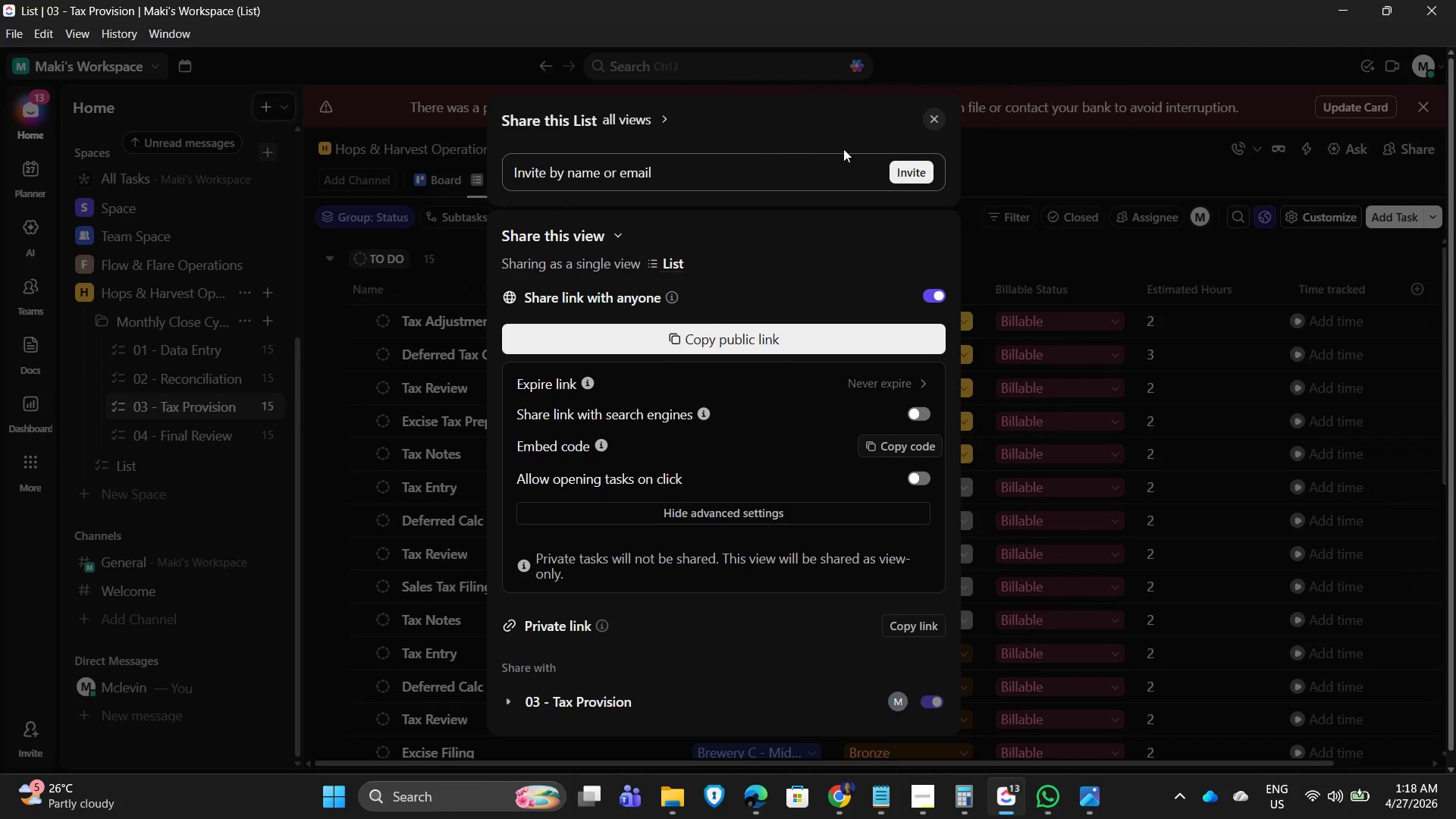 
left_click([940, 115])
 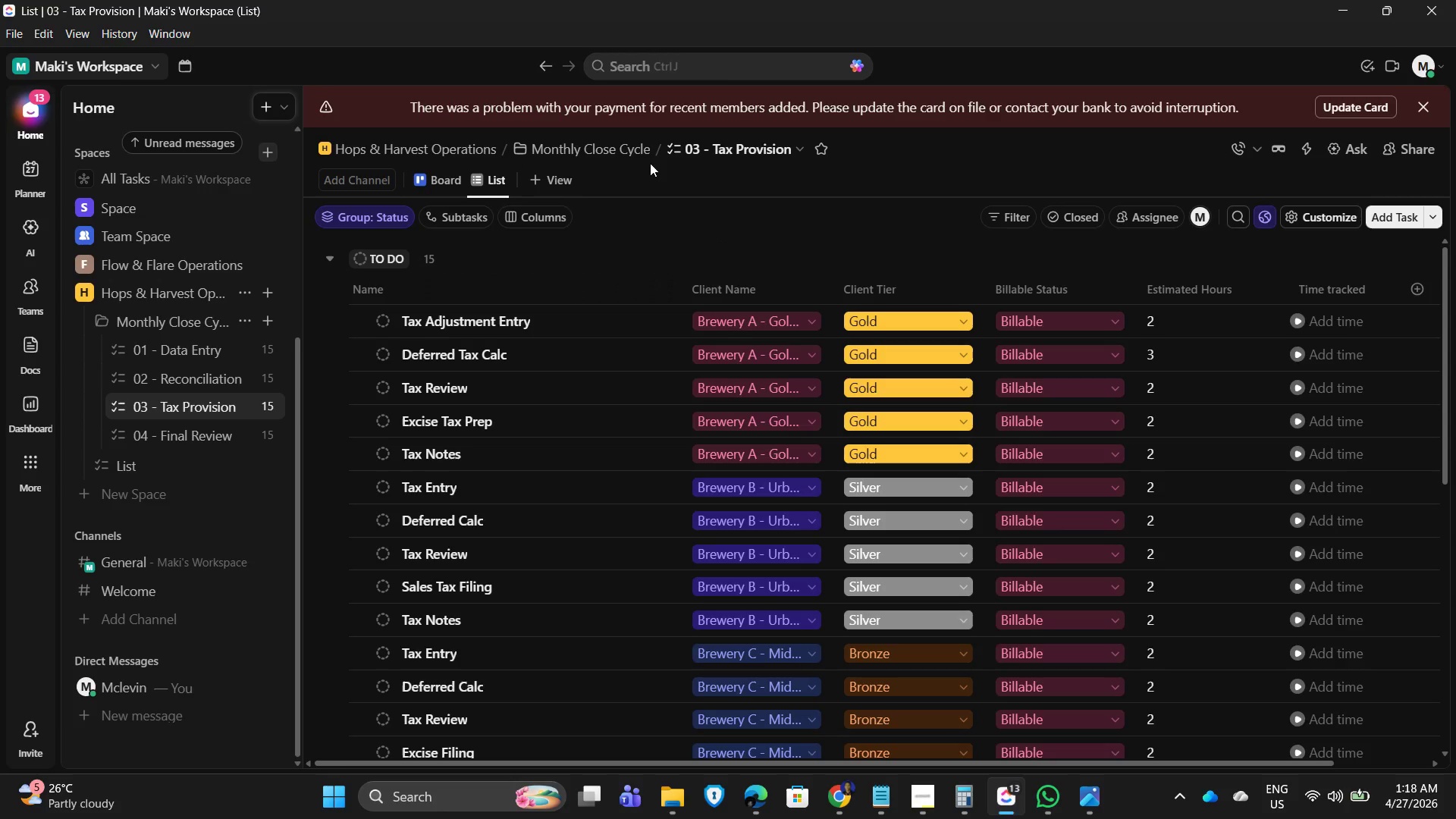 
left_click([783, 136])
 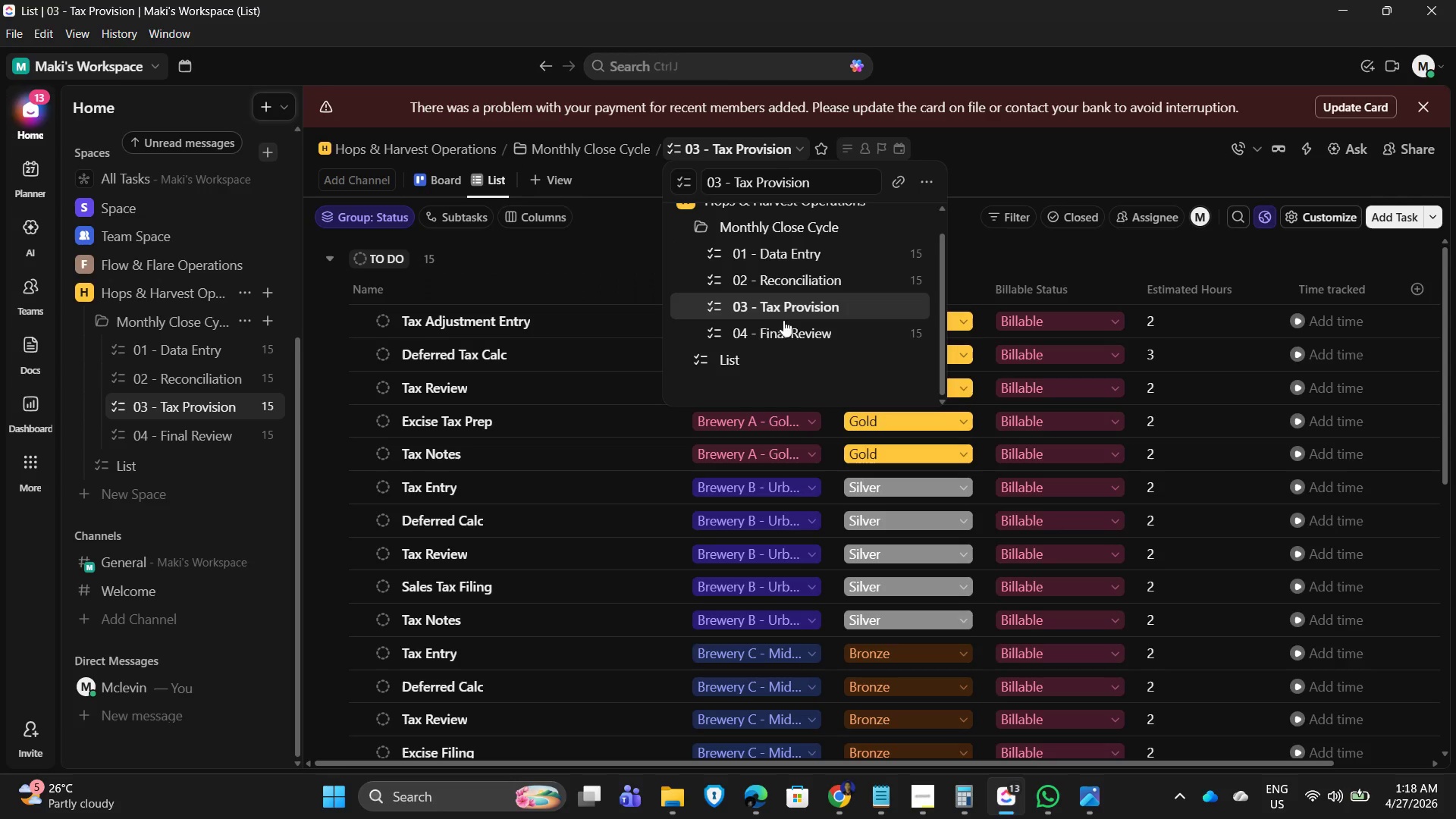 
left_click([785, 331])
 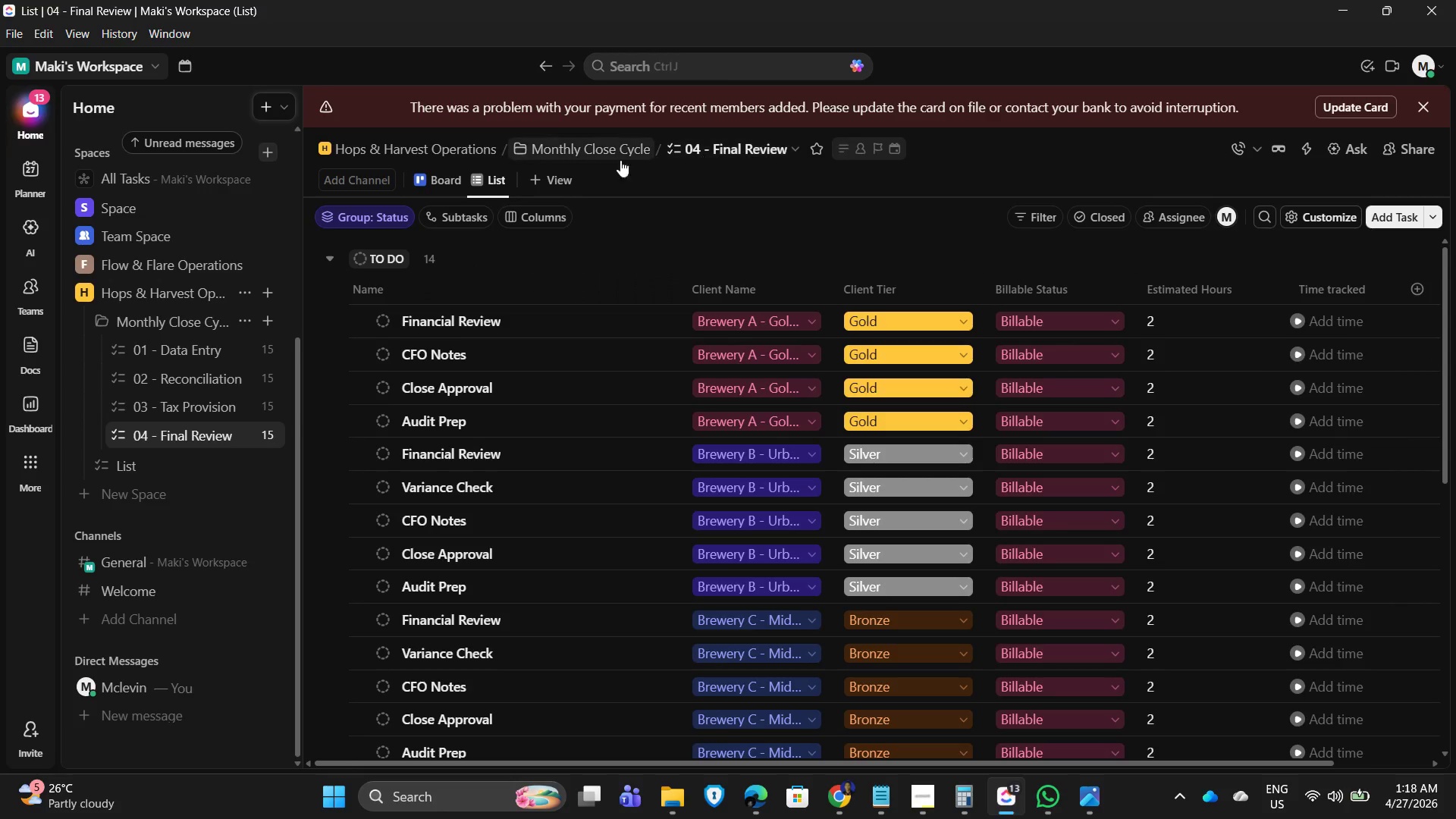 
left_click([1416, 148])
 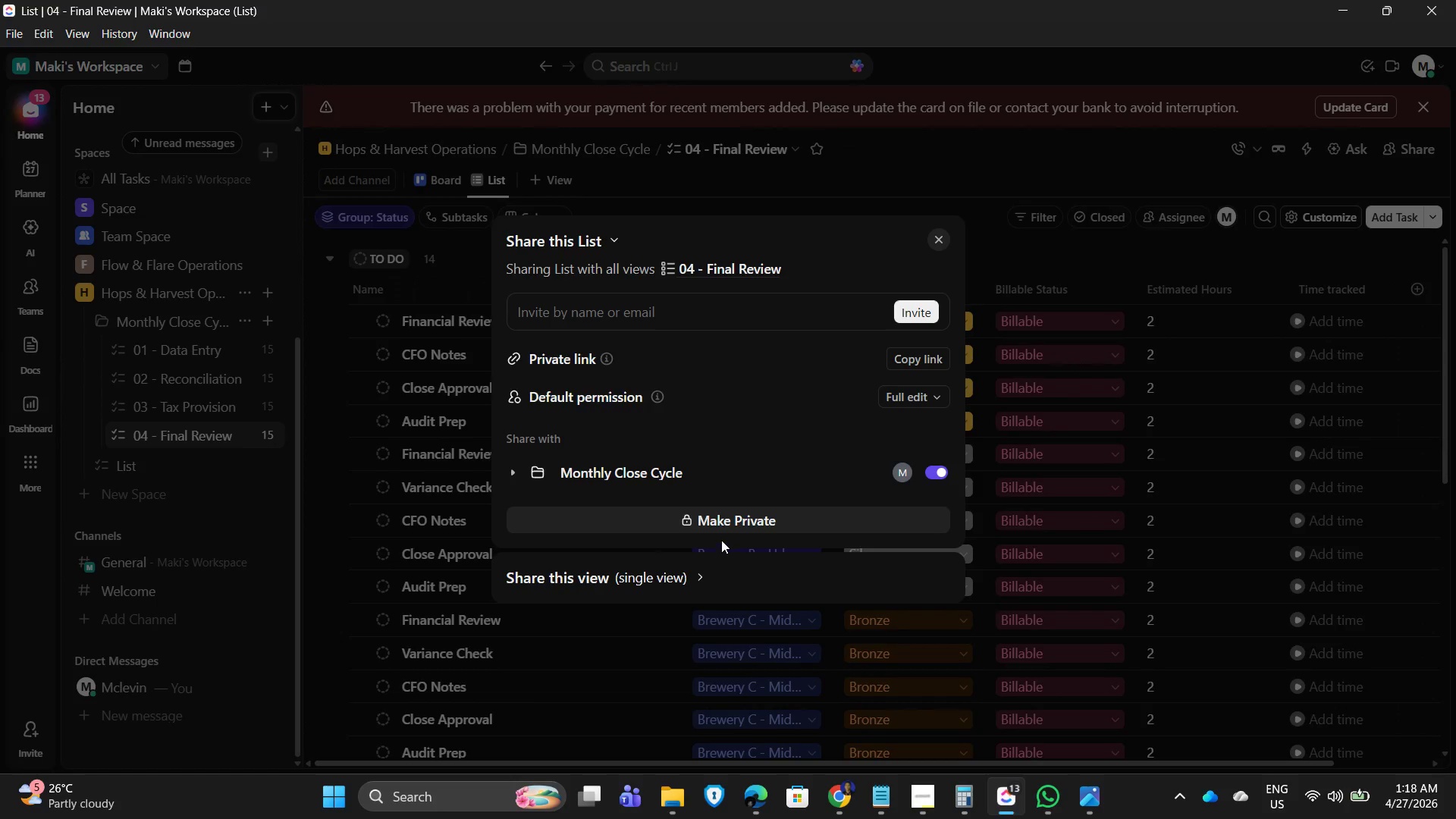 
left_click([670, 581])
 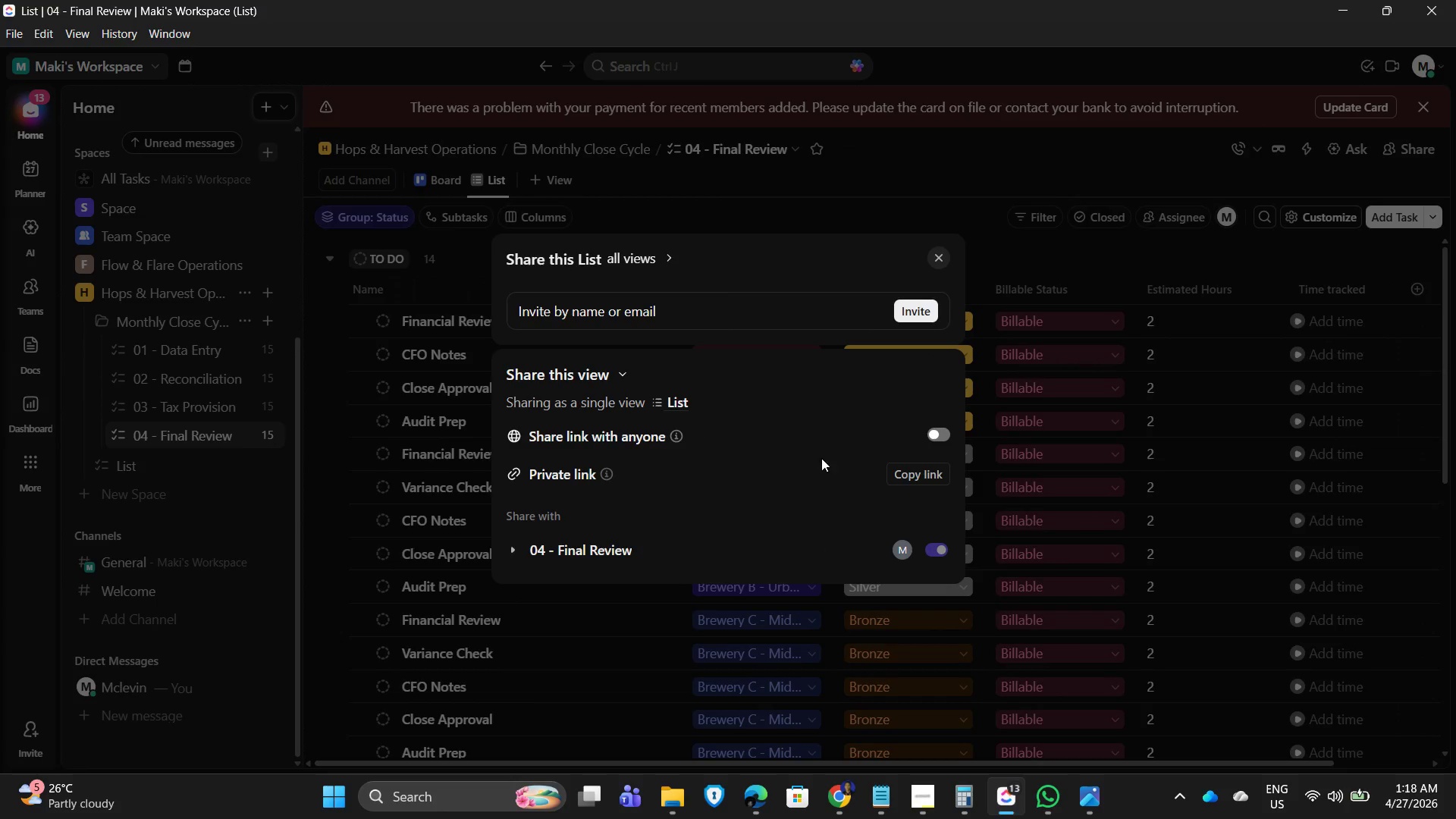 
left_click([928, 431])
 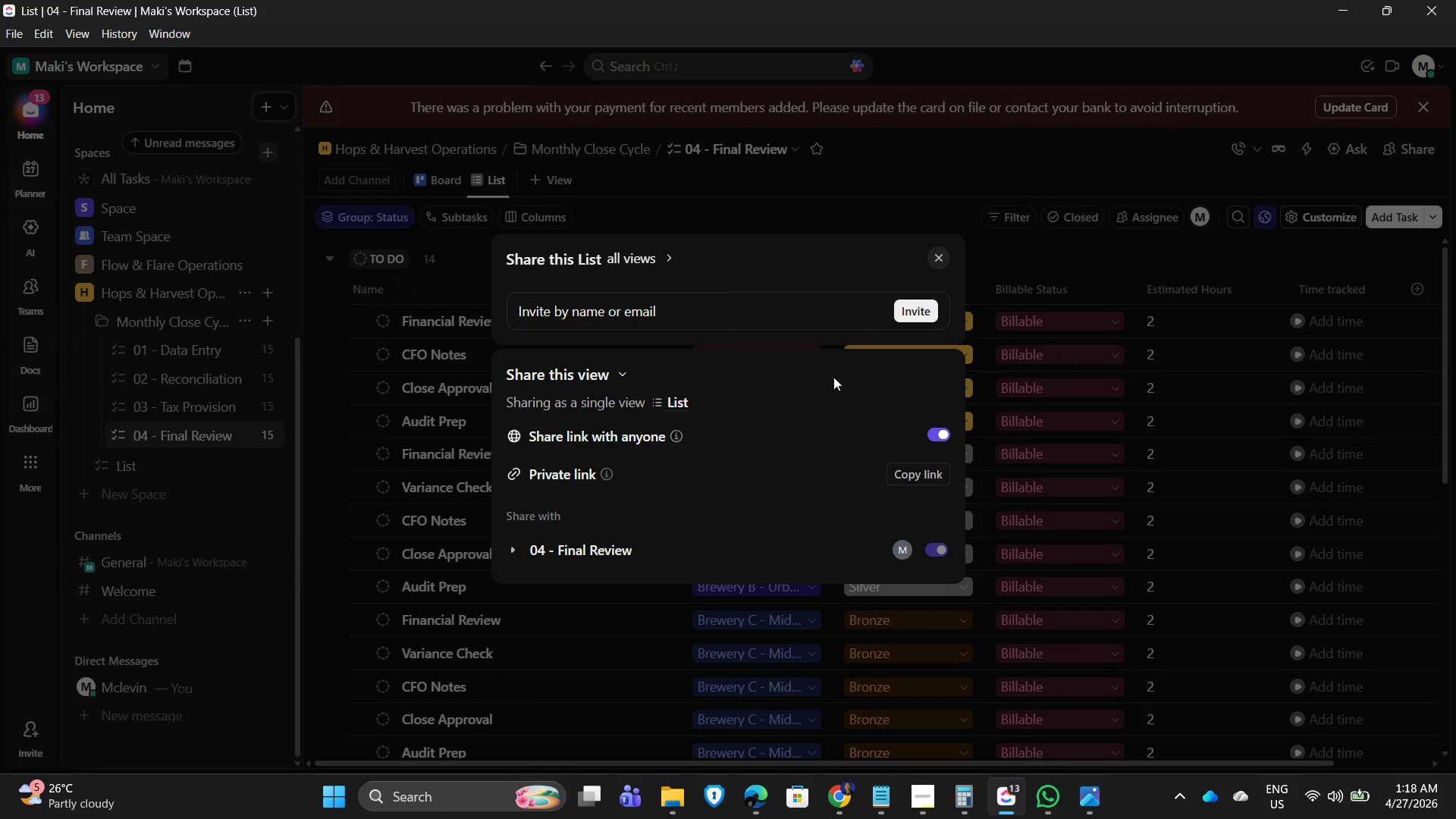 
mouse_move([745, 362])
 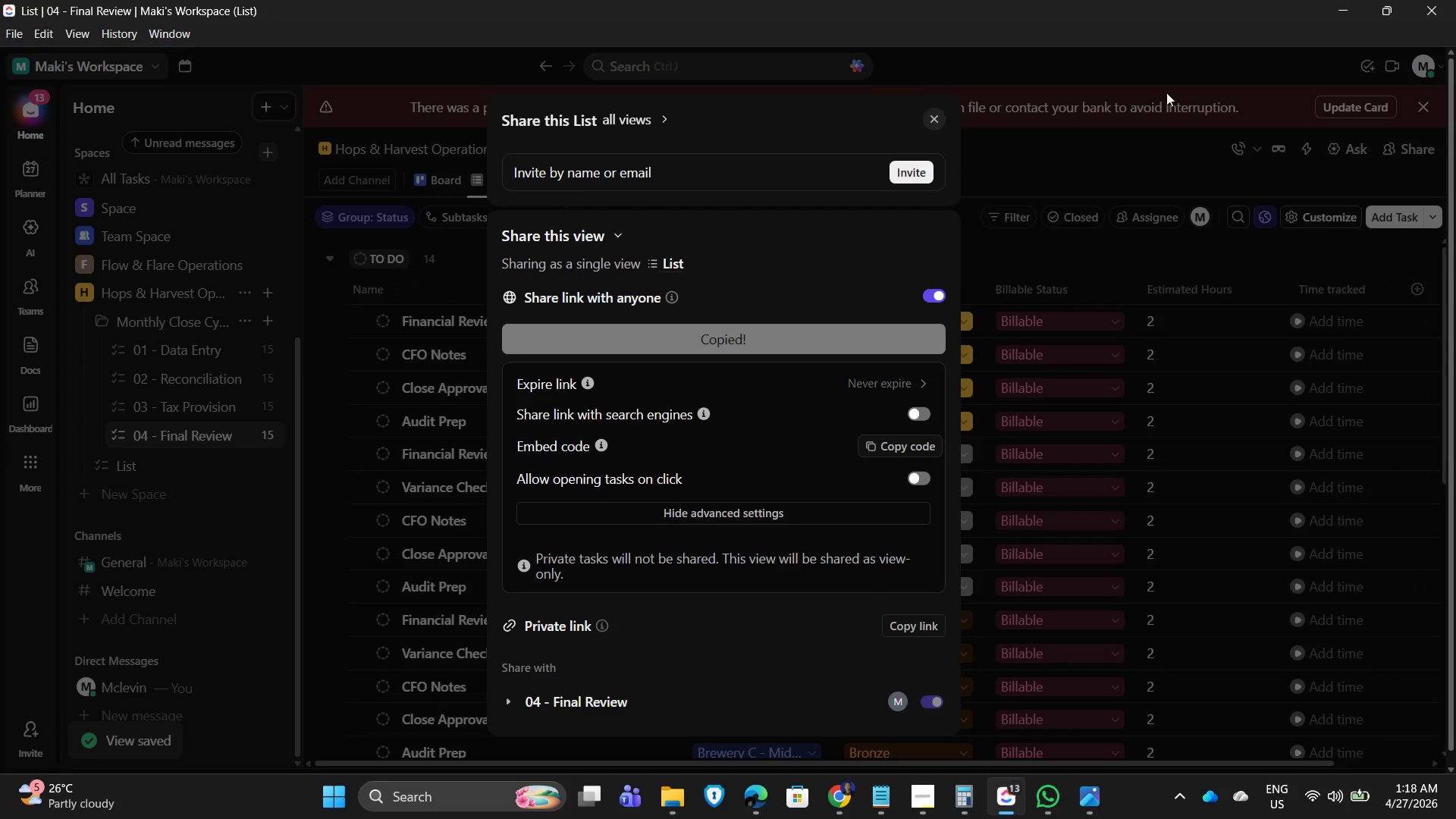 
left_click([1141, 63])
 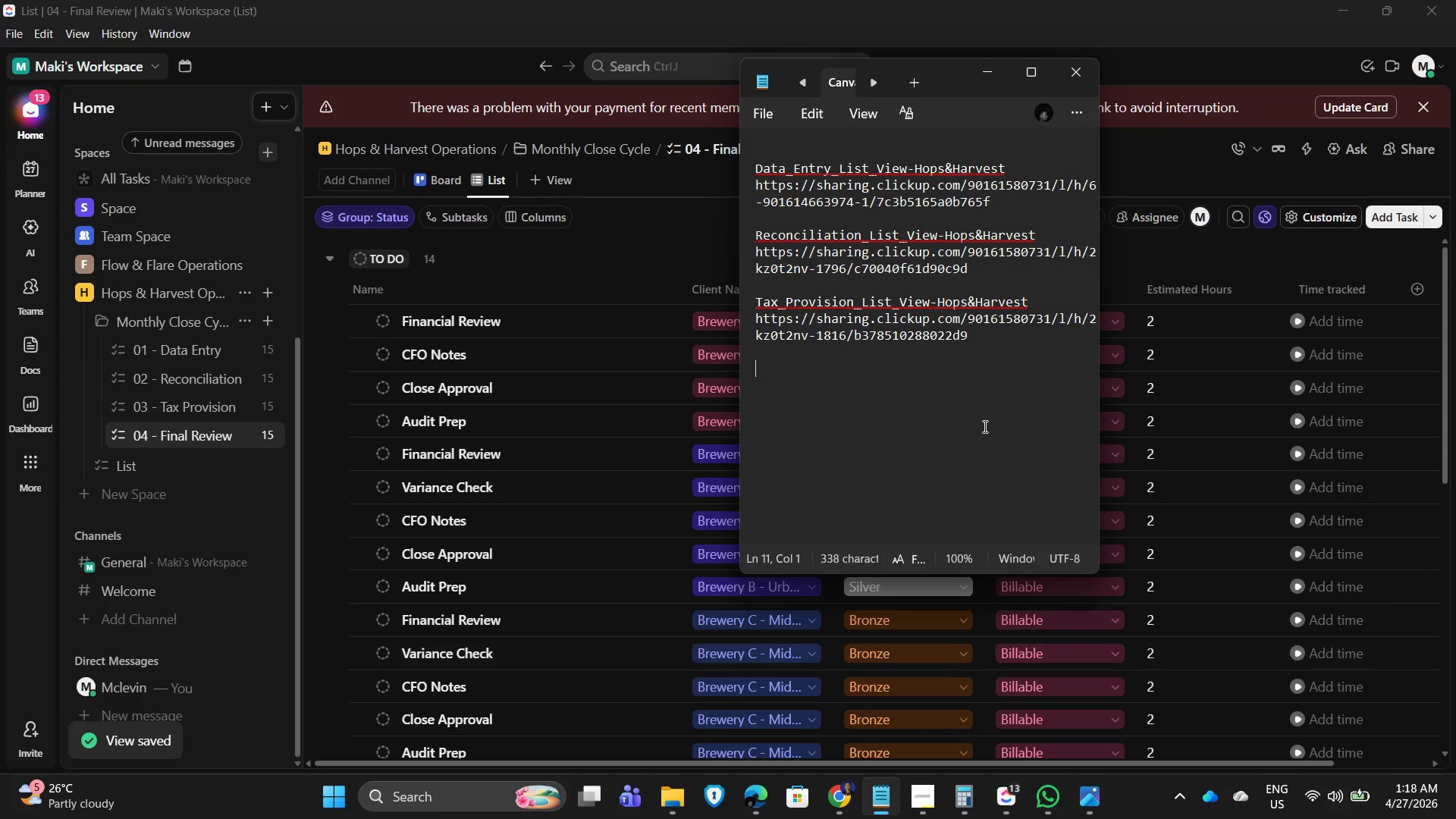 
key(Control+V)
 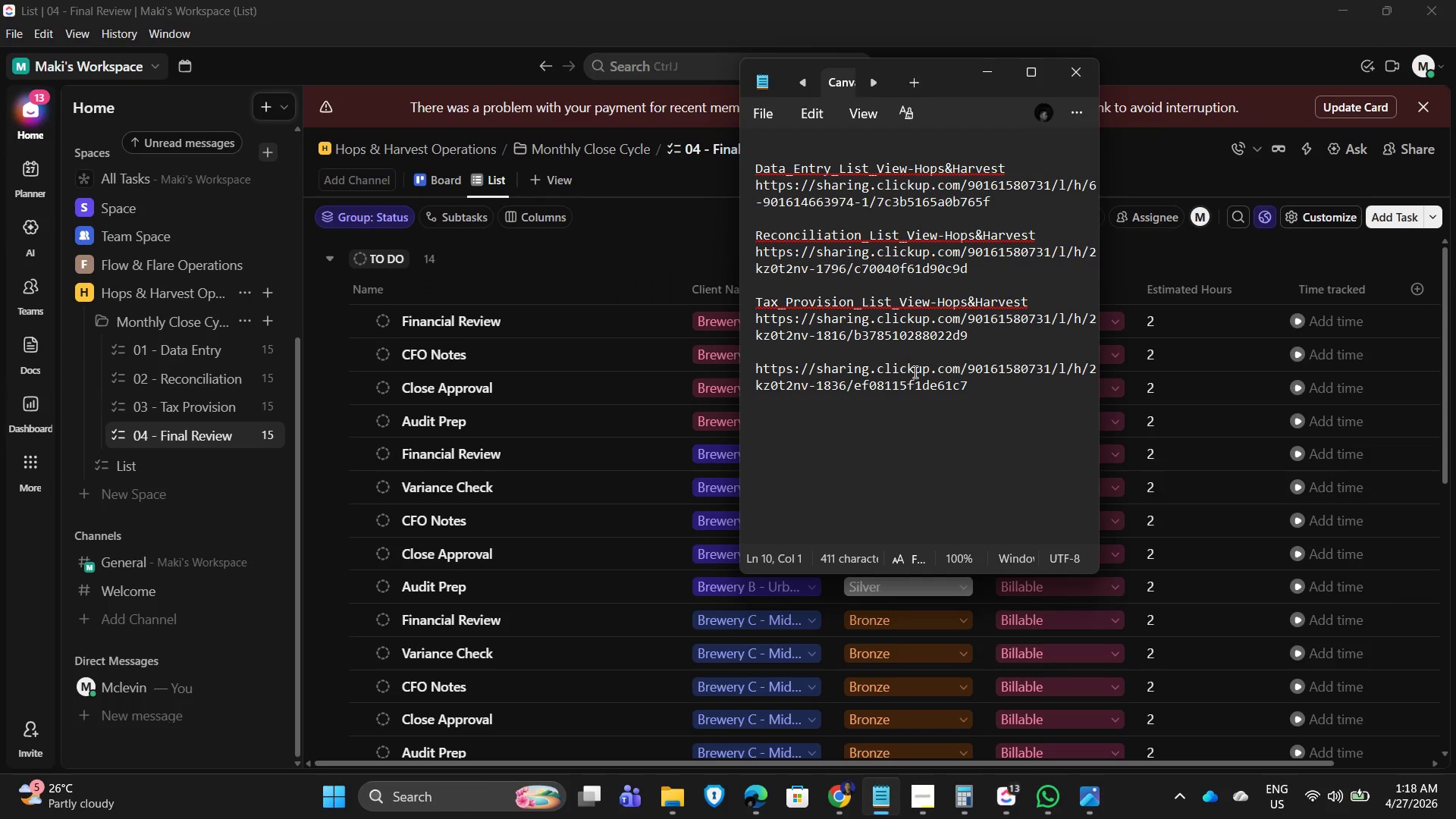 
key(Enter)
 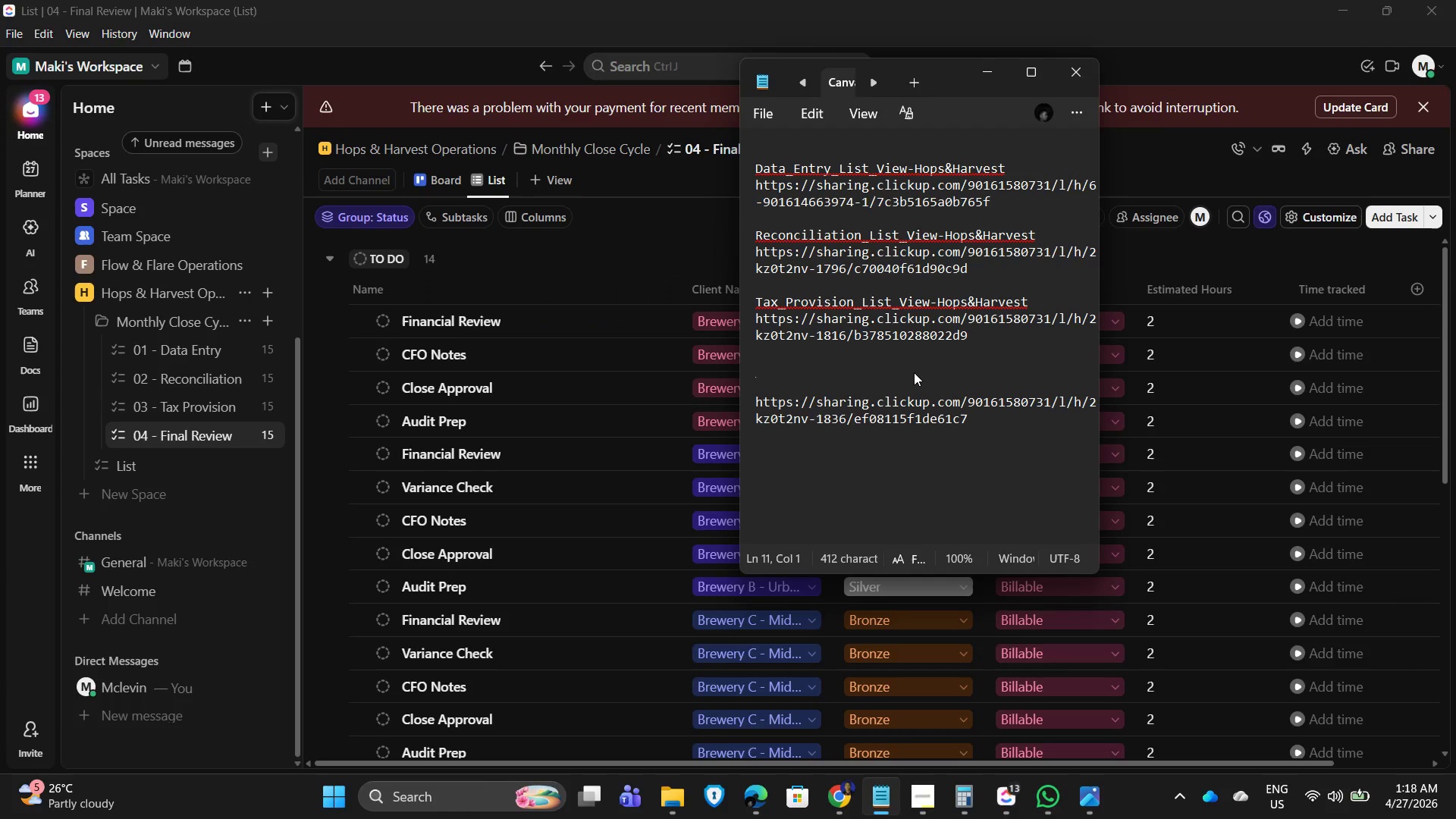 
key(Enter)
 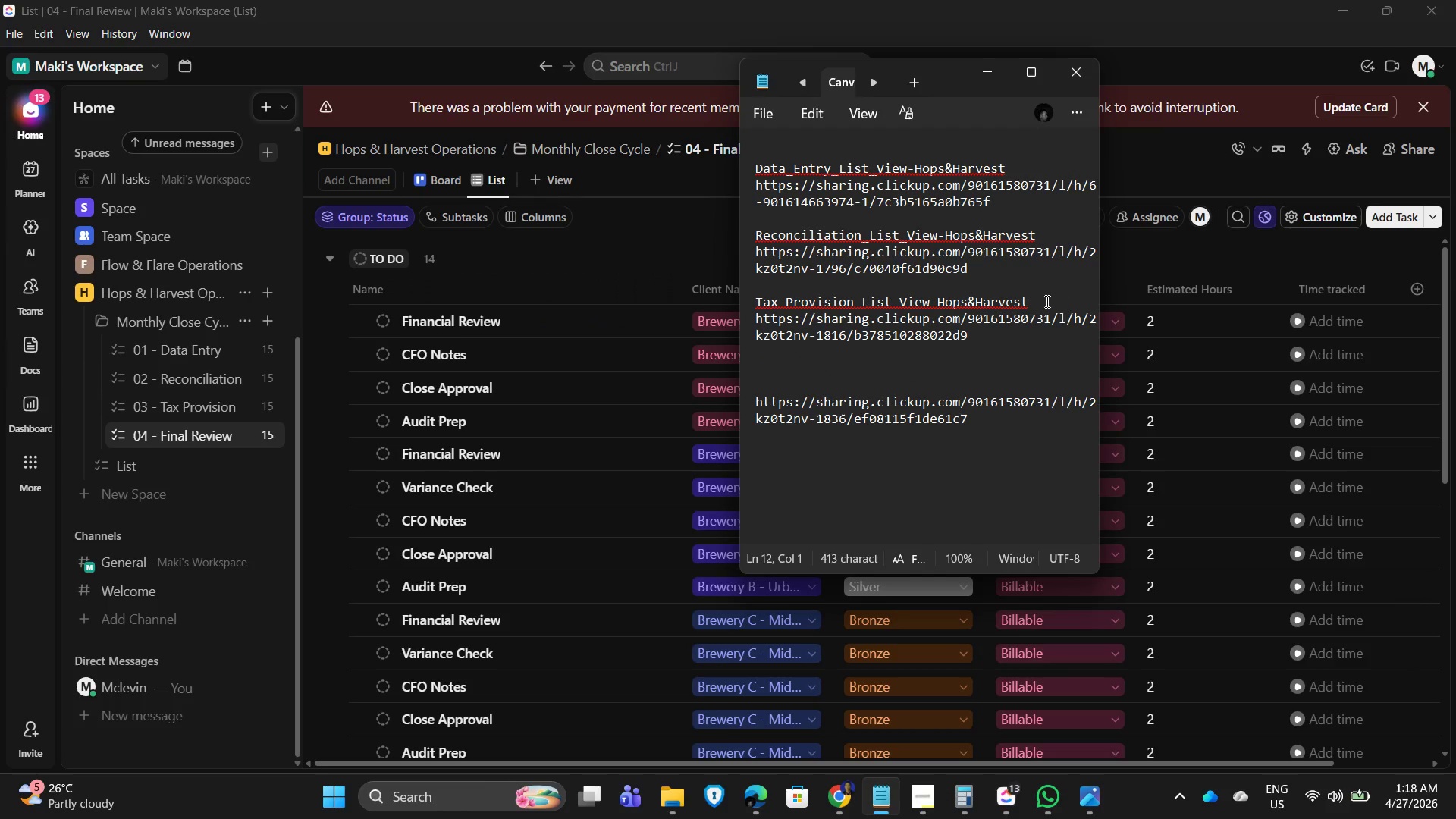 
left_click_drag(start_coordinate=[1046, 301], to_coordinate=[748, 292])
 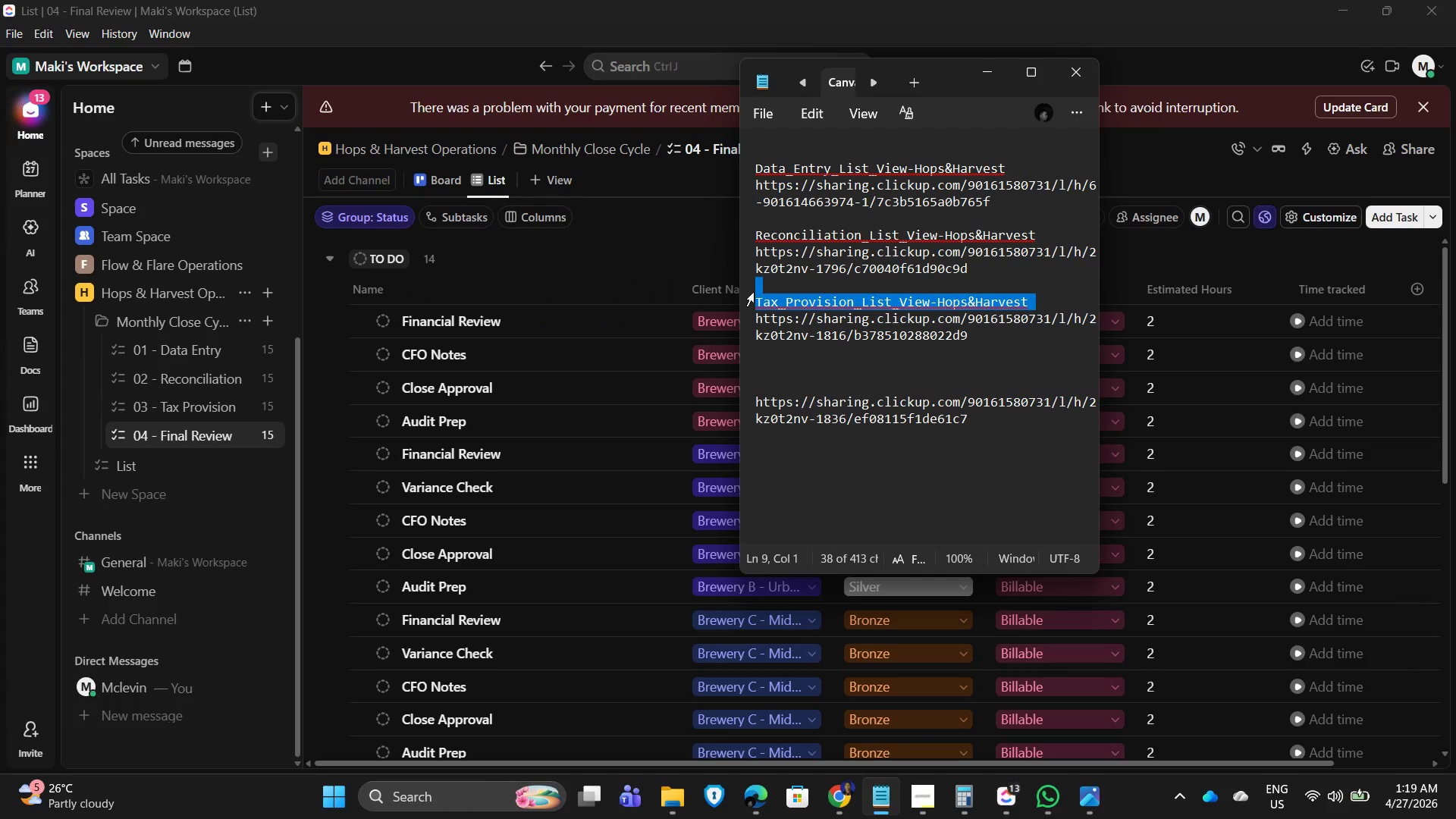 
hold_key(key=ControlLeft, duration=0.47)
 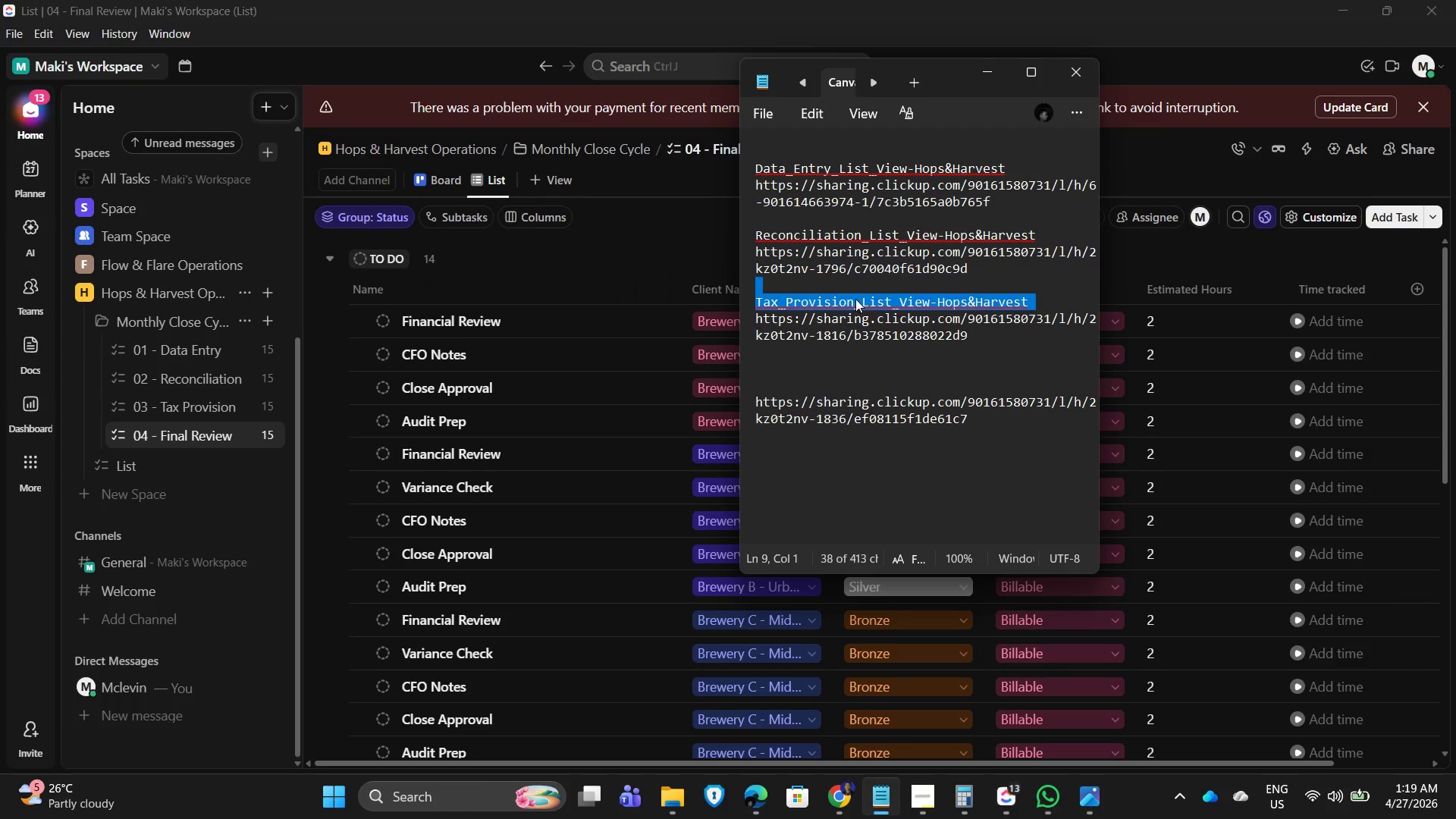 
left_click([855, 299])
 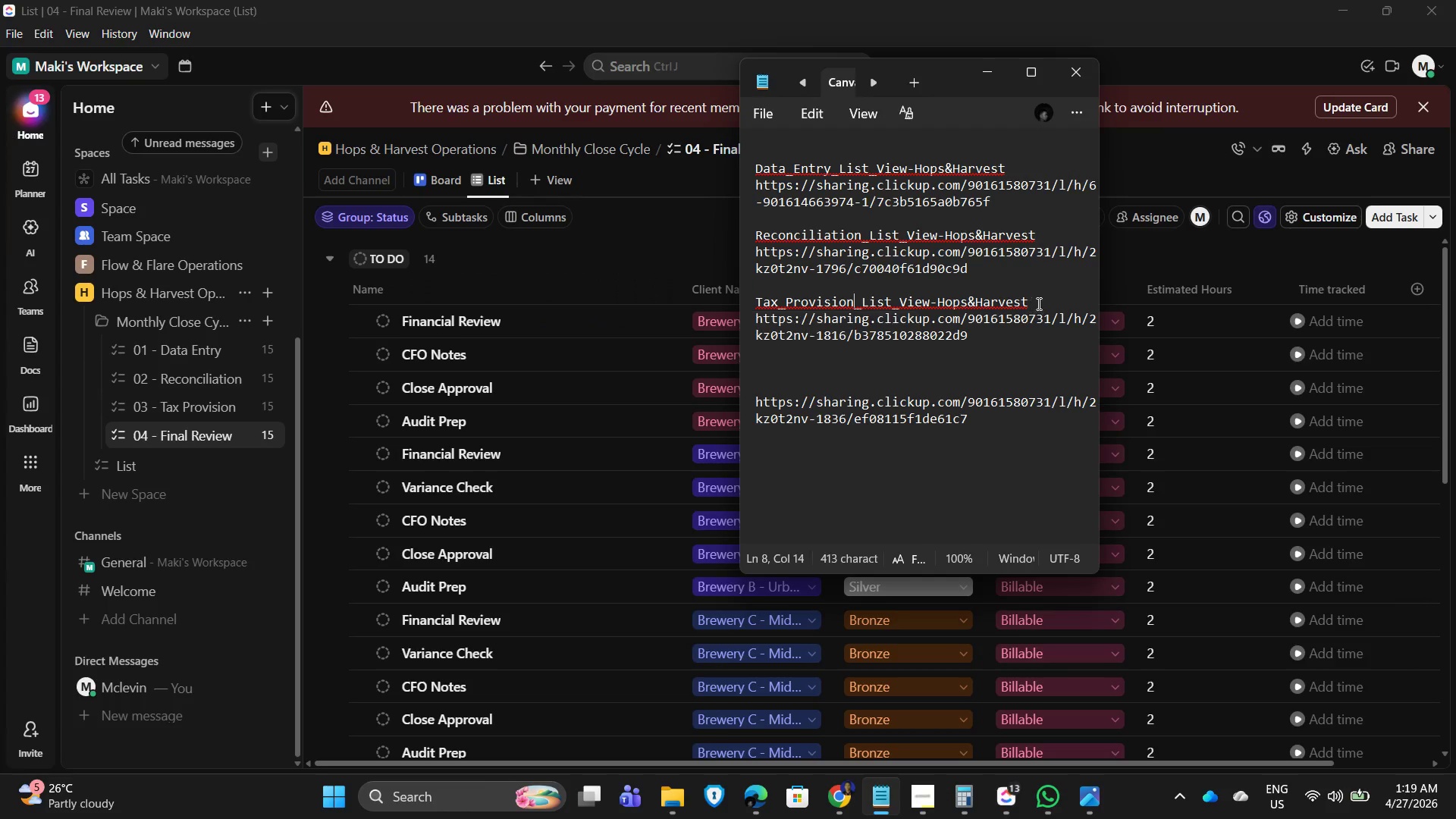 
left_click_drag(start_coordinate=[1037, 305], to_coordinate=[750, 302])
 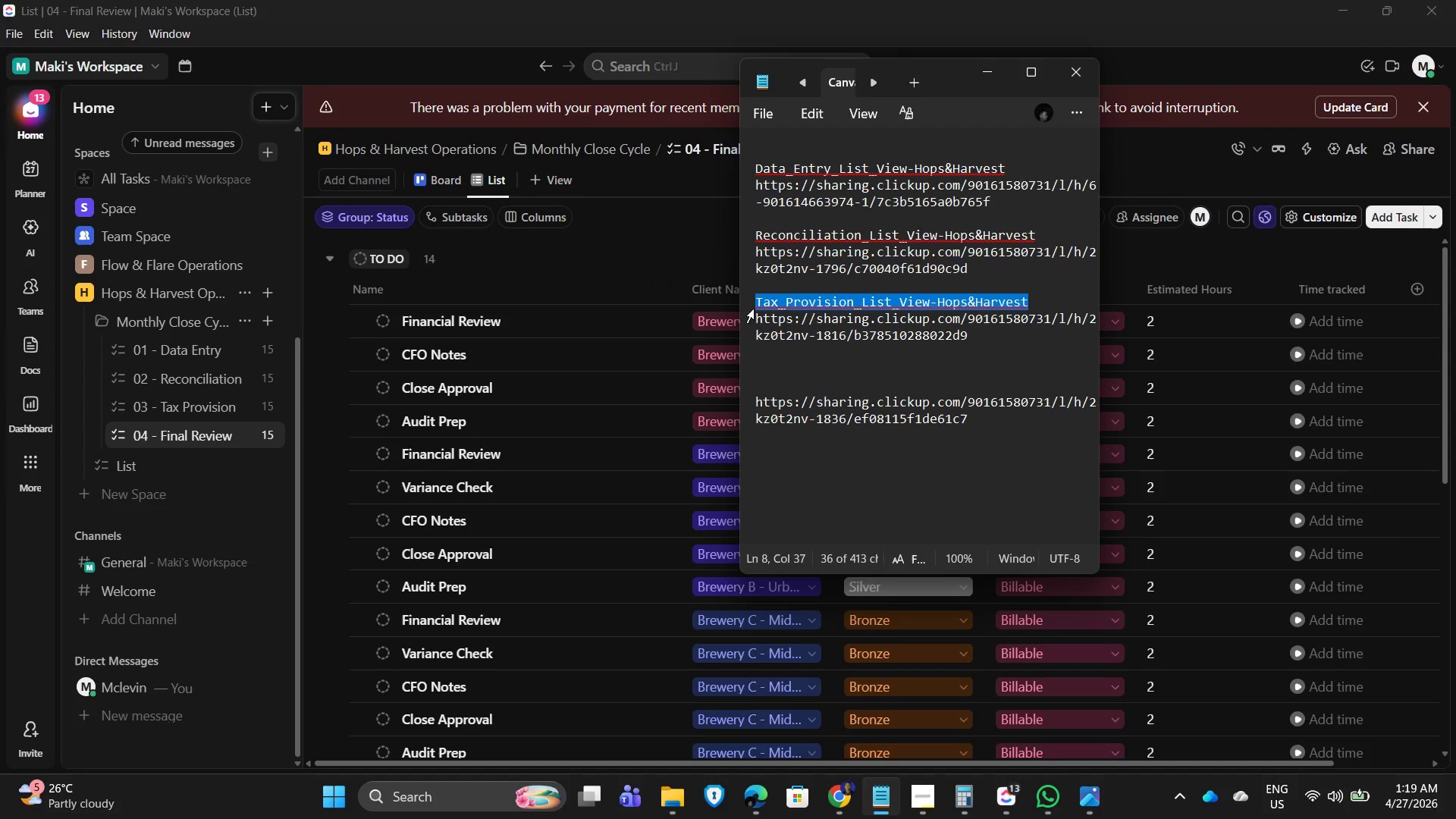 
key(Control+C)
 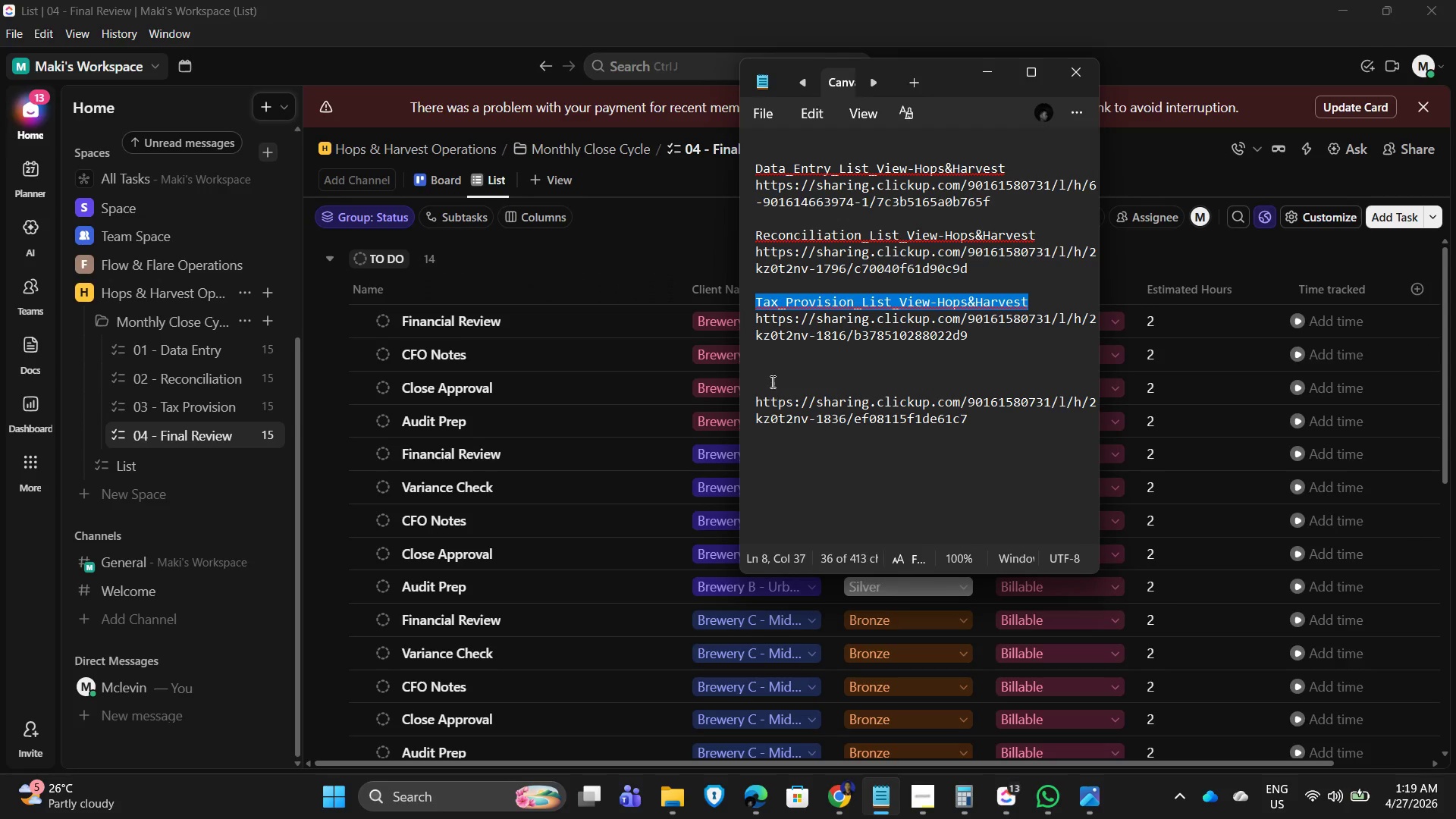 
left_click([770, 381])
 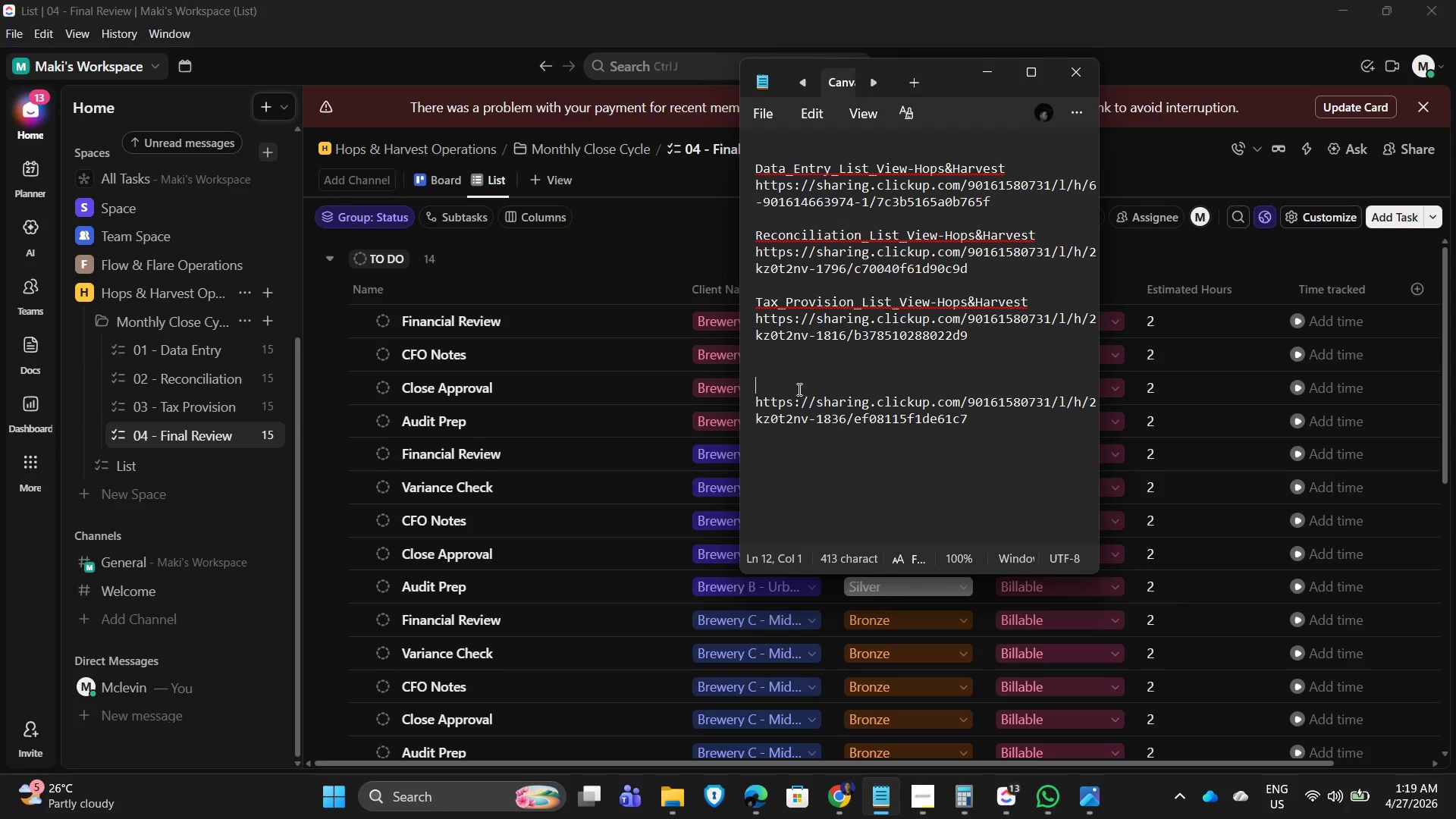 
key(Control+V)
 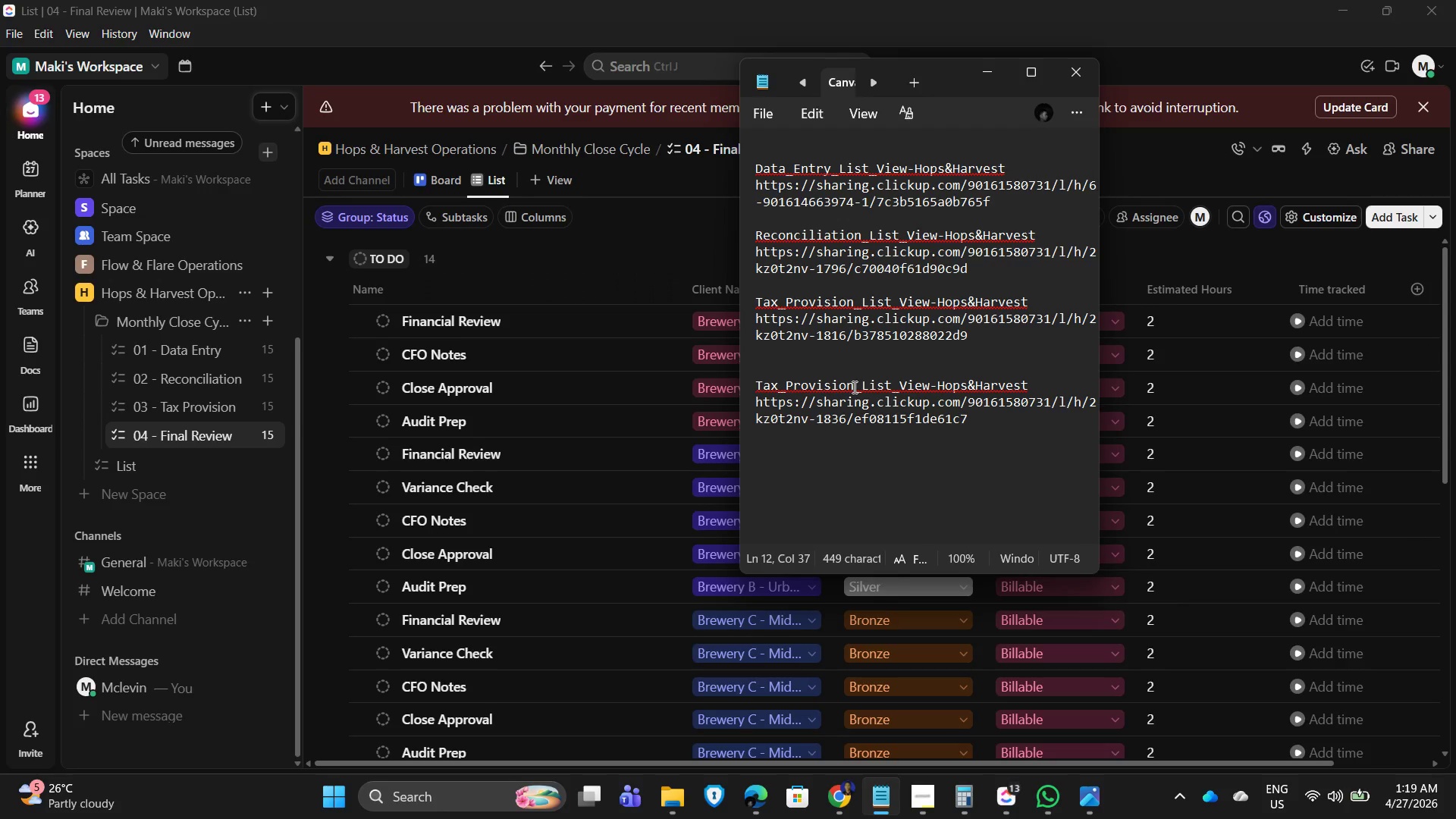 
left_click_drag(start_coordinate=[853, 387], to_coordinate=[753, 385])
 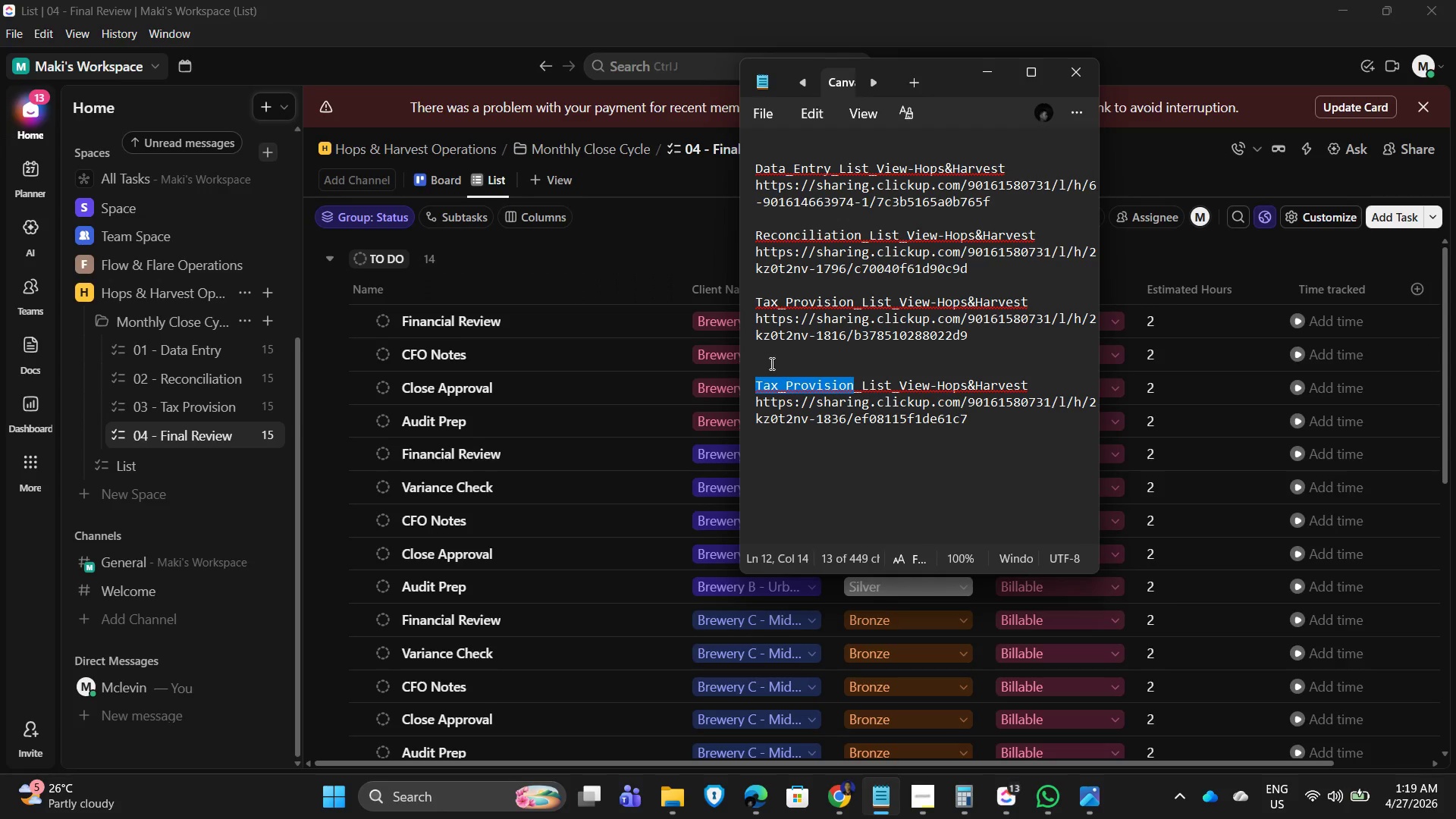 
type(Final )
key(Backspace)
type(+)
key(Backspace)
type(_Review)
 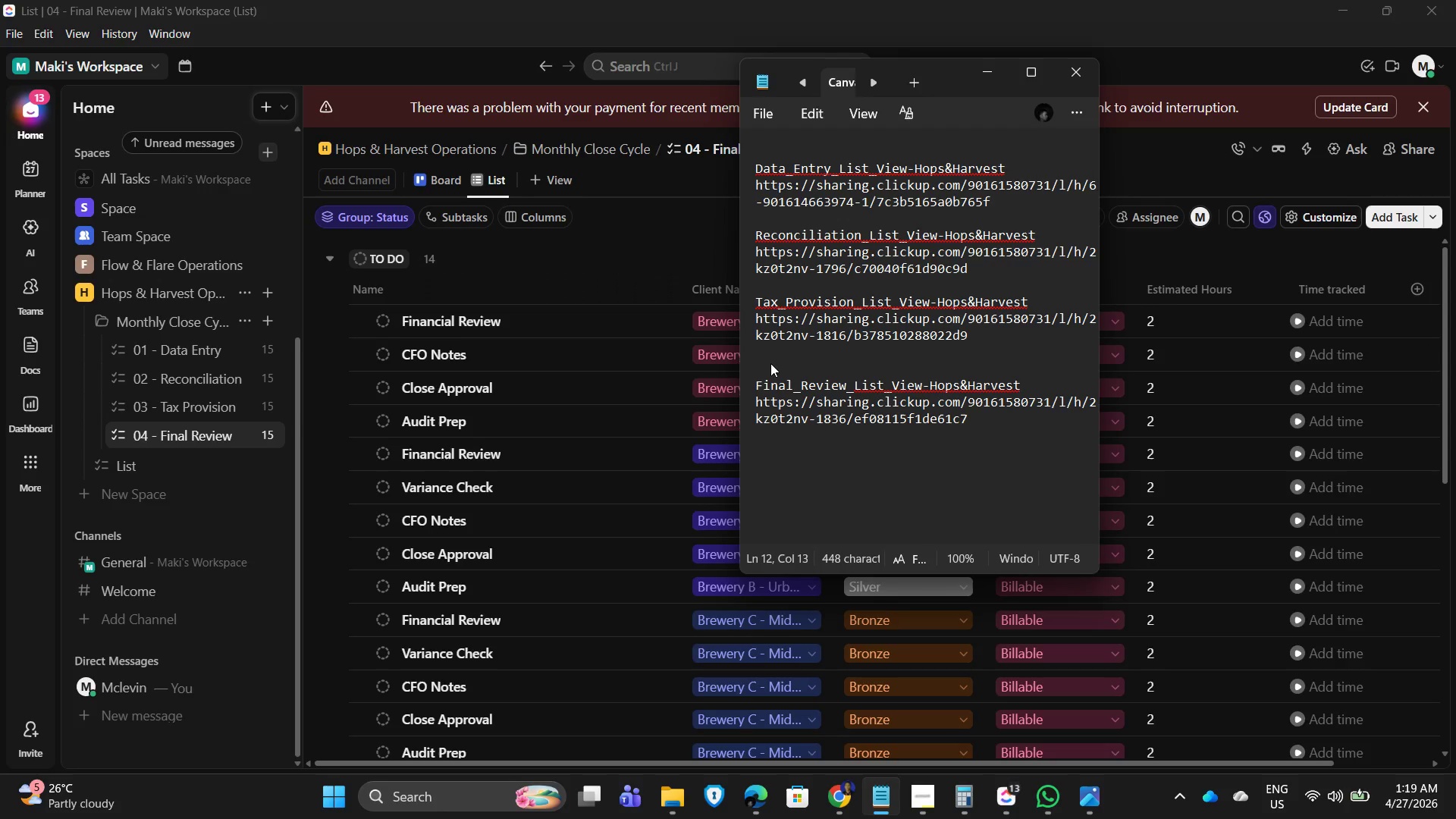 
left_click([959, 461])
 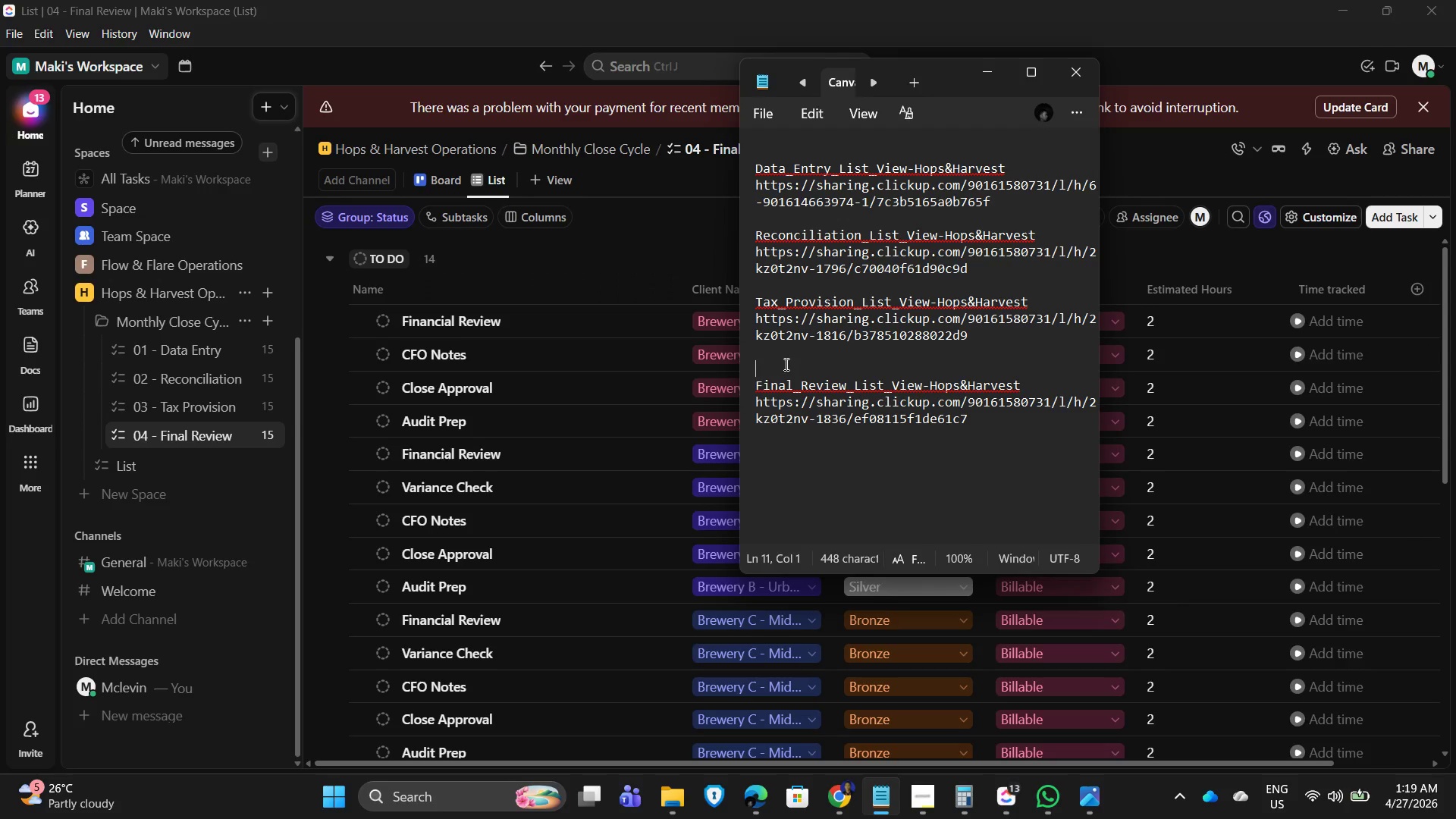 
key(Backspace)
 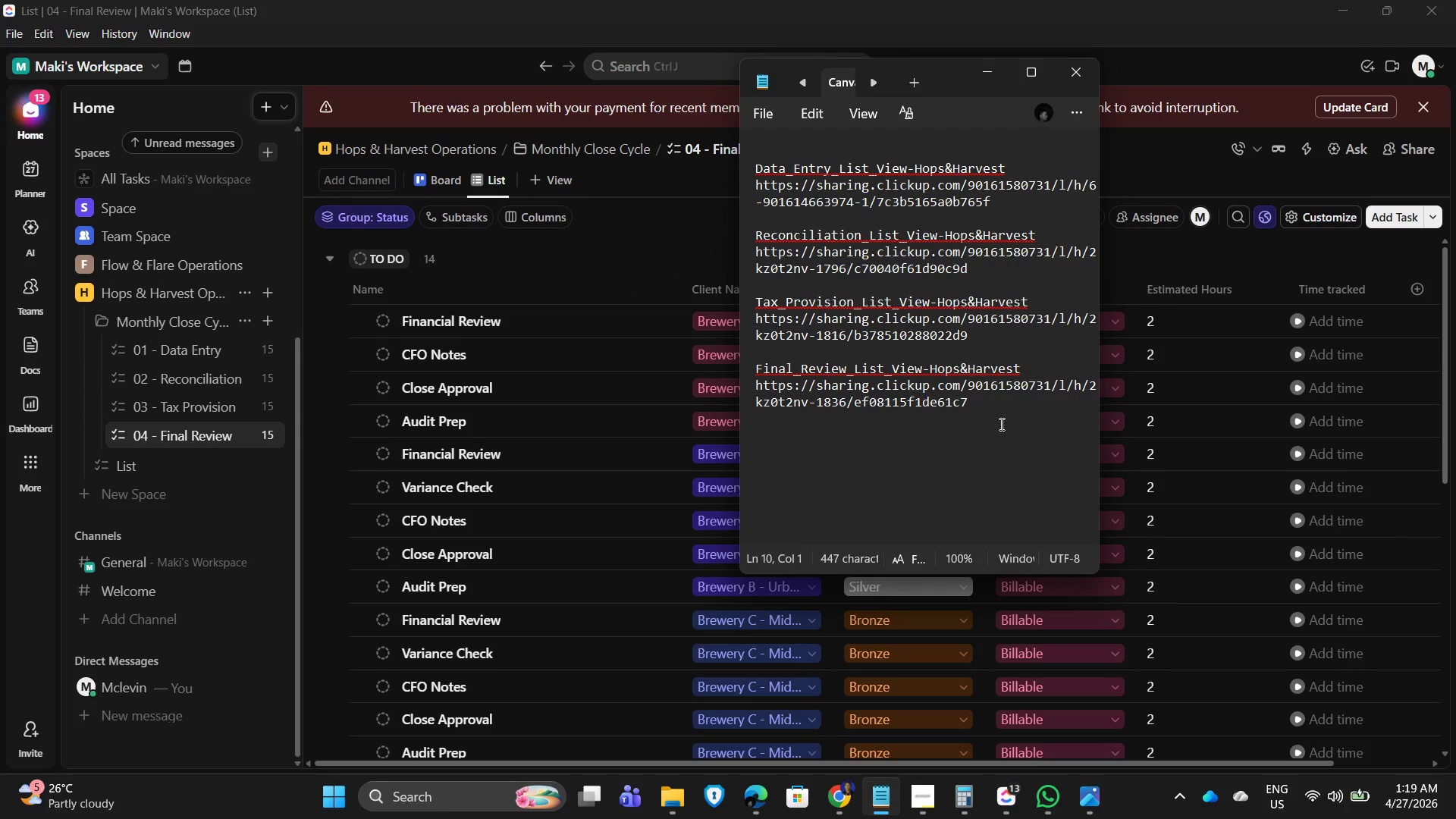 
left_click([1003, 413])
 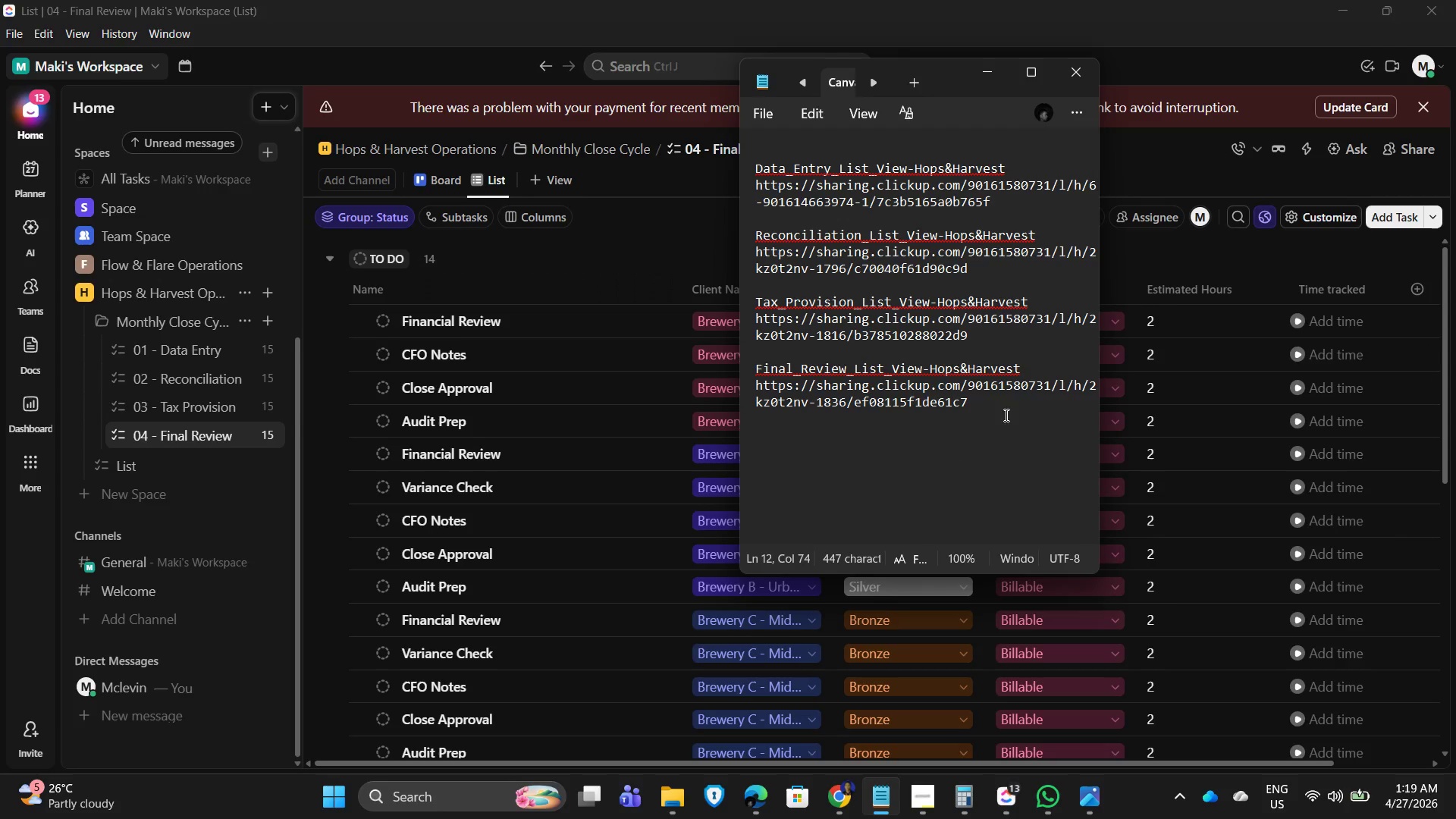 
key(Enter)
 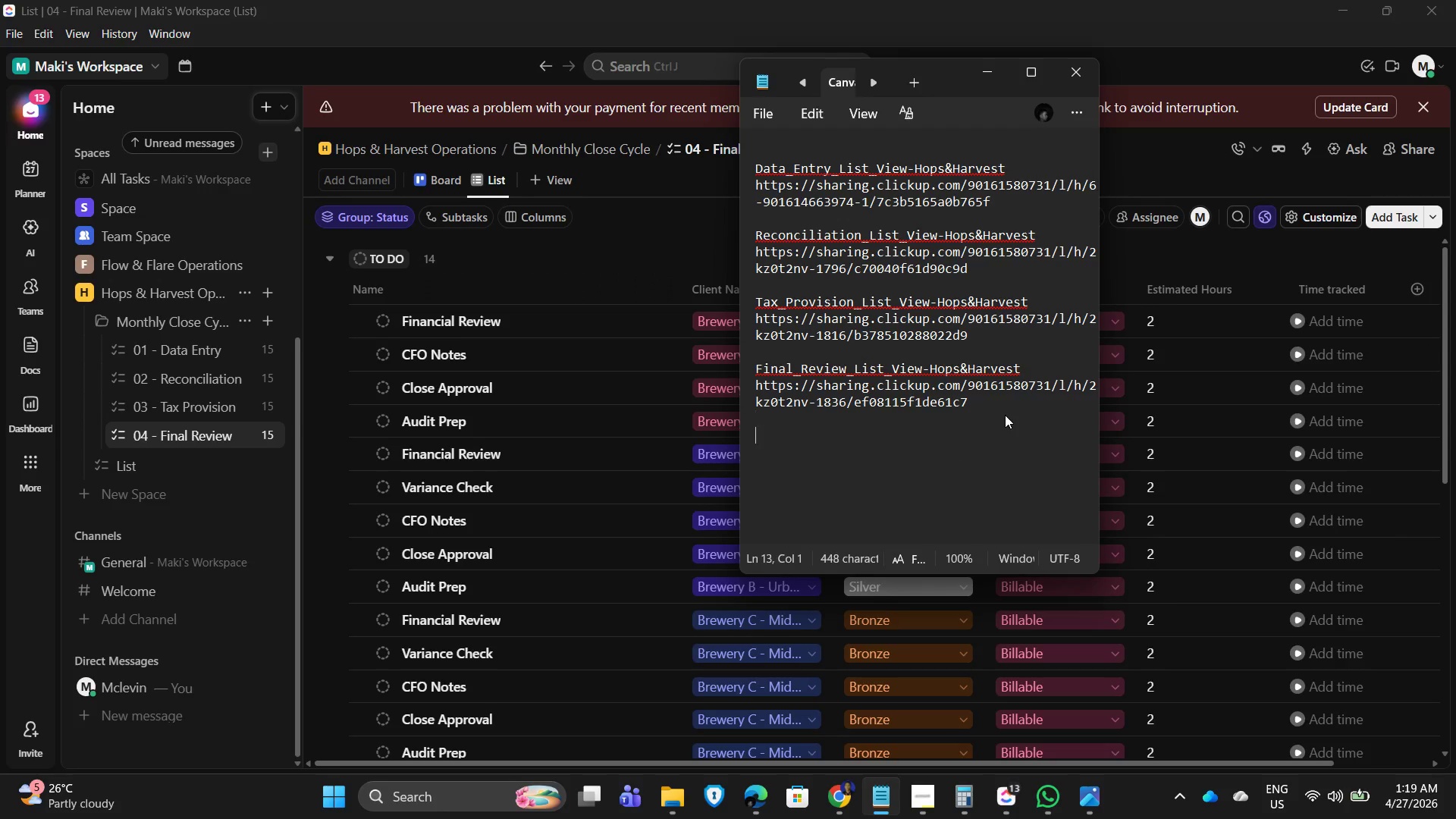 
key(Enter)
 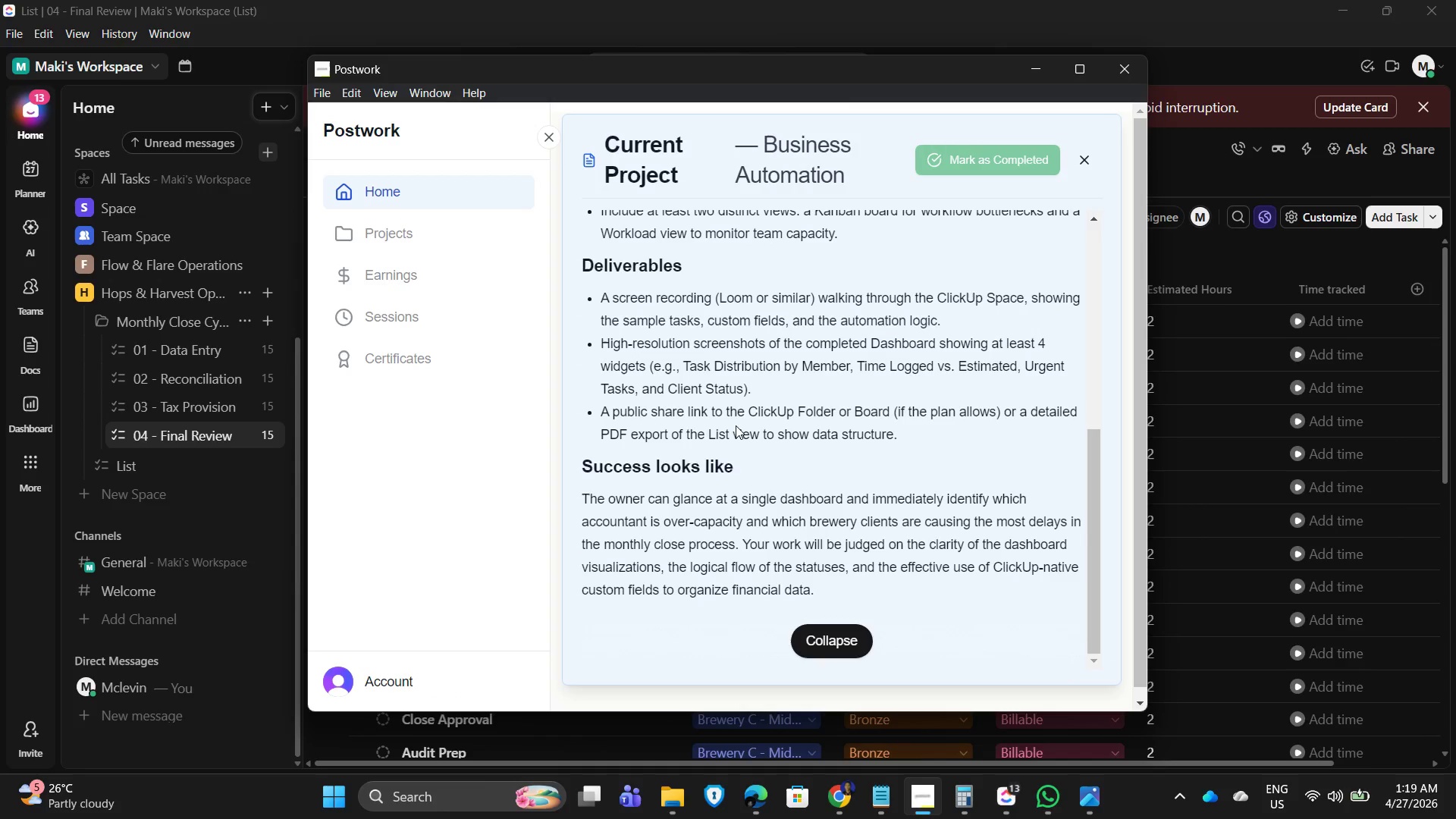 
wait(8.67)
 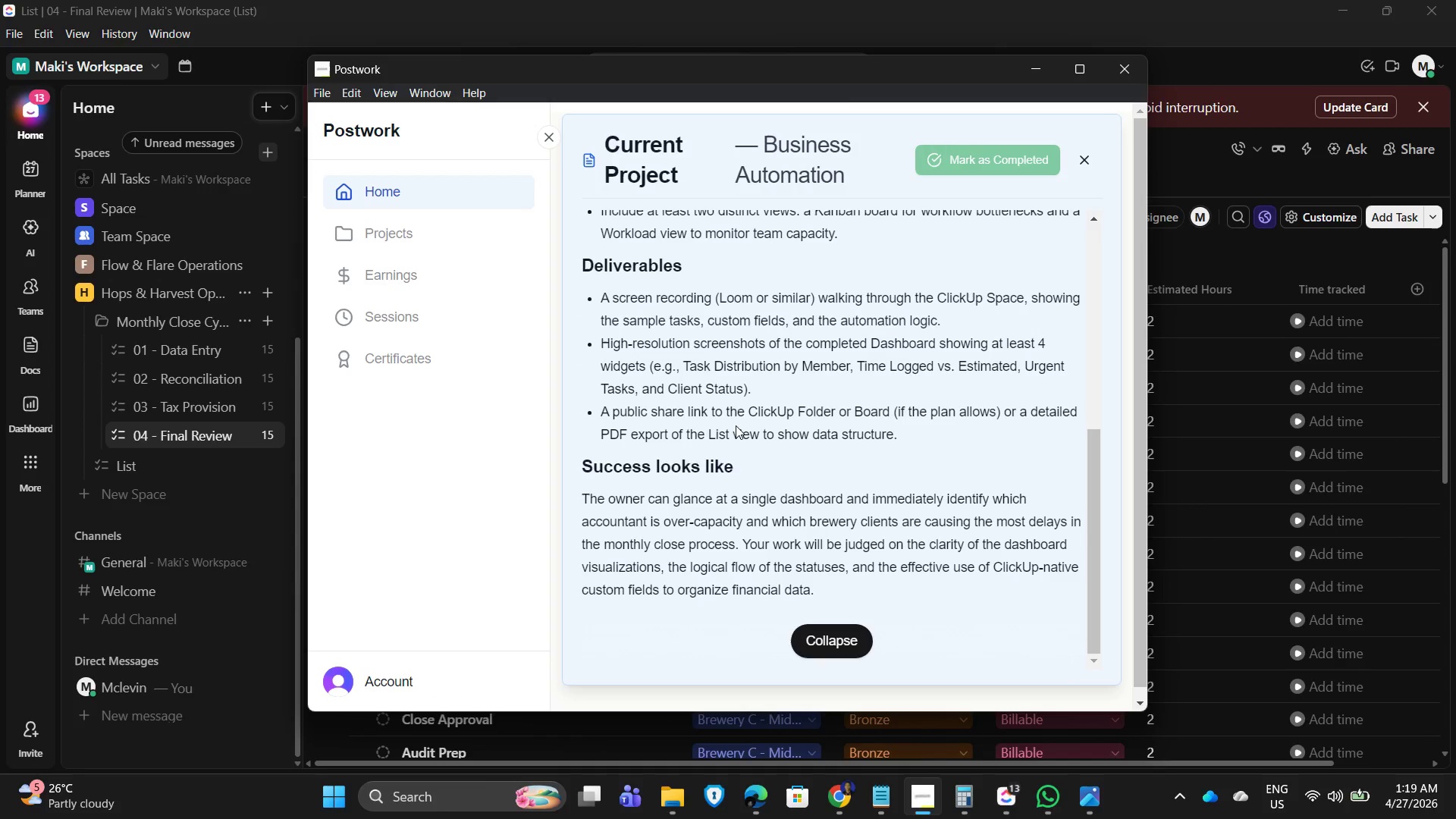 
left_click([1043, 73])
 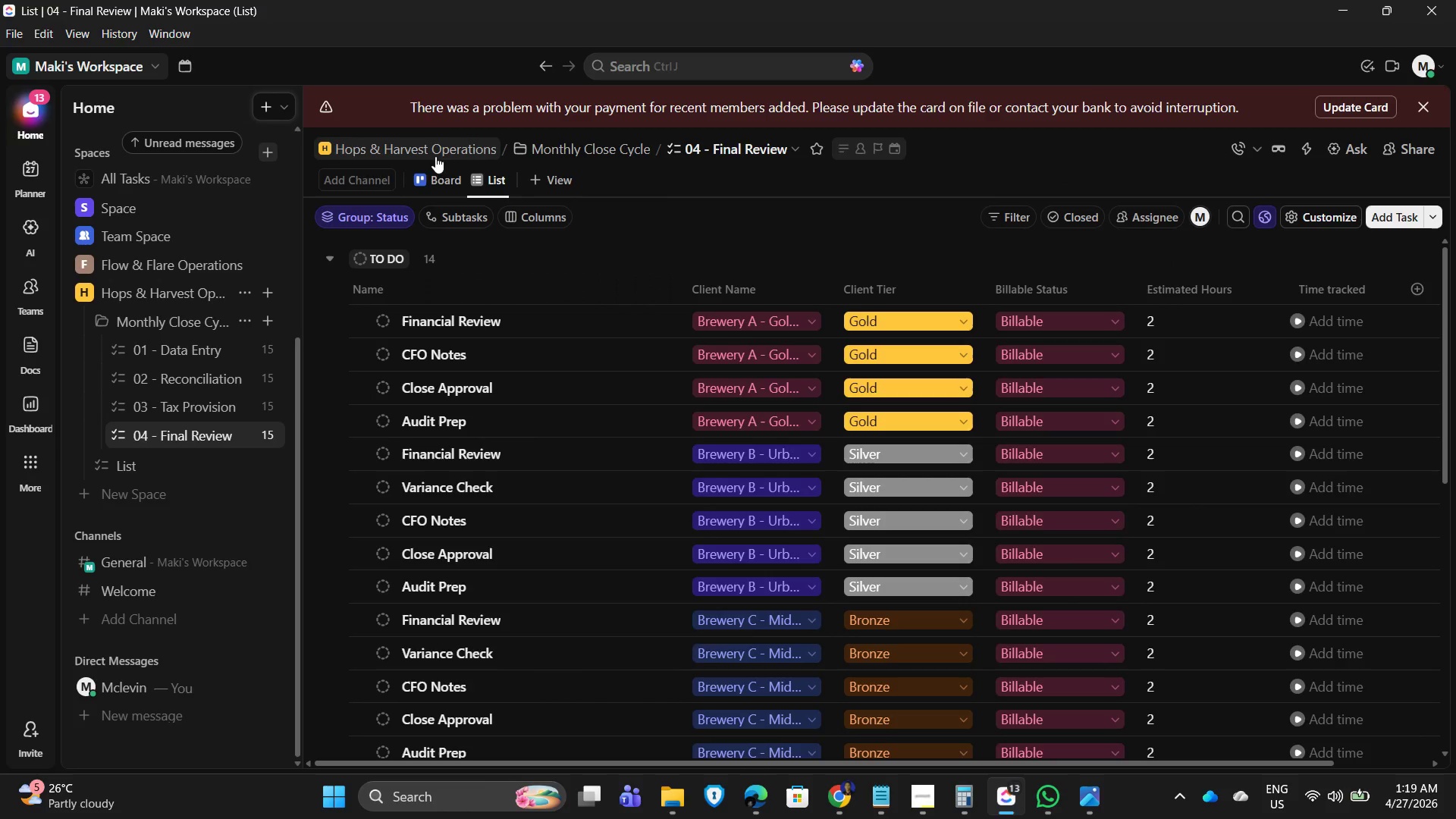 
left_click([187, 319])
 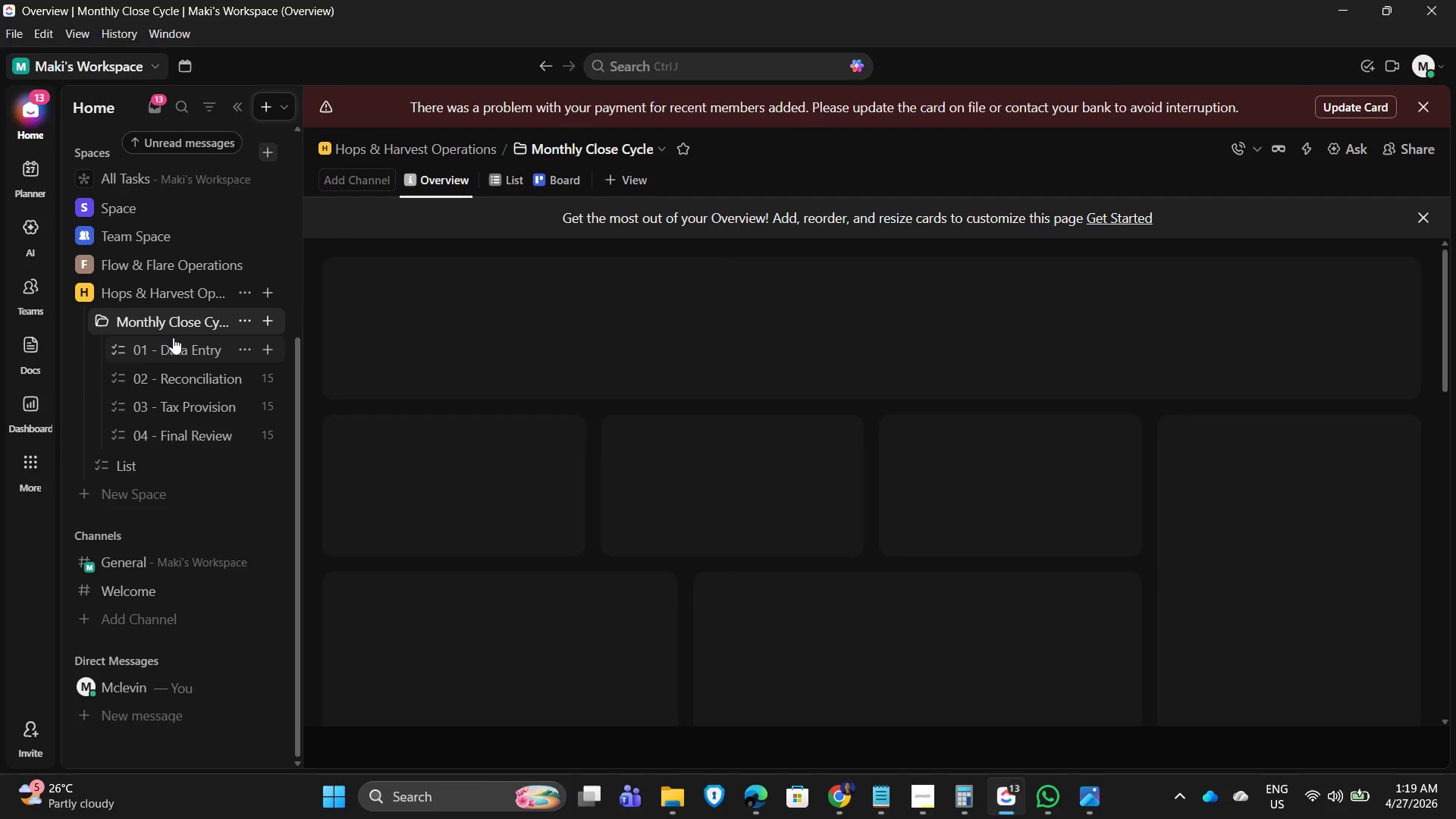 
left_click([184, 347])
 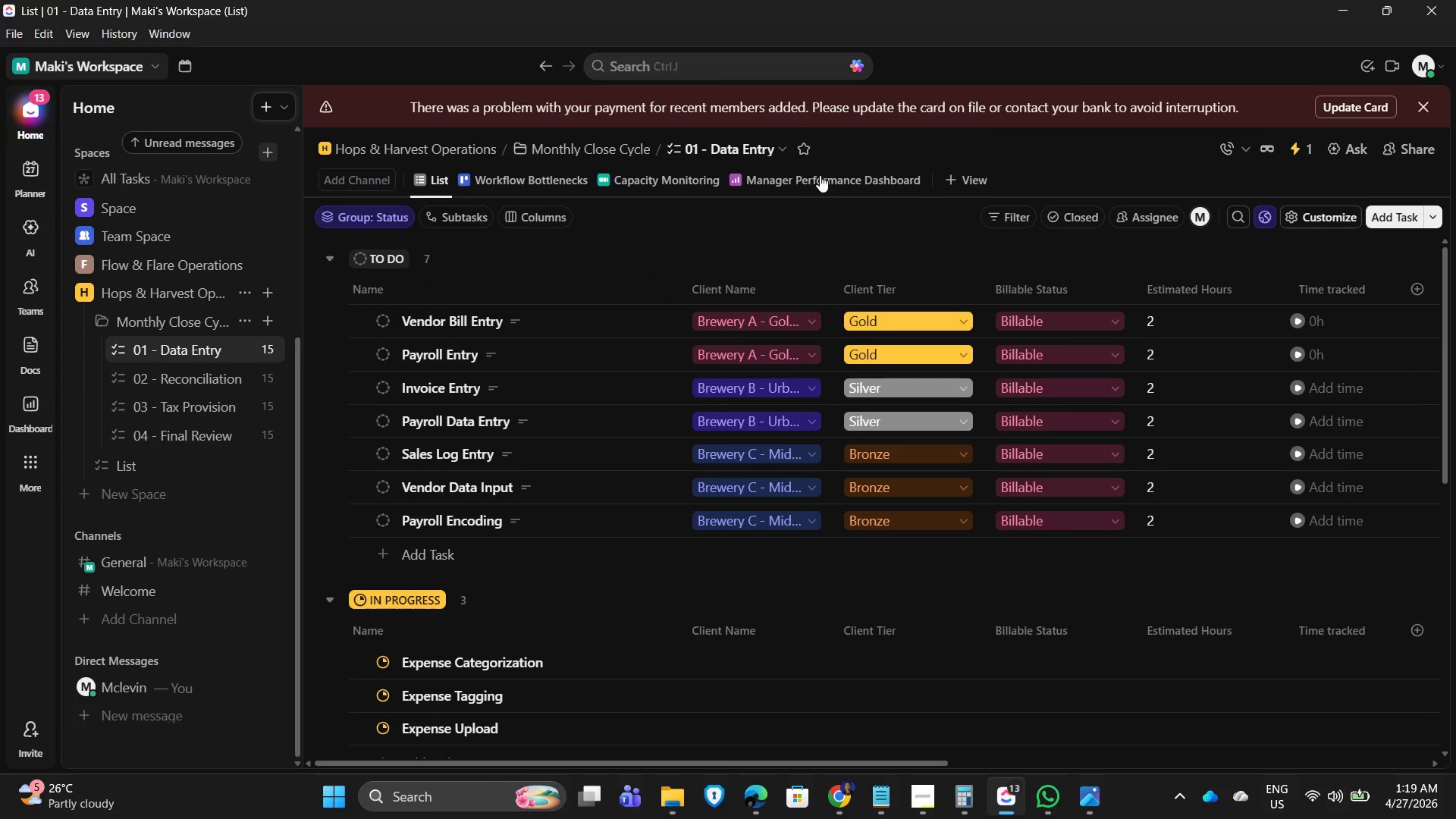 
mouse_move([1085, 146])
 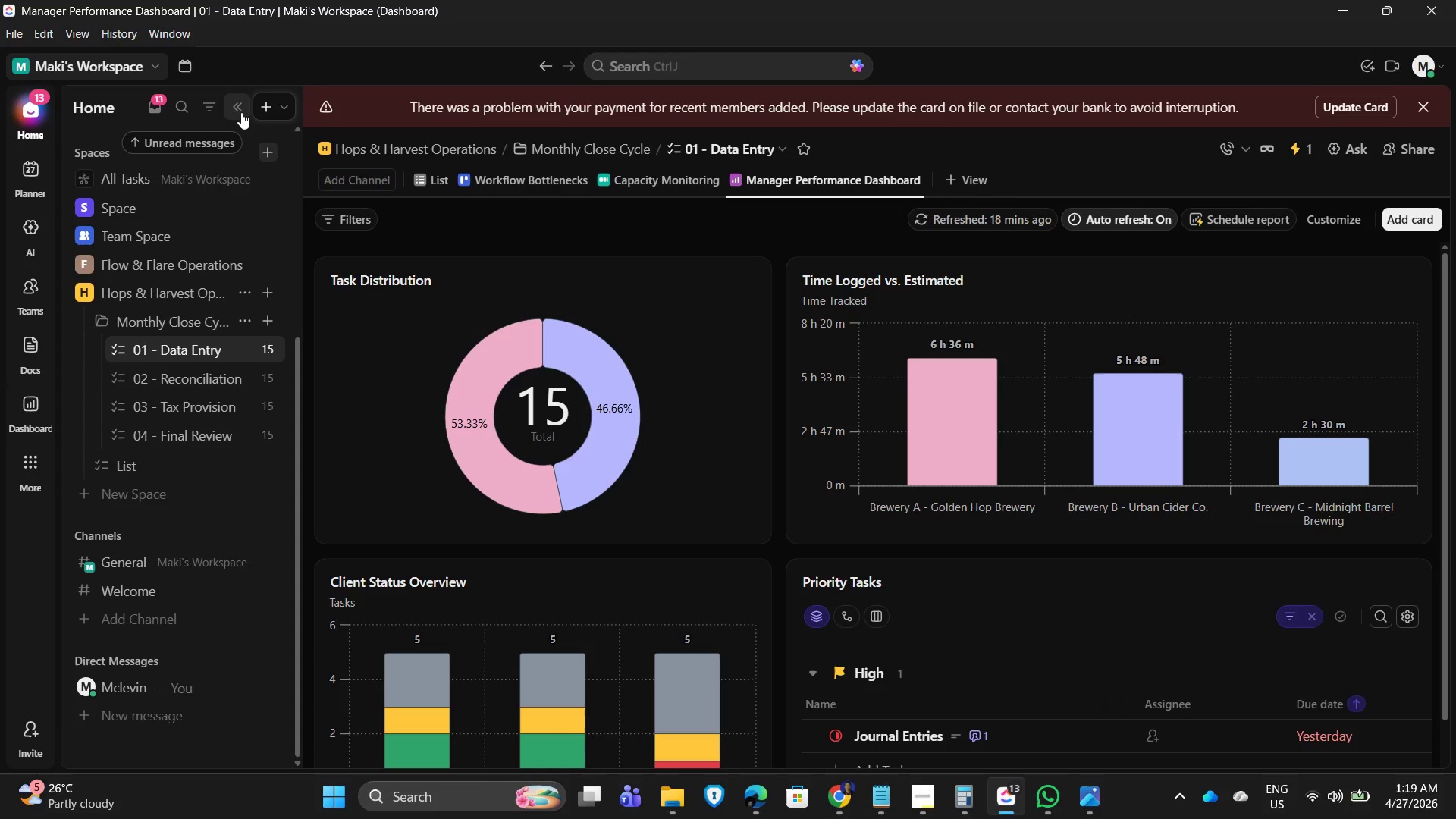 
left_click([238, 112])
 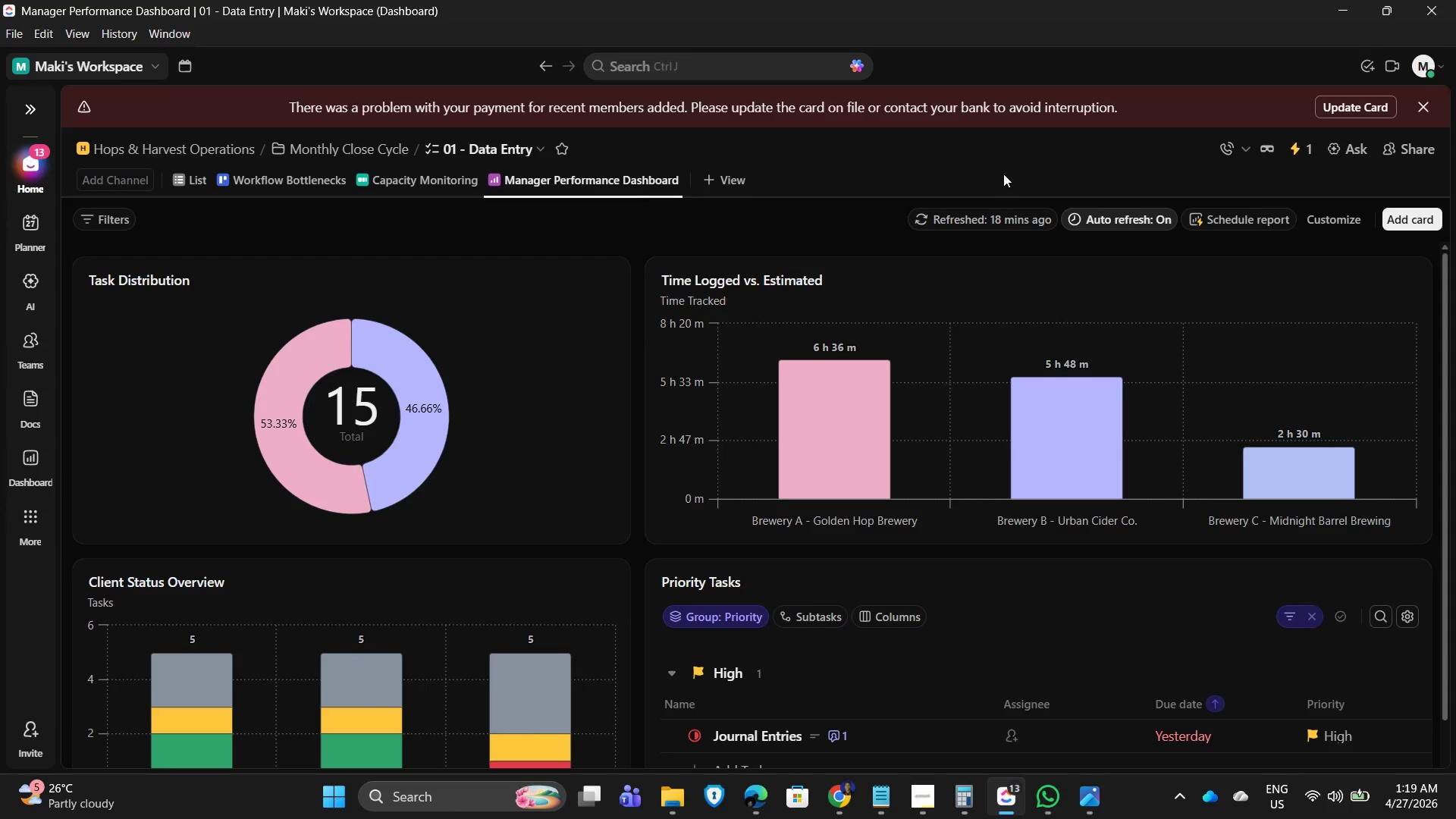 
wait(10.81)
 